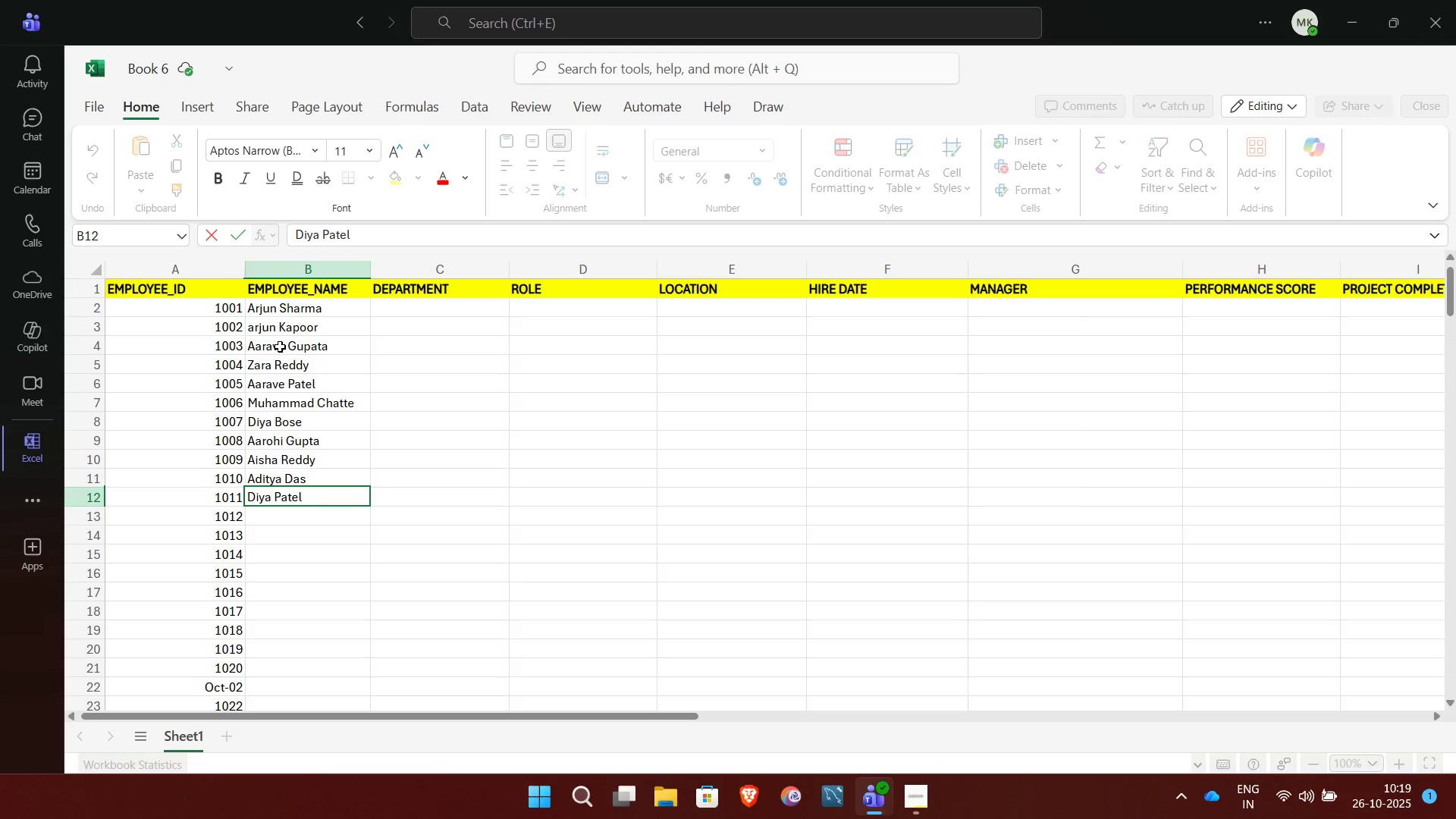 
key(NumpadEnter)
 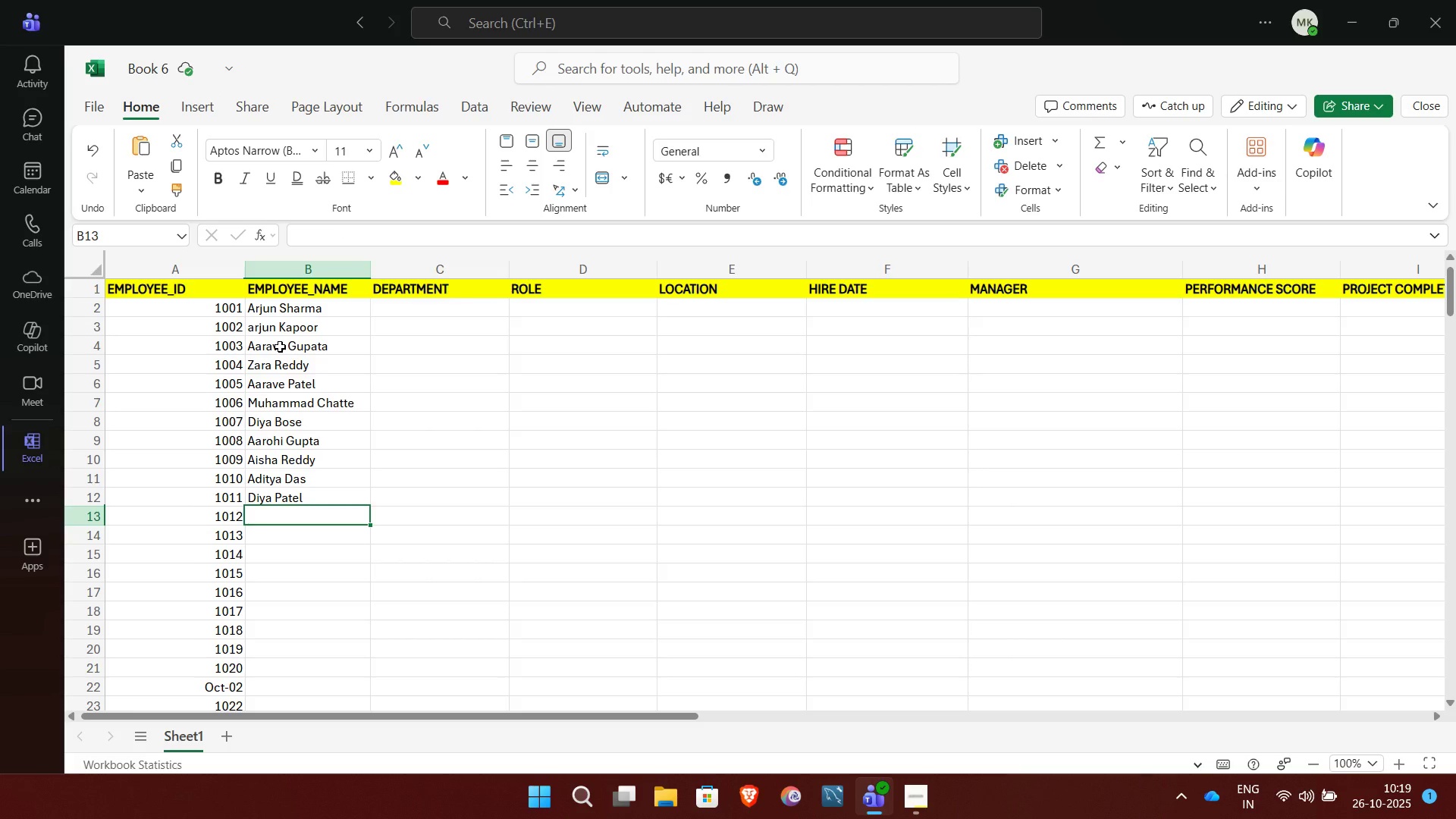 
type(Aditya ali)
key(NumpadEnter)
 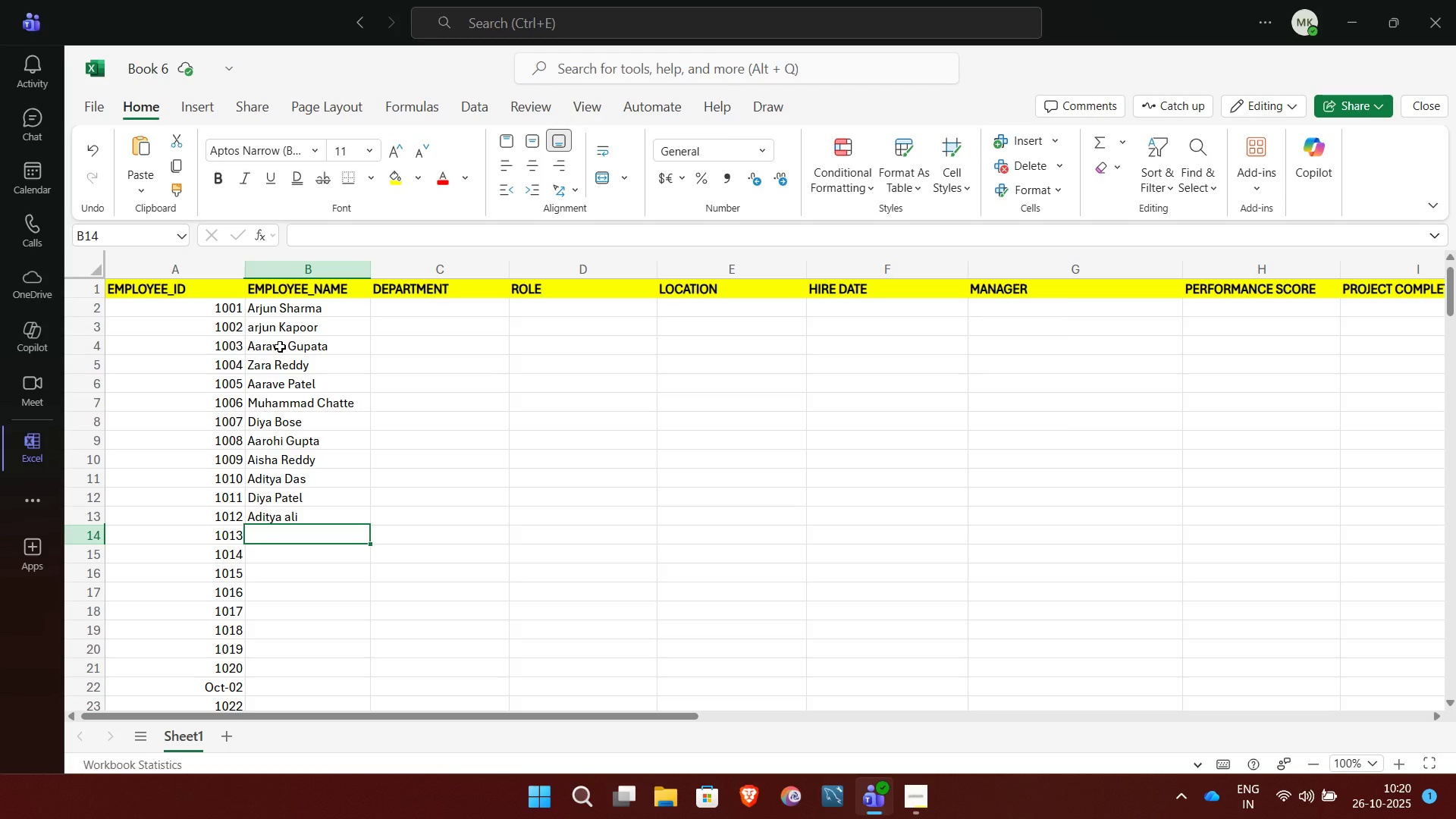 
wait(6.25)
 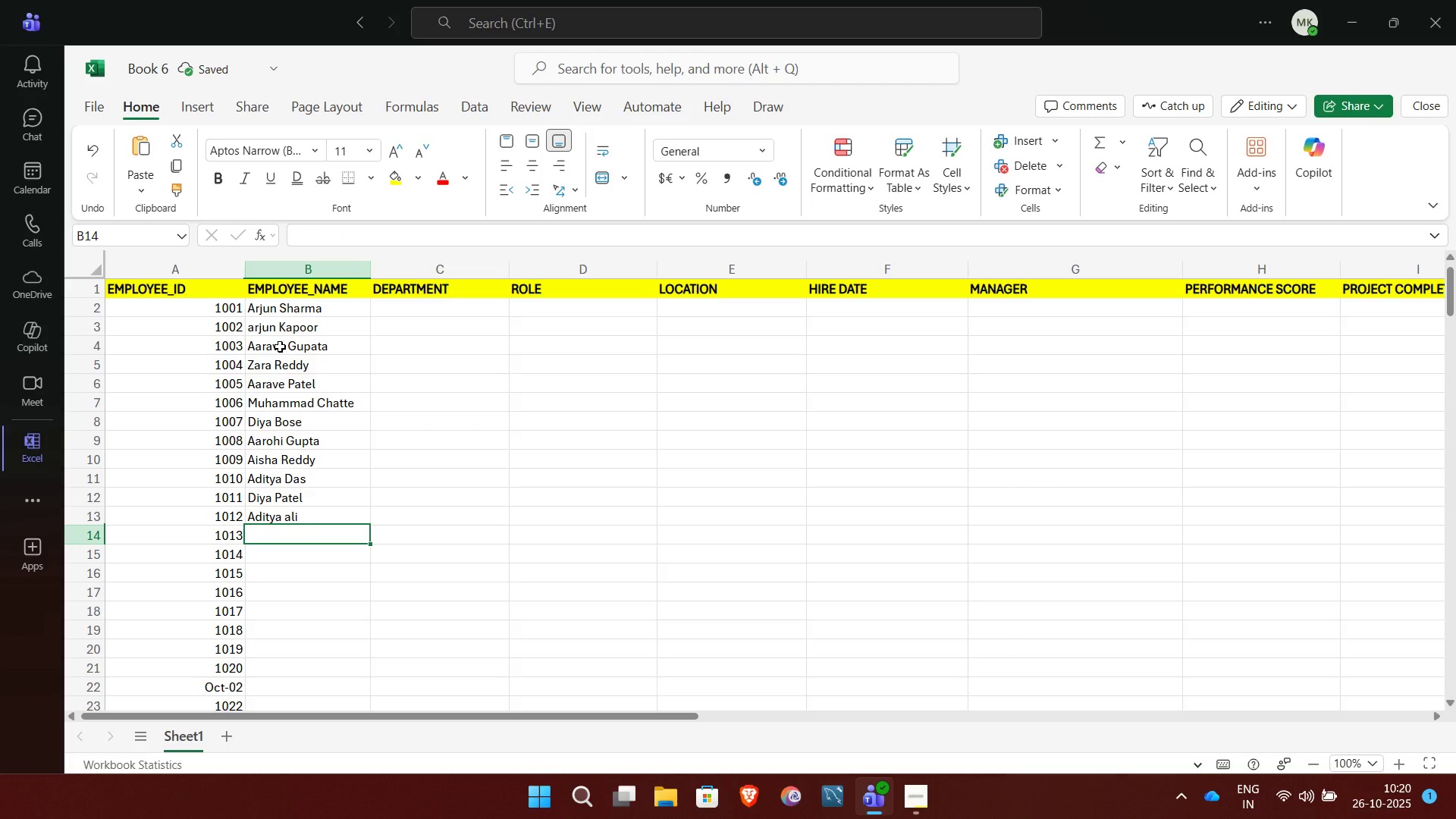 
type(Anika )
 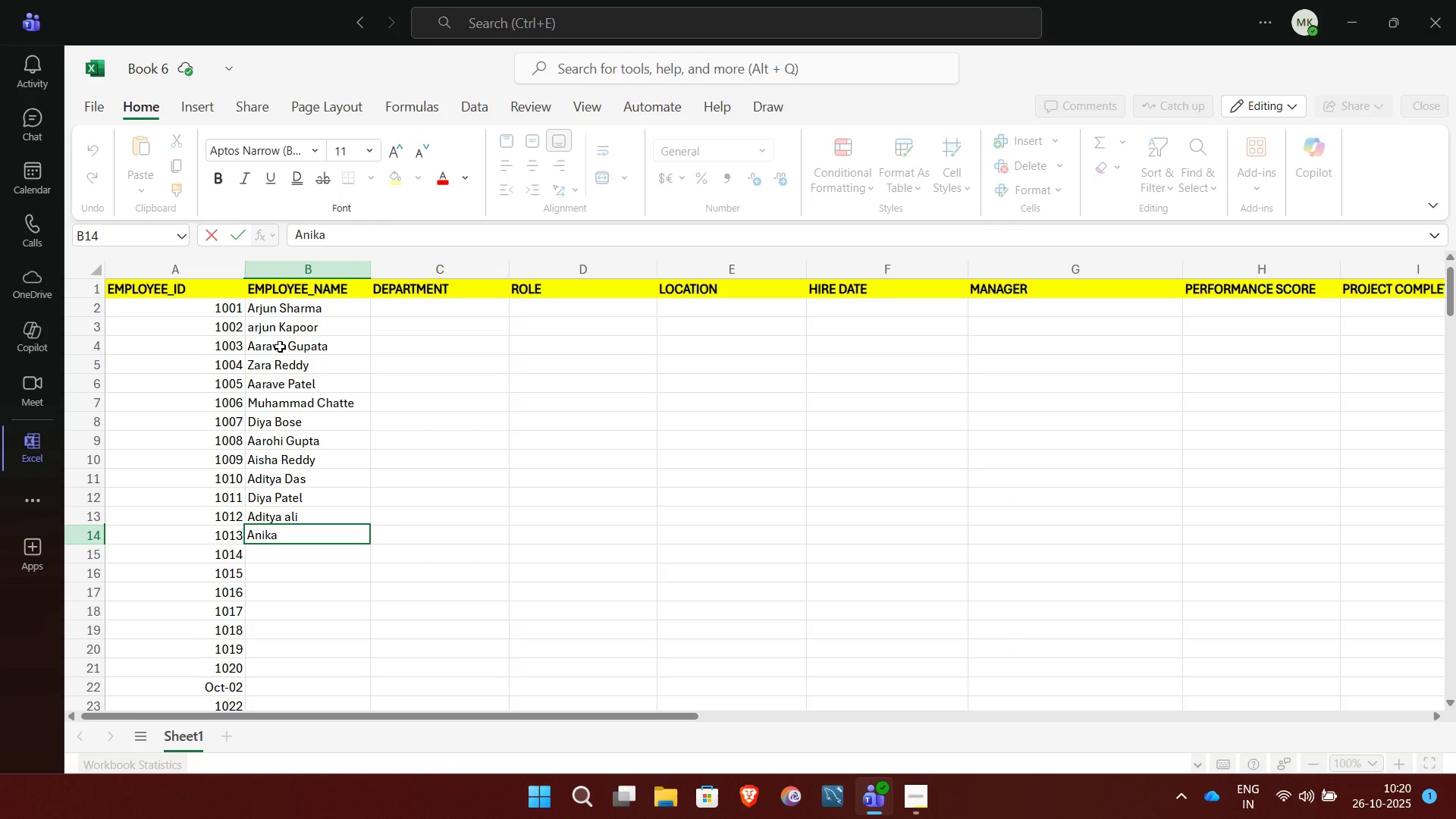 
type(Muk)
 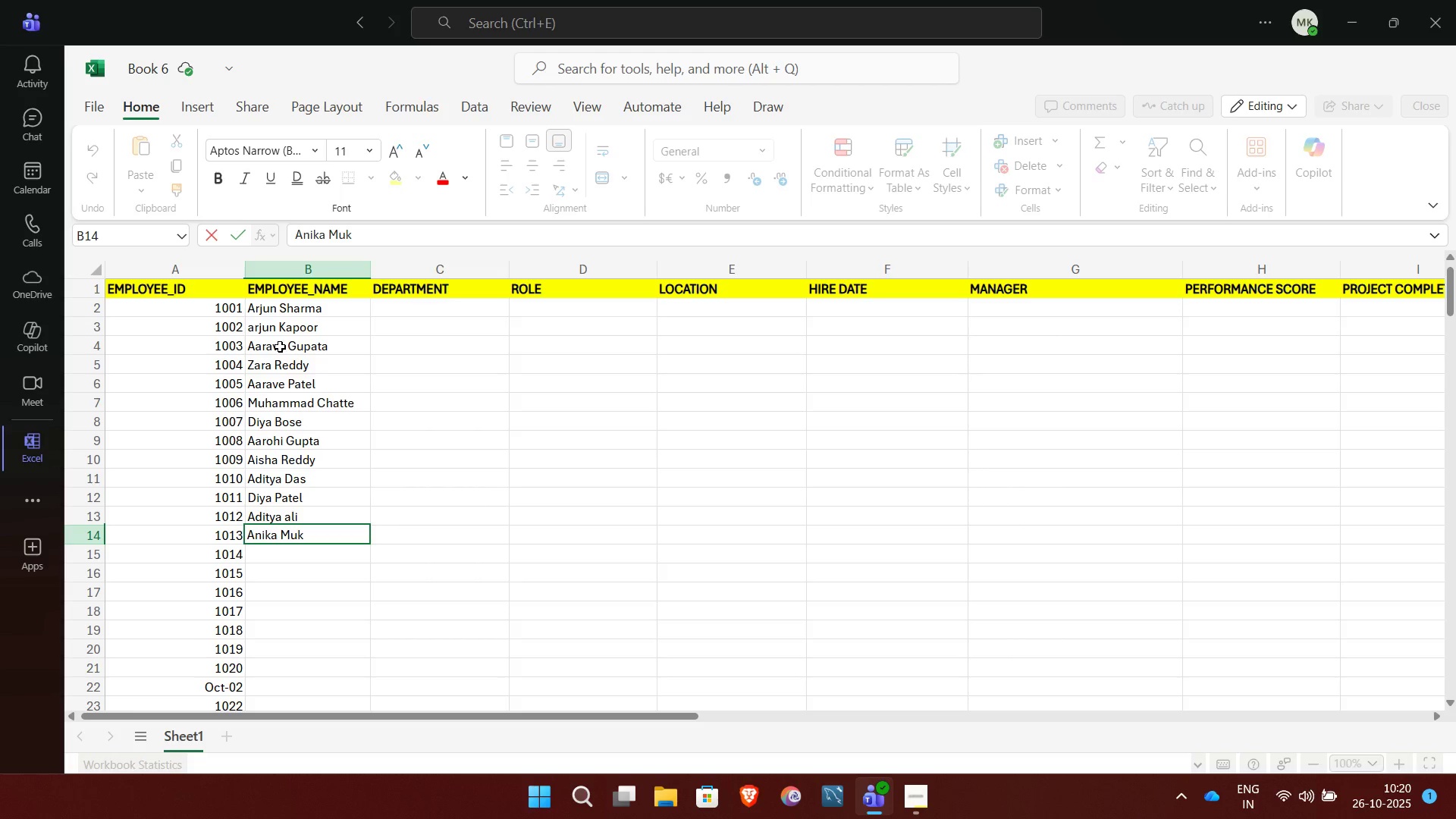 
type(her)
 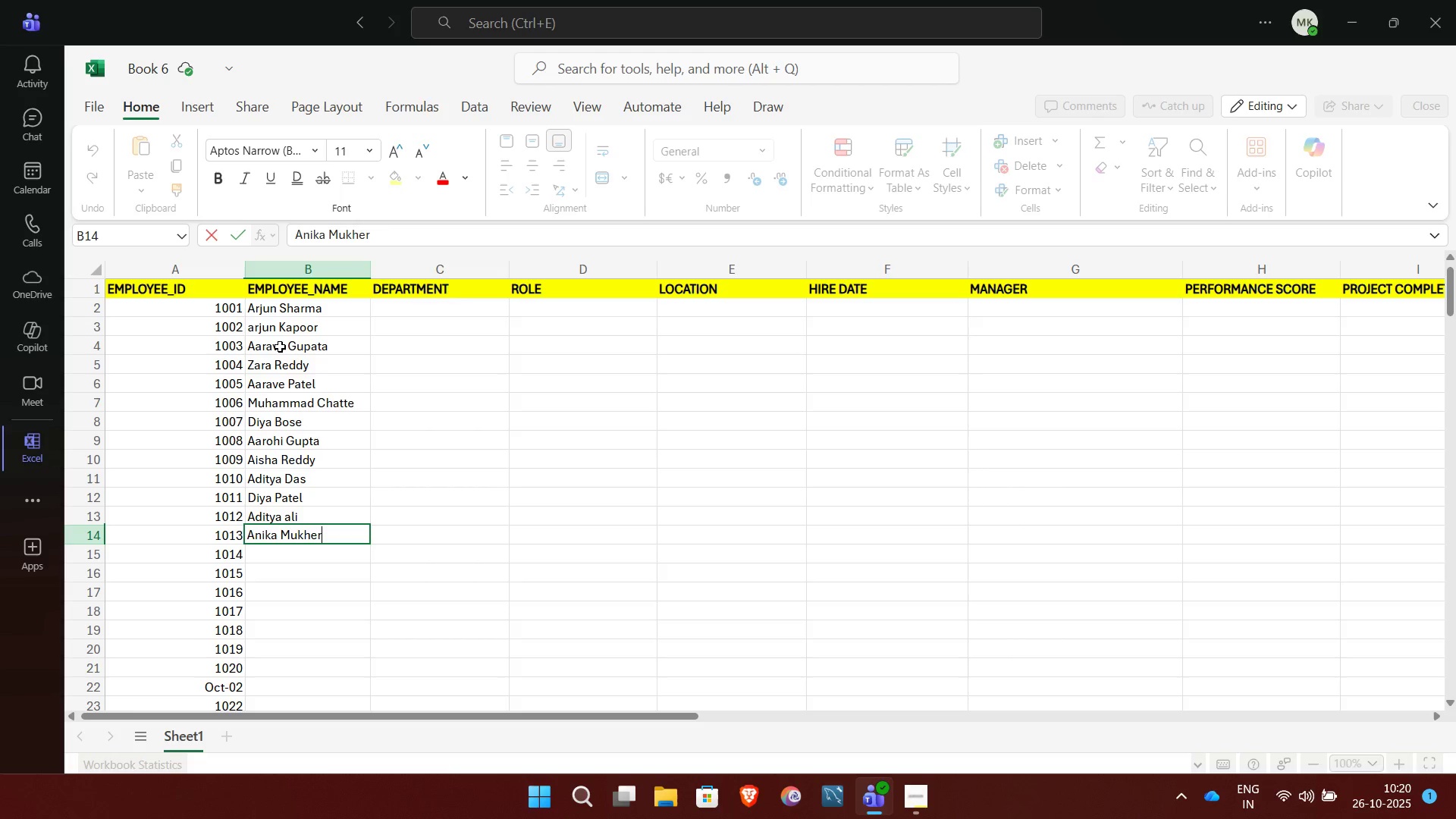 
type(jee)
key(NumpadEnter)
 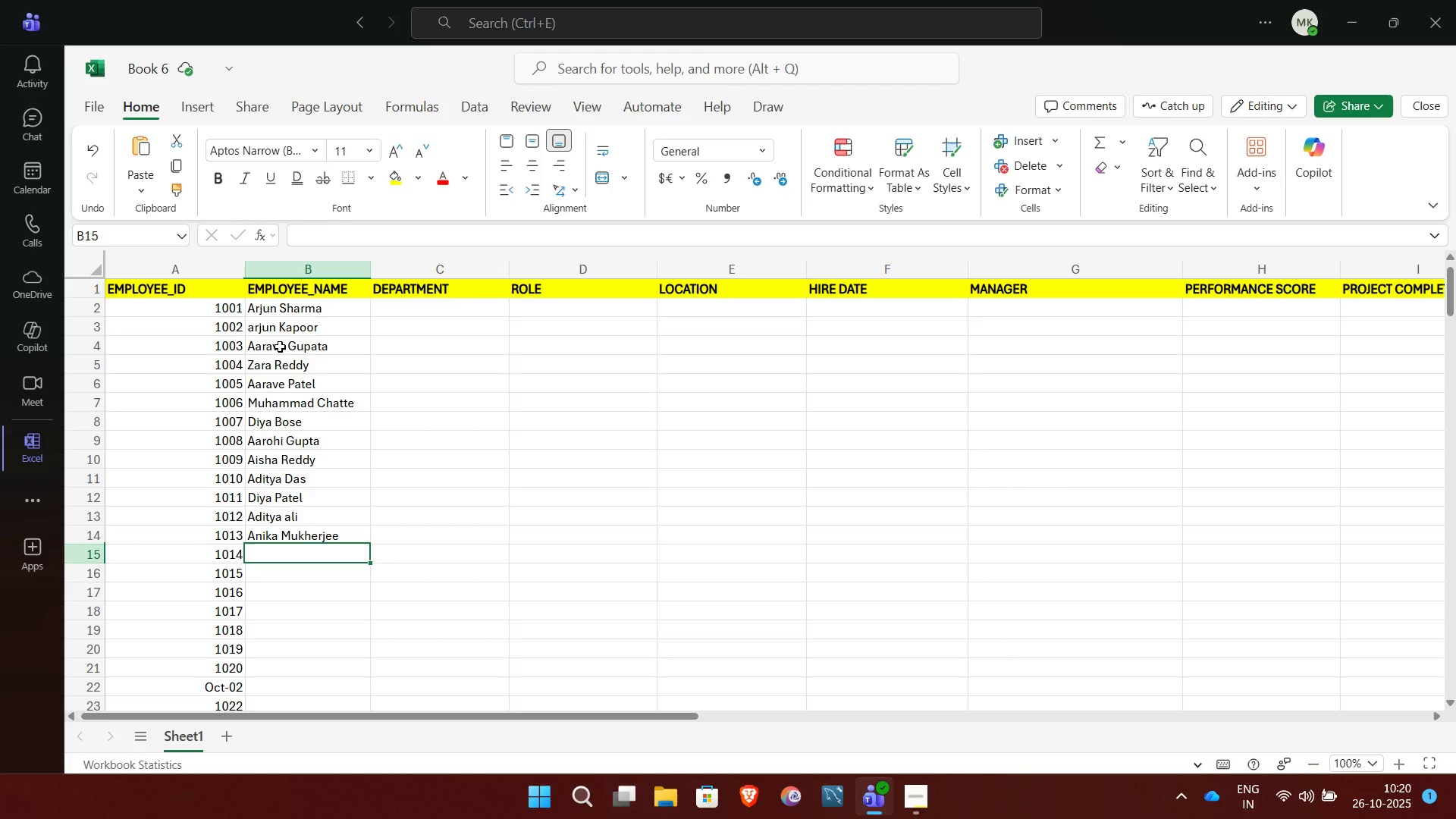 
type(Ana)
 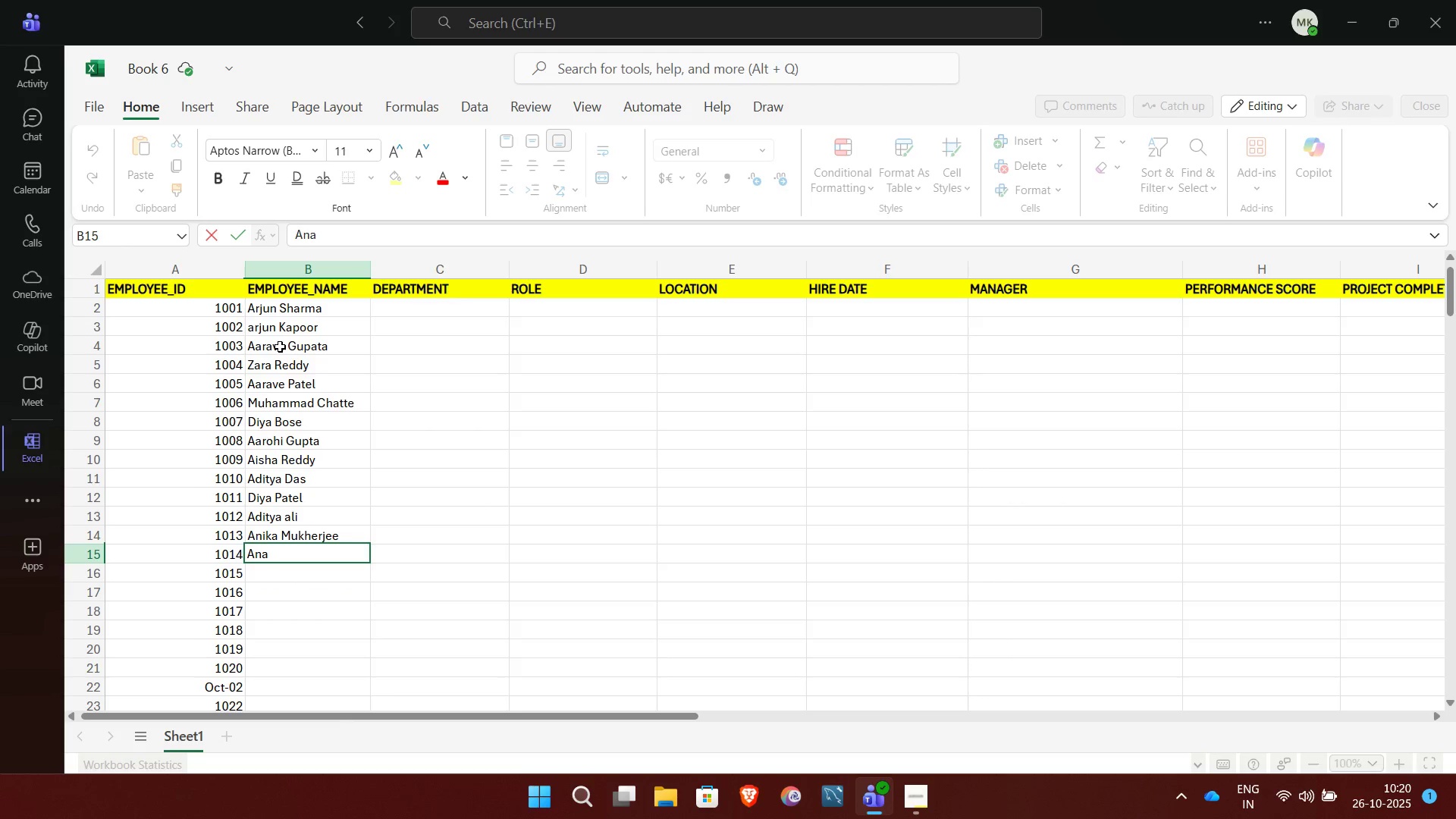 
type(ya )
 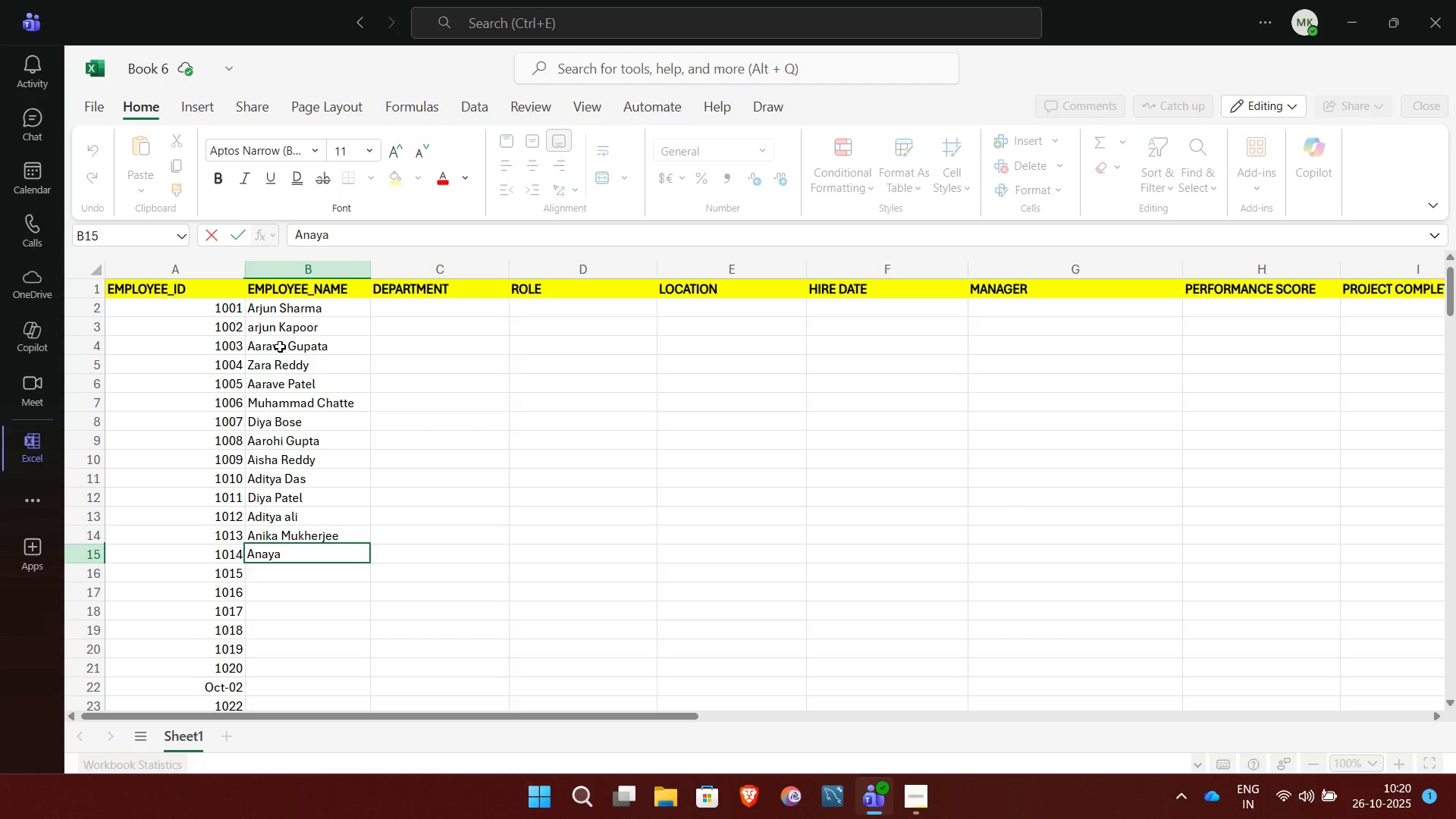 
type(verma)
key(NumpadEnter)
 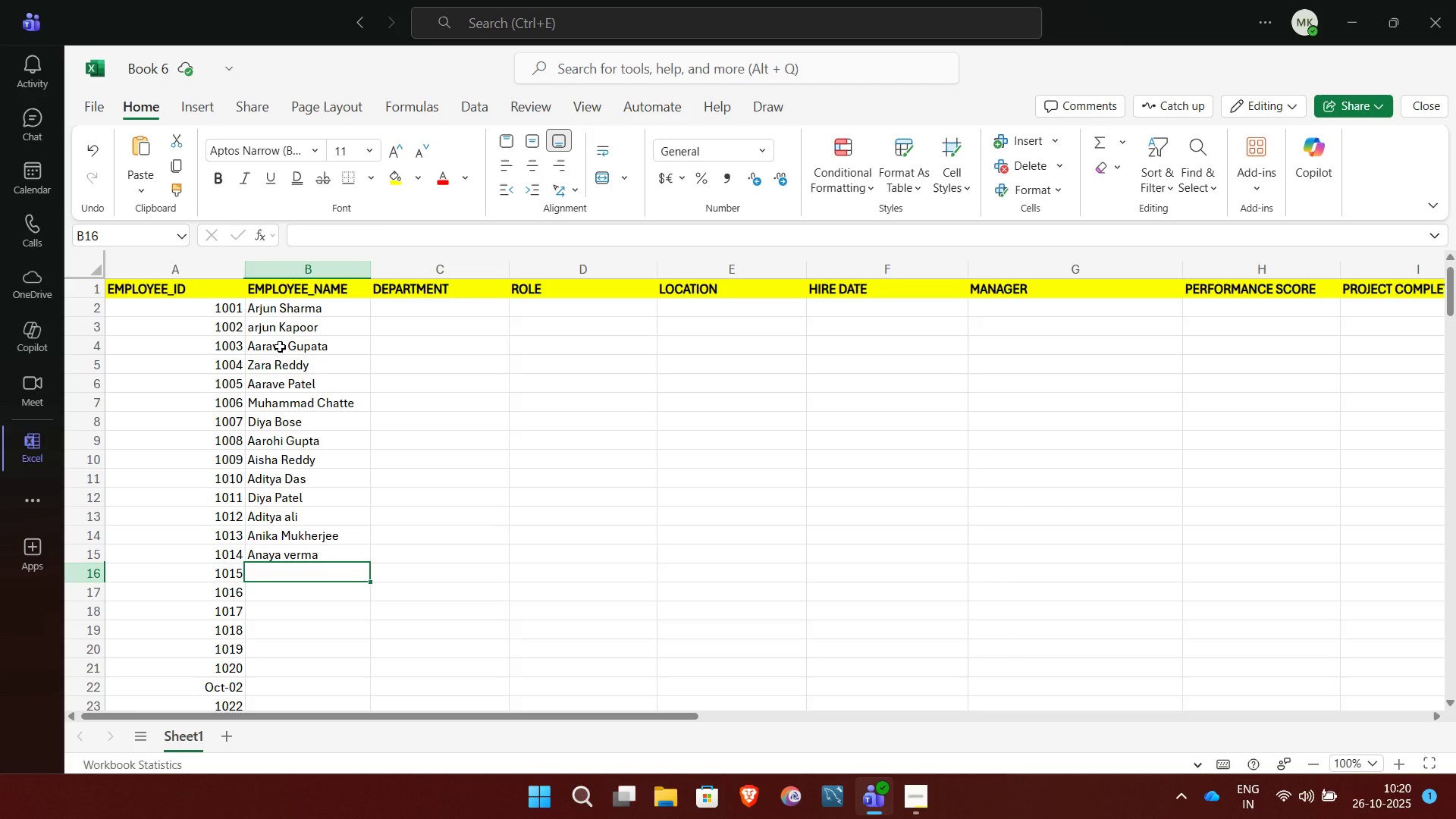 
type(is)
key(Backspace)
key(Backspace)
type(Isaan gup)
key(Backspace)
key(Backspace)
key(Backspace)
type(Gupata)
key(NumpadEnter)
 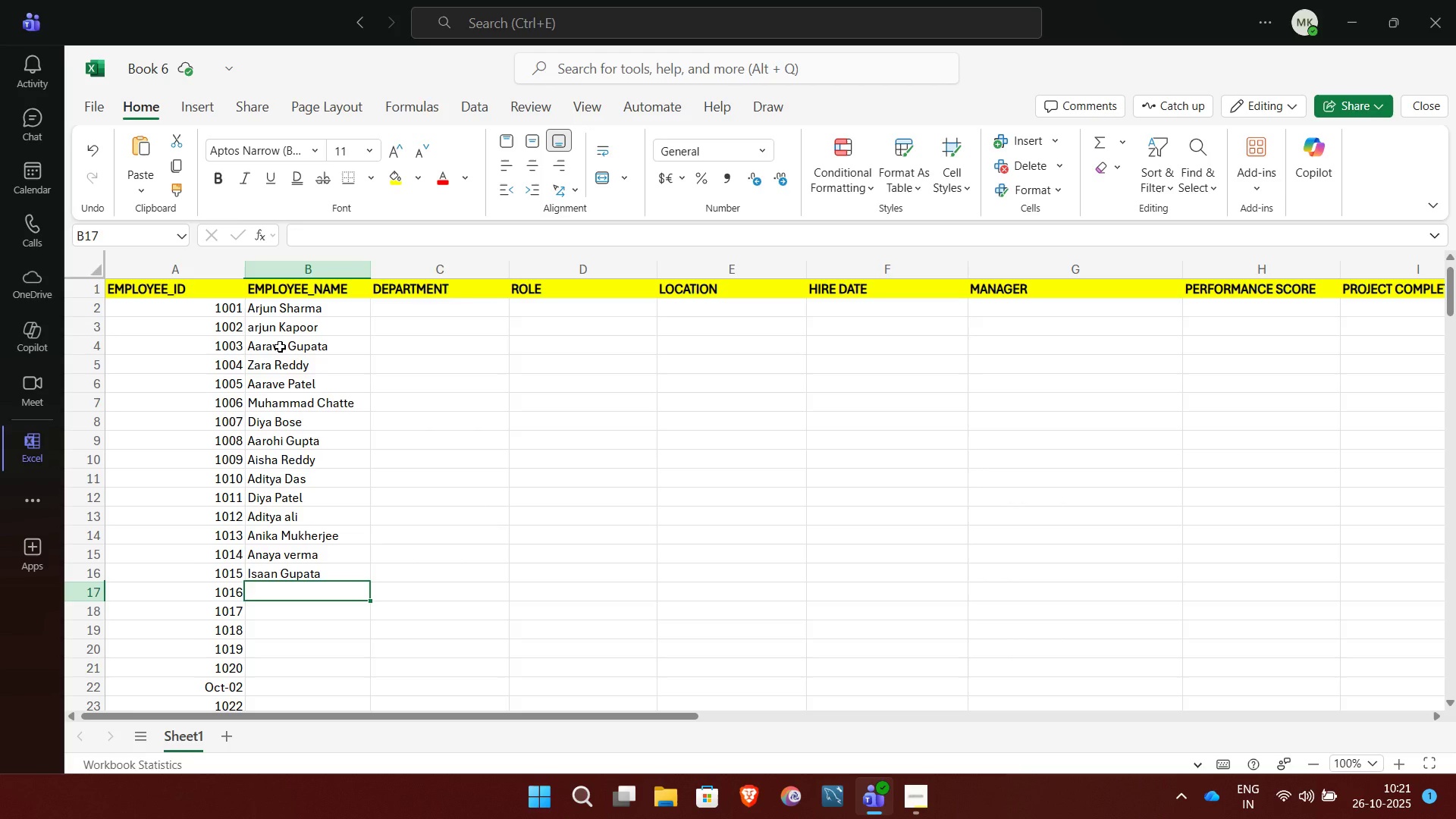 
wait(7.96)
 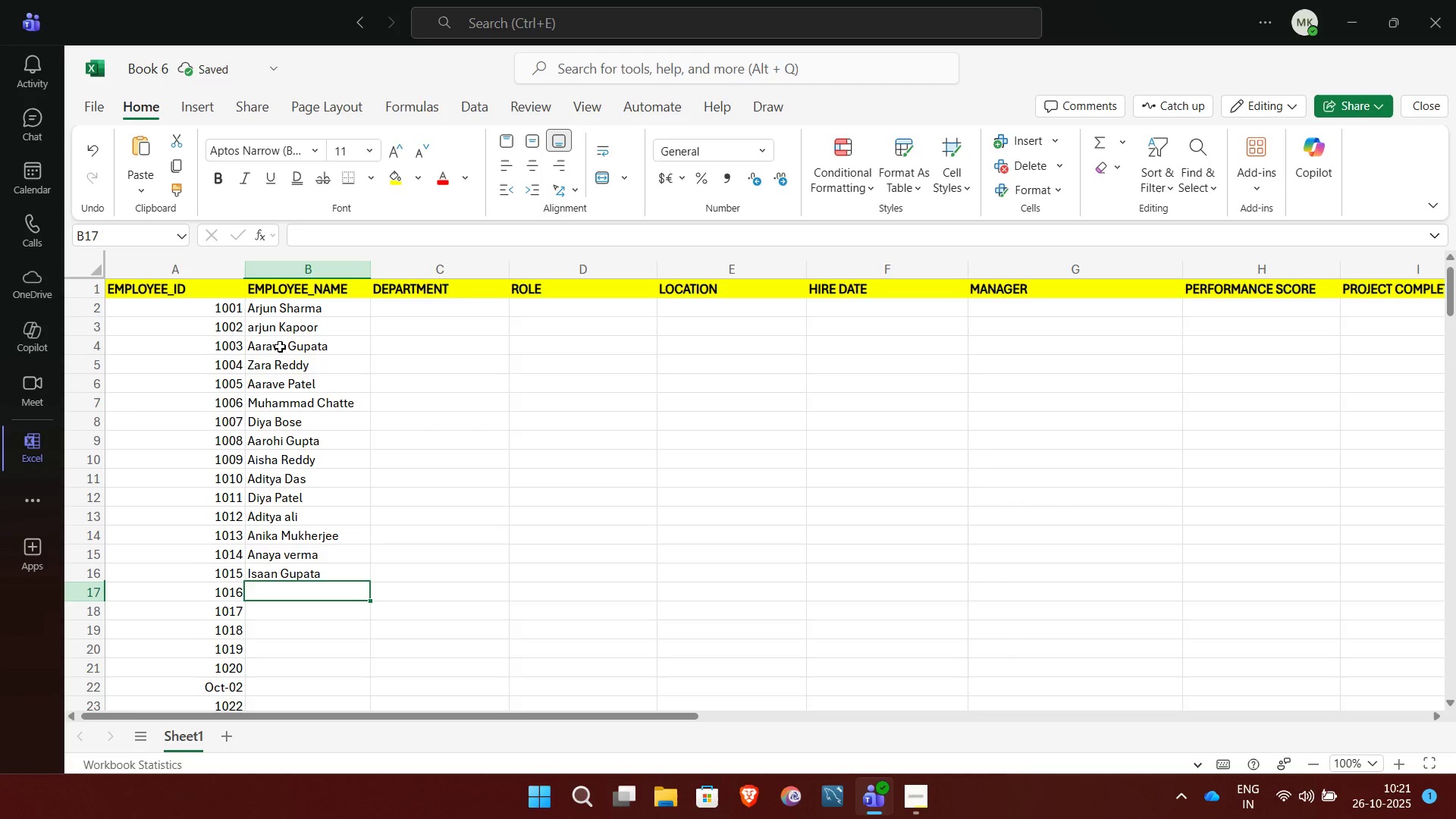 
type(aa)
key(Backspace)
key(Backspace)
type(Aad)
 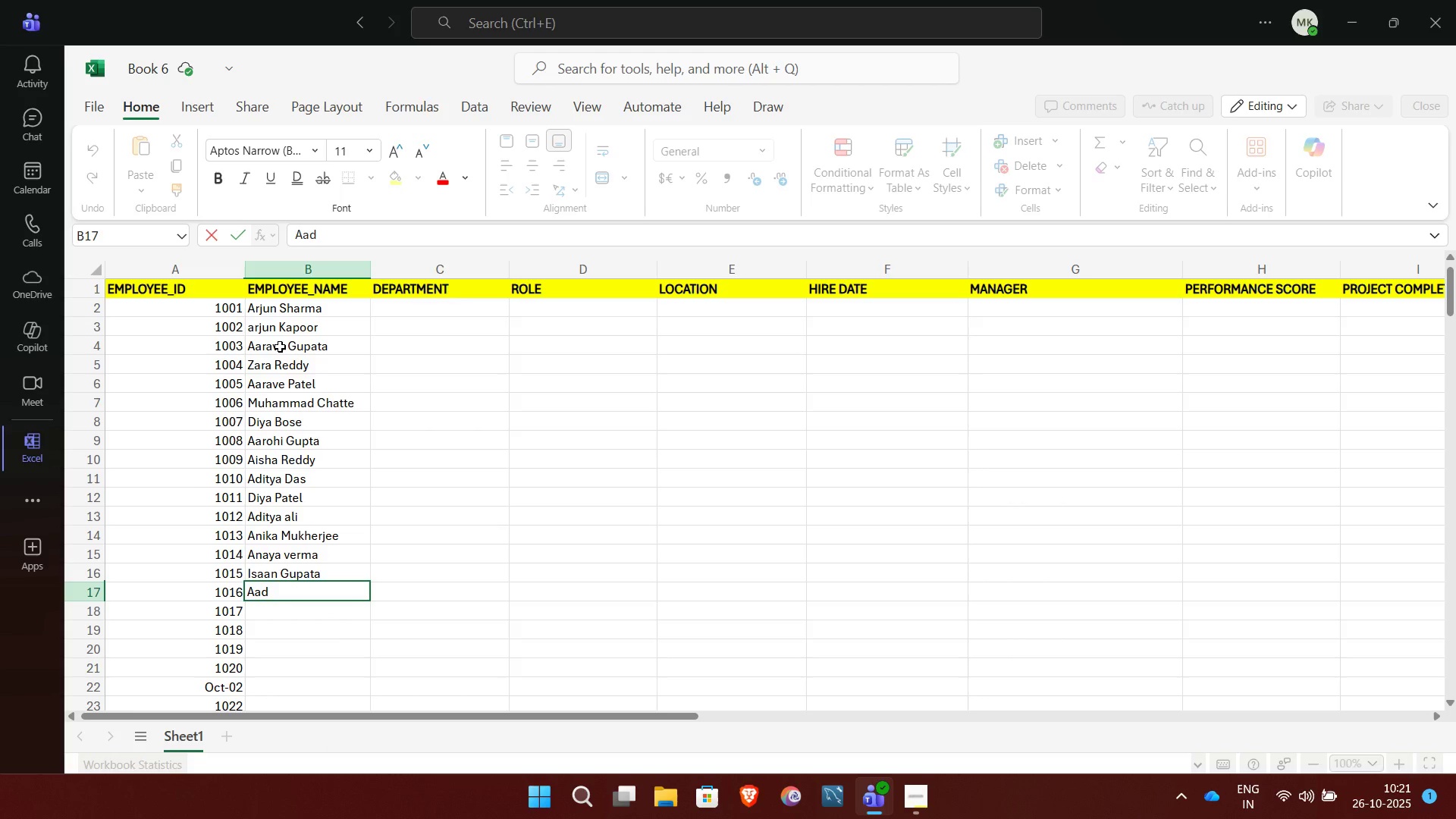 
type(hy)
 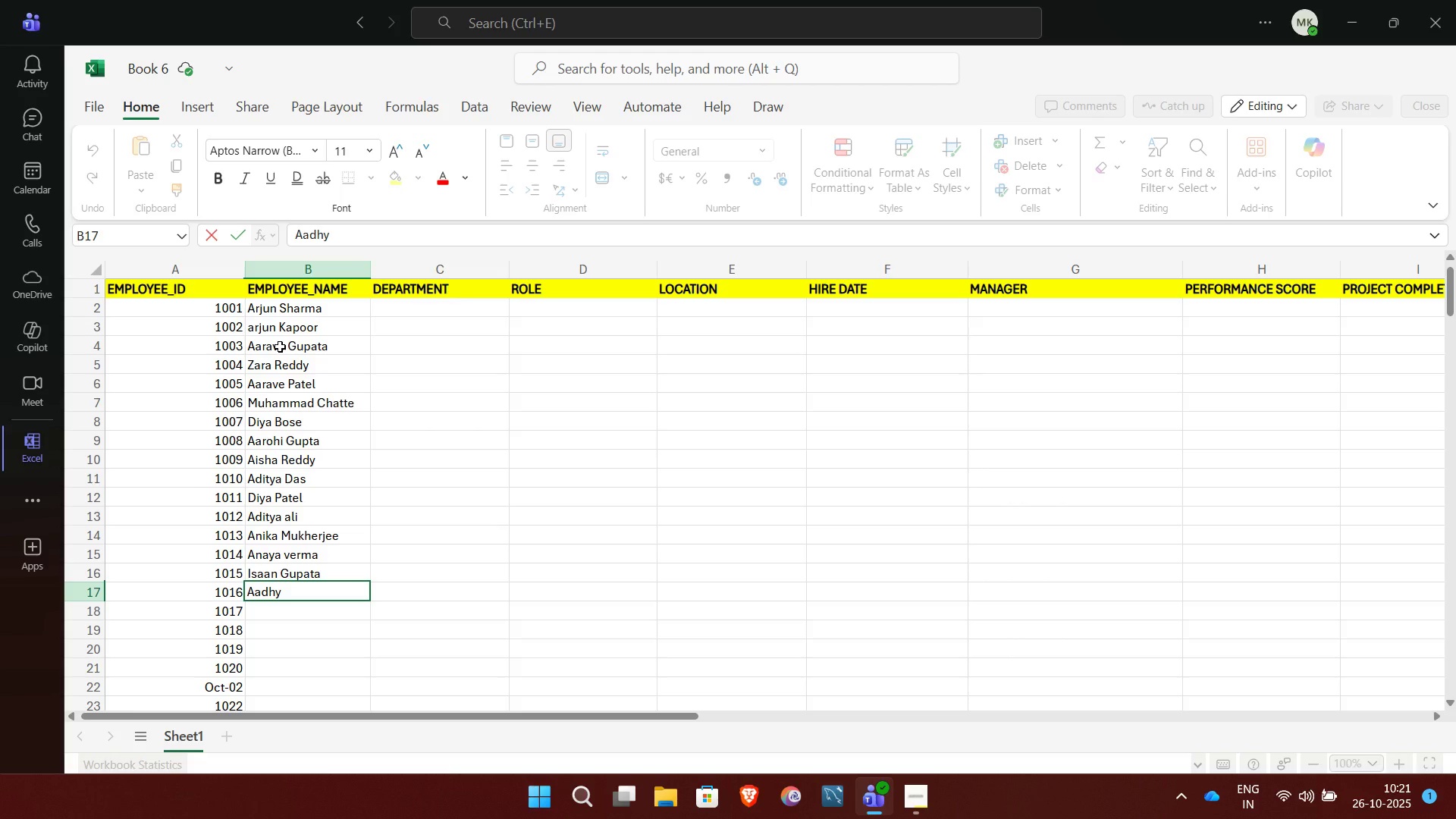 
key(A)
 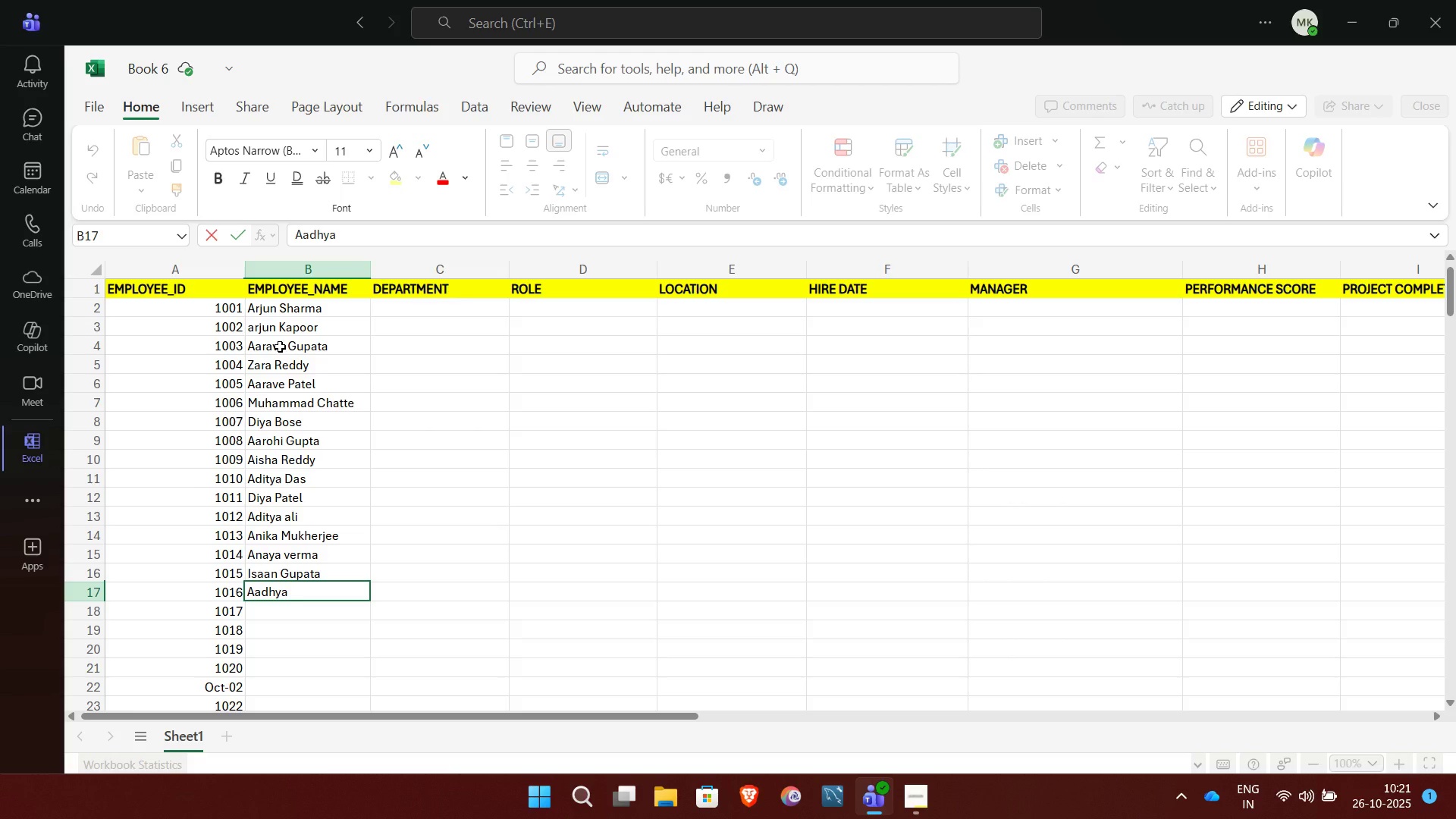 
key(Space)
 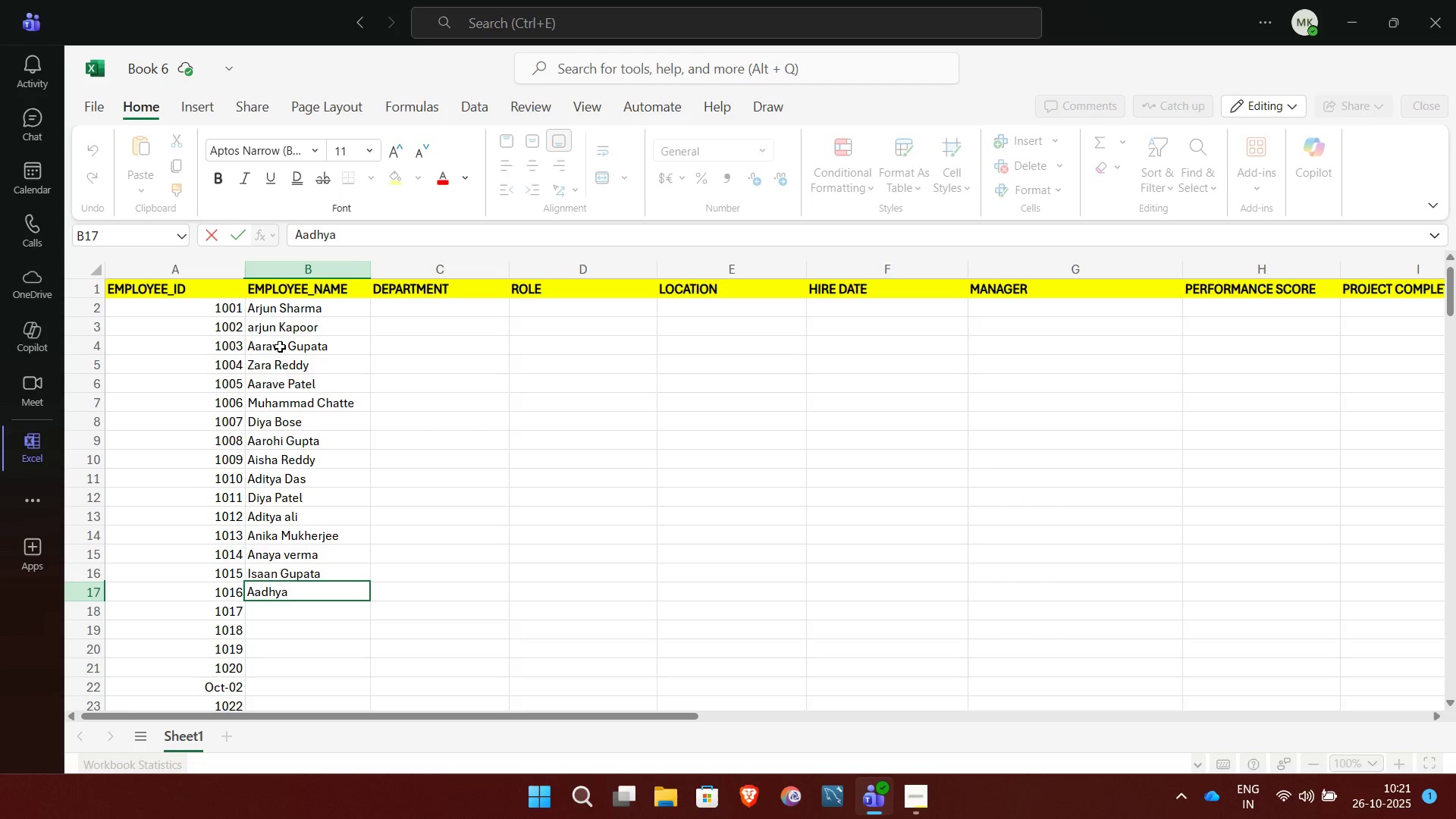 
wait(5.33)
 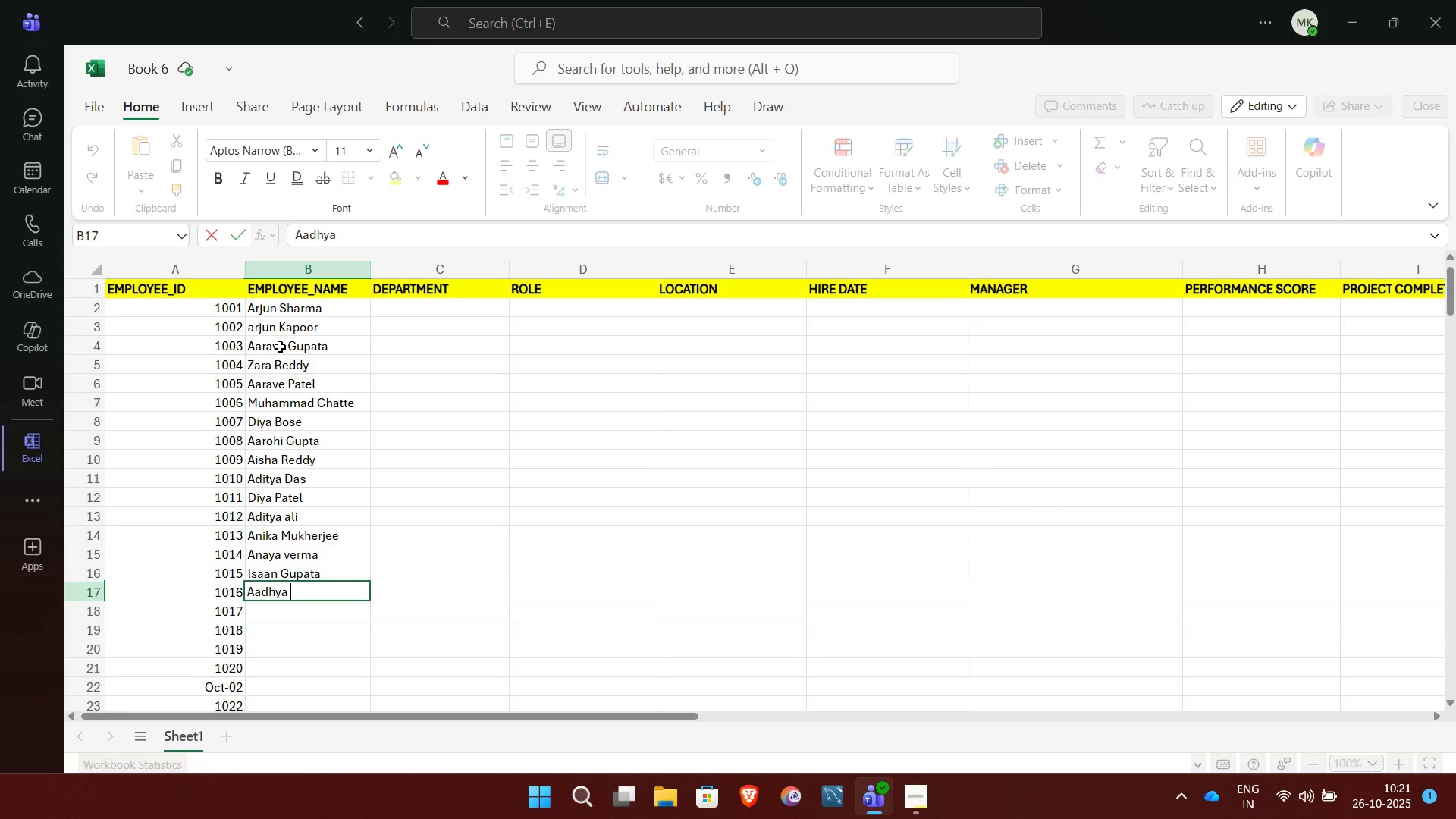 
key(CapsLock)
 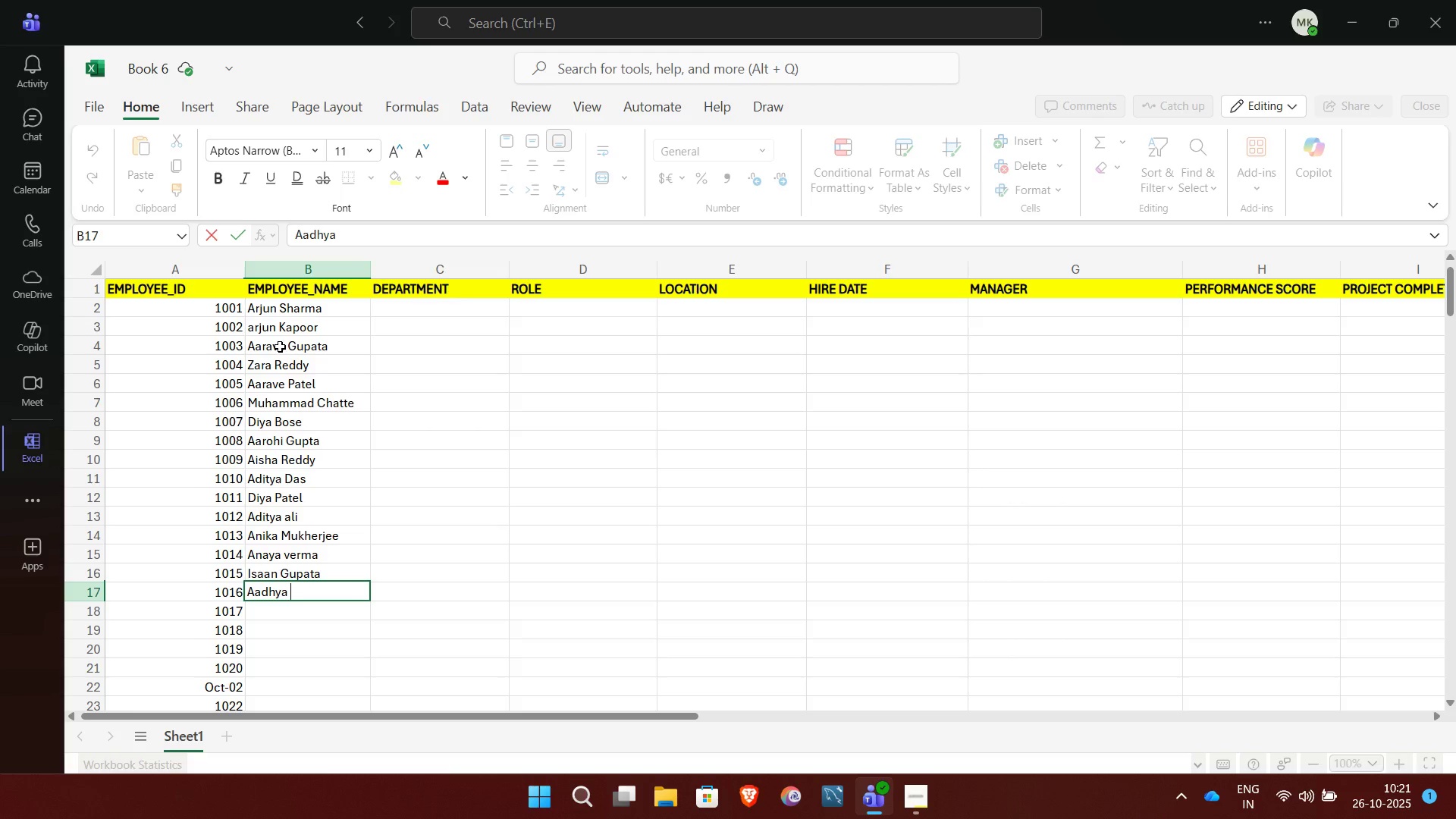 
key(M)
 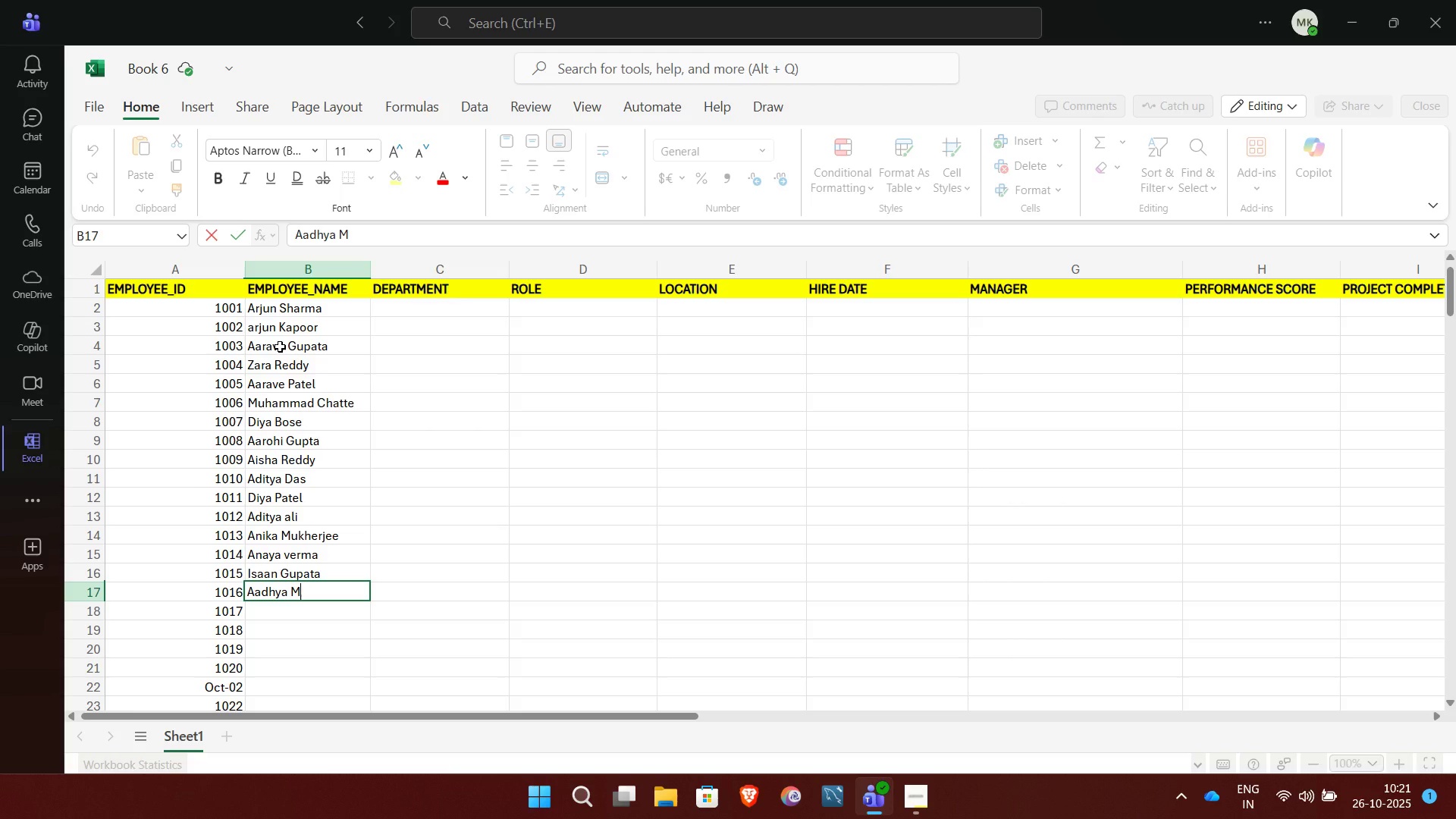 
key(CapsLock)
 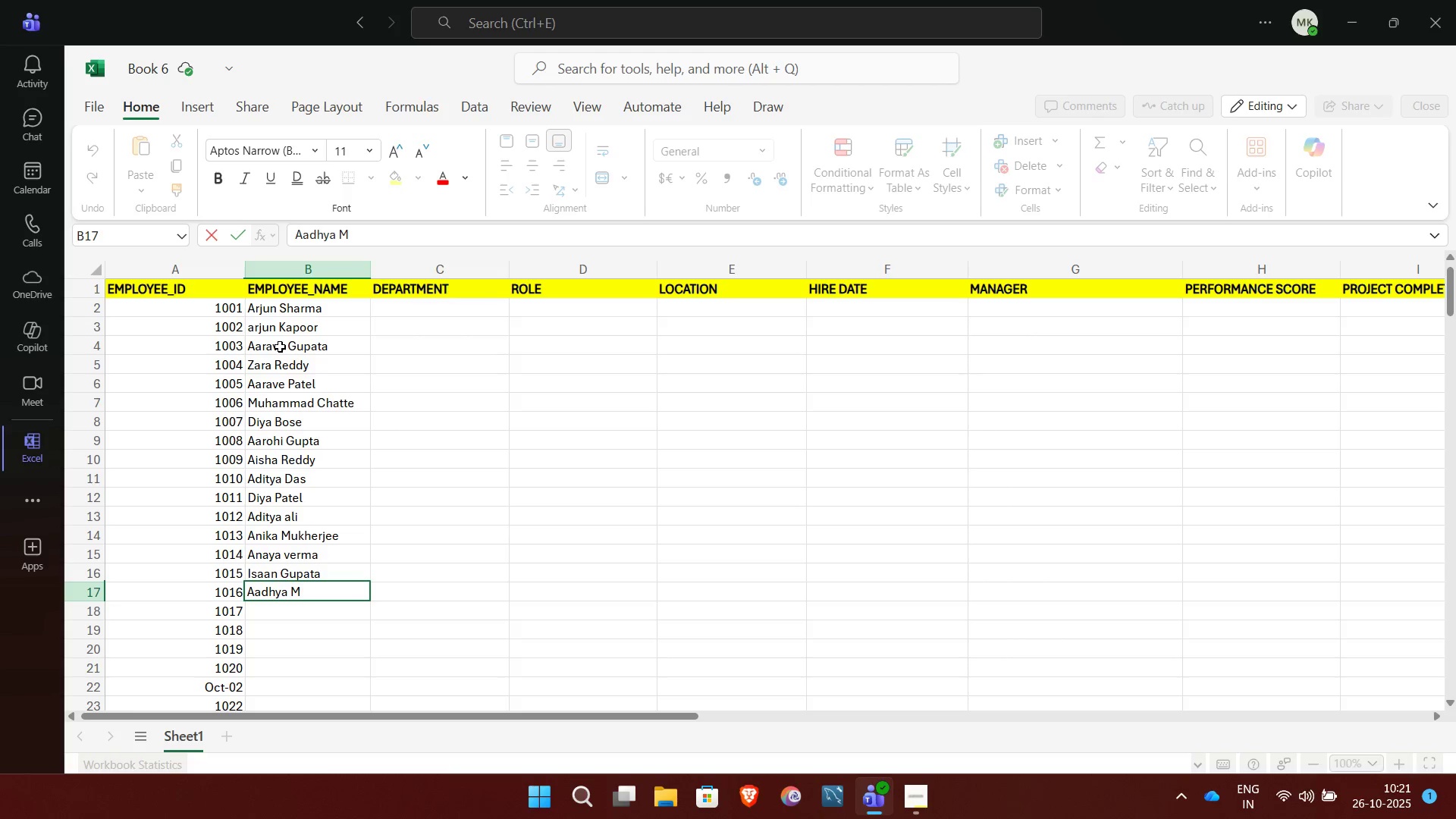 
key(U)
 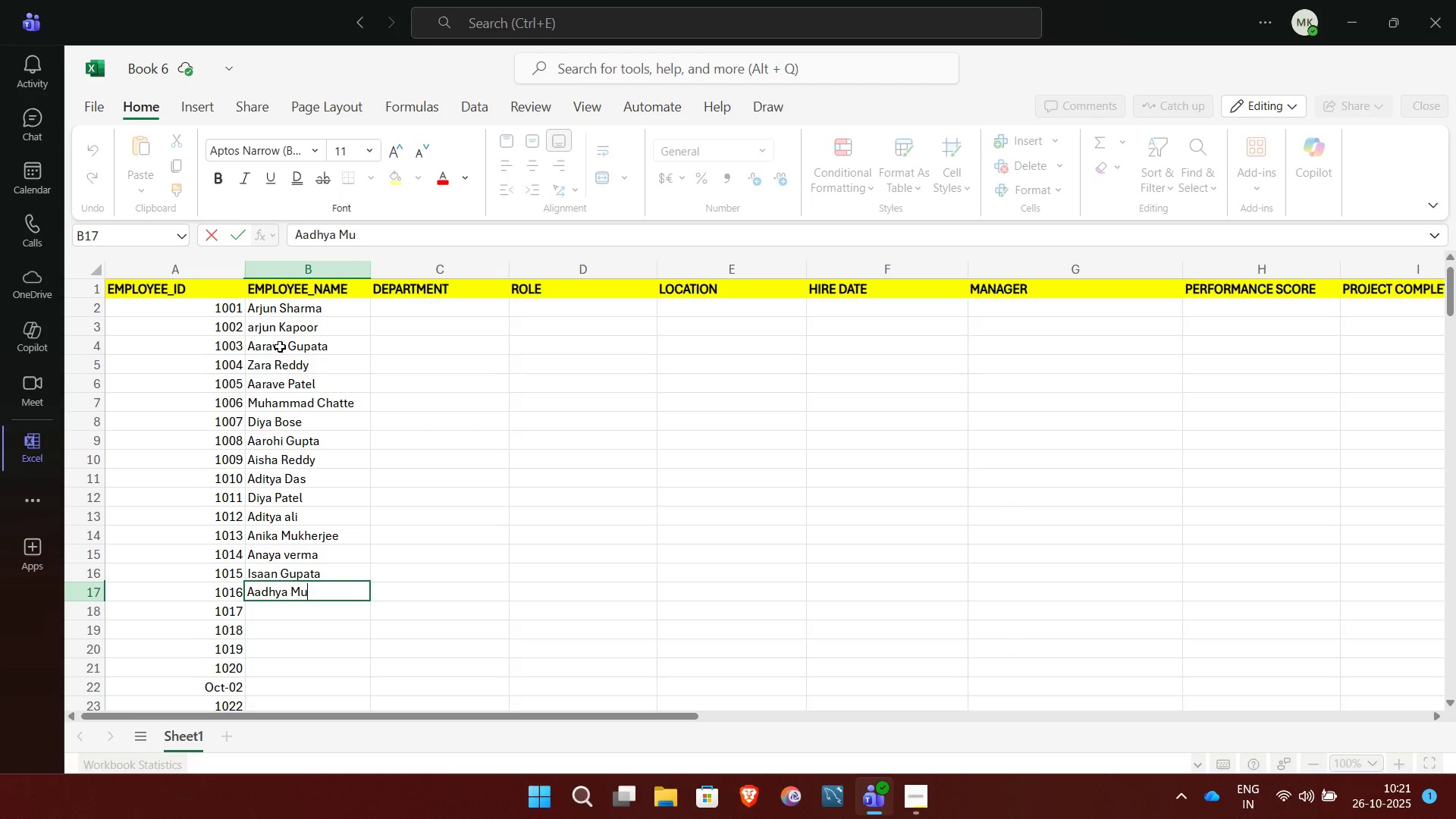 
type(kh)
 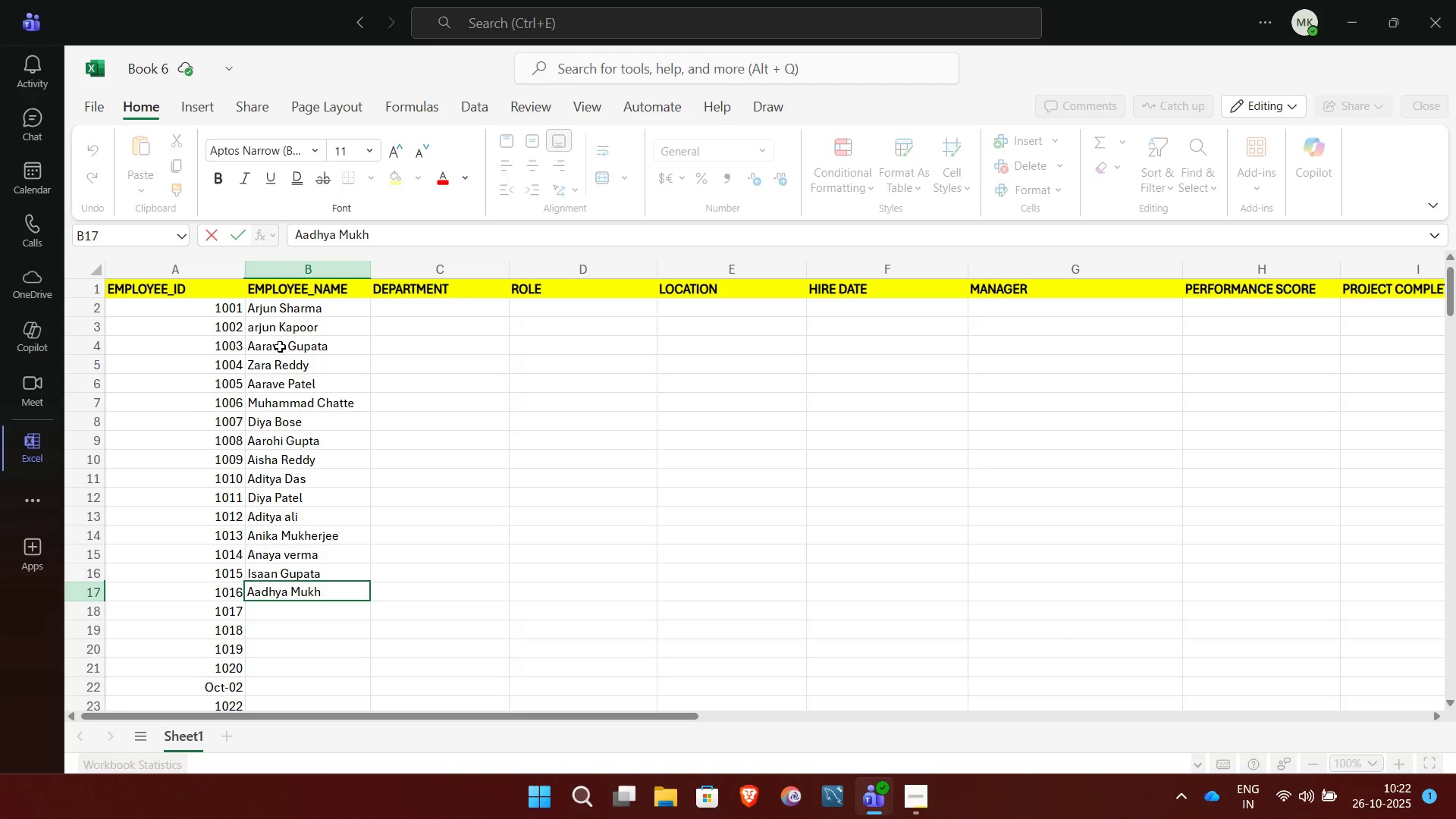 
type(er)
 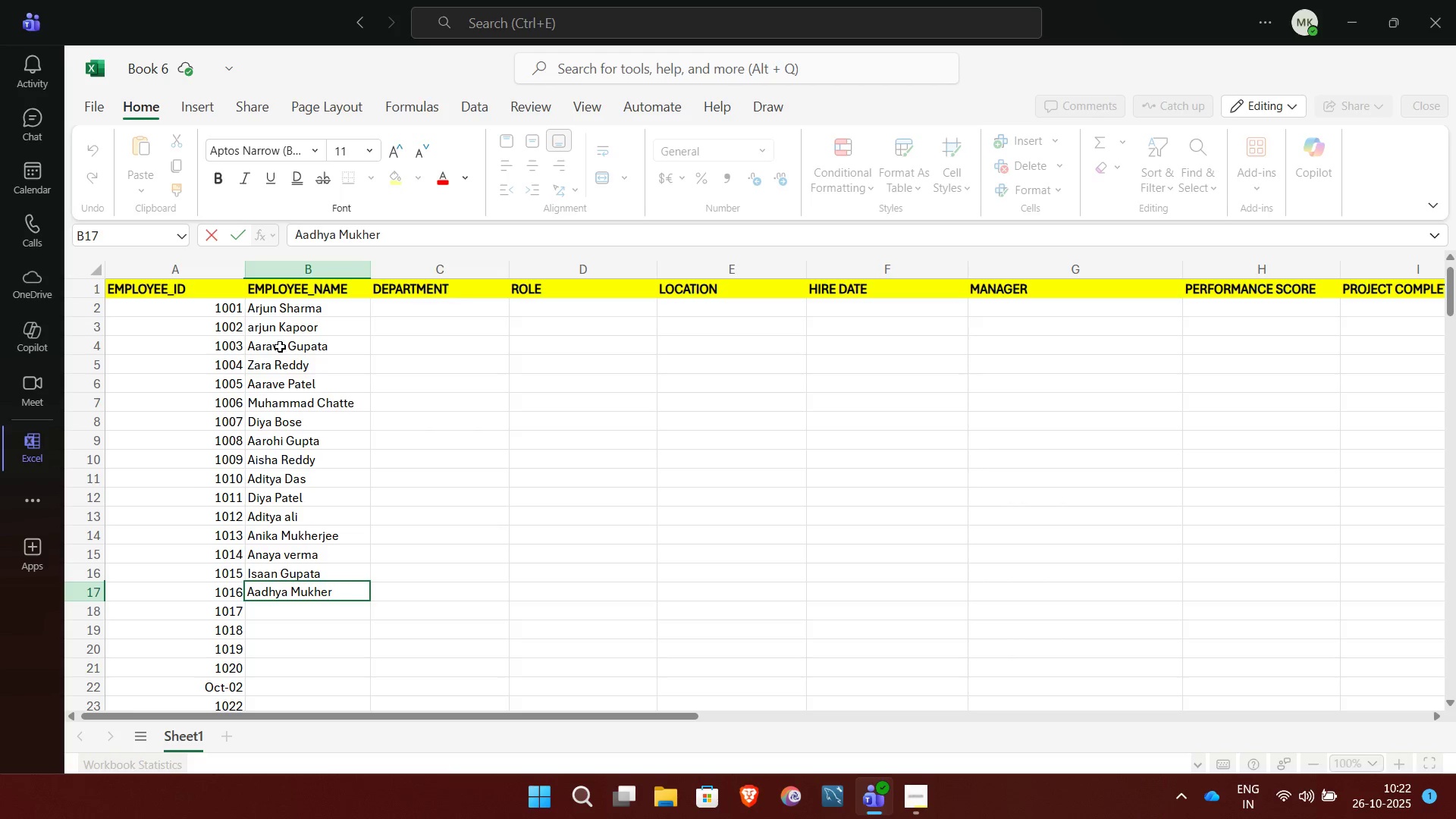 
type(jee)
key(NumpadEnter)
 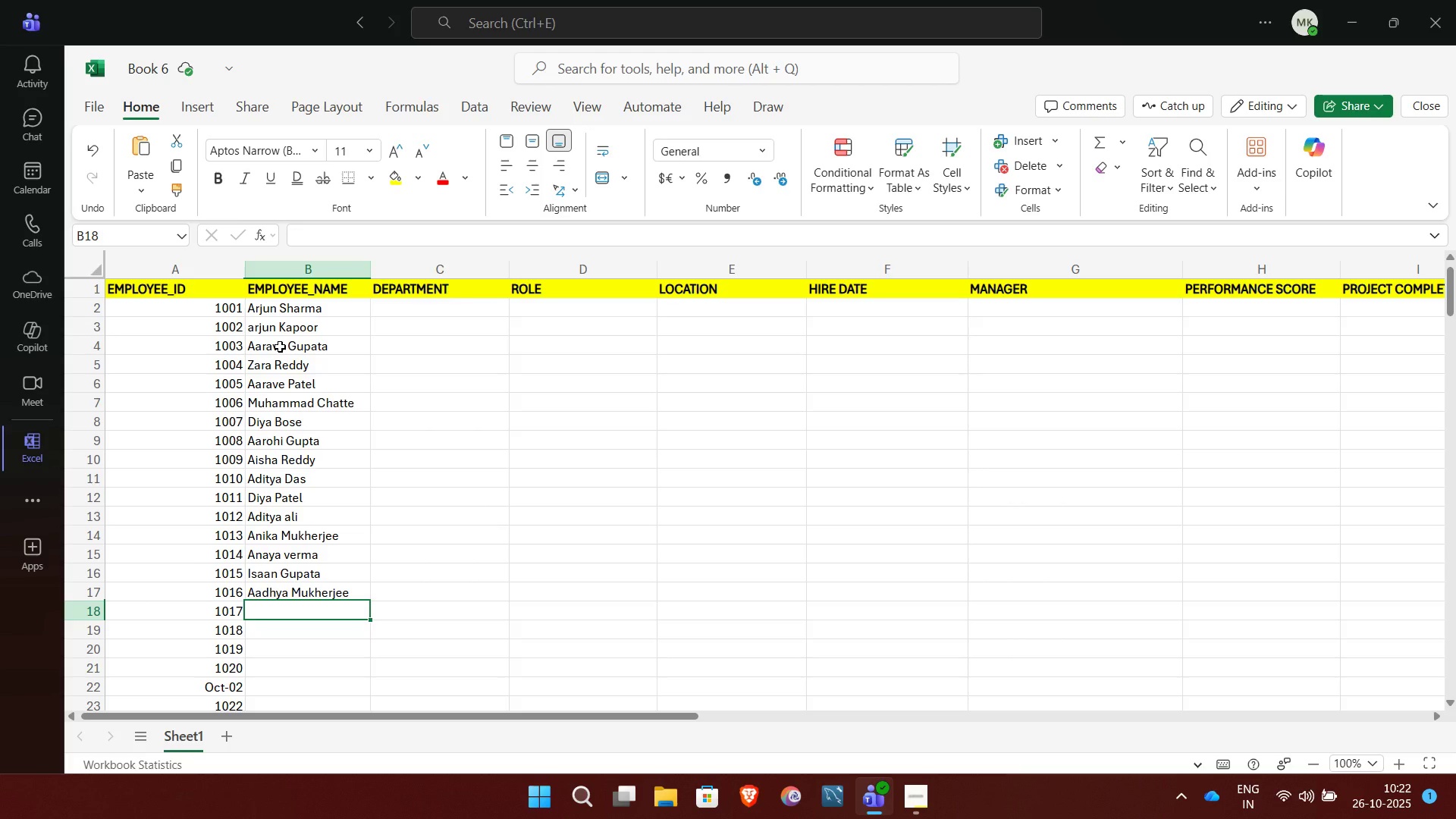 
wait(6.54)
 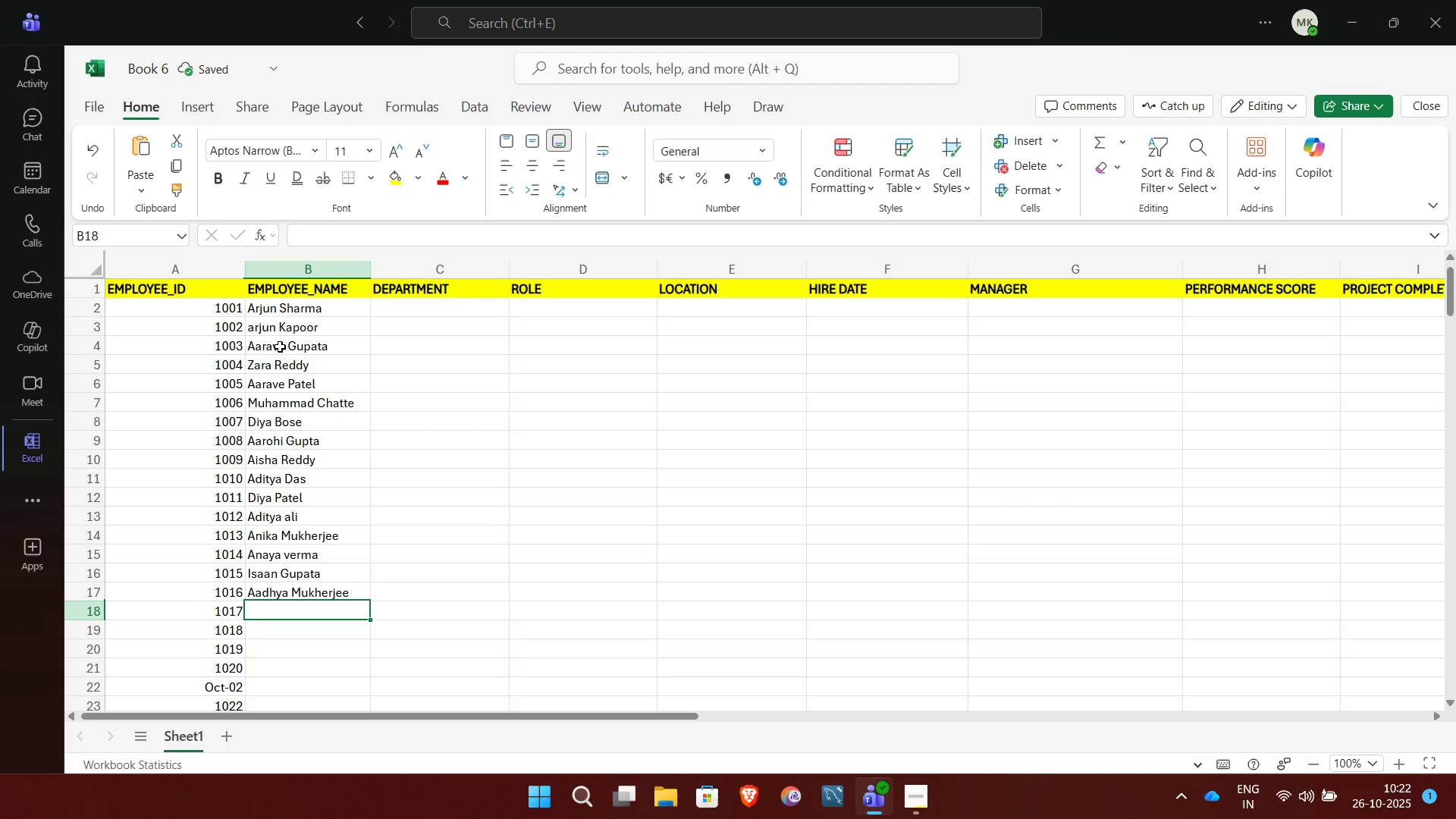 
key(CapsLock)
 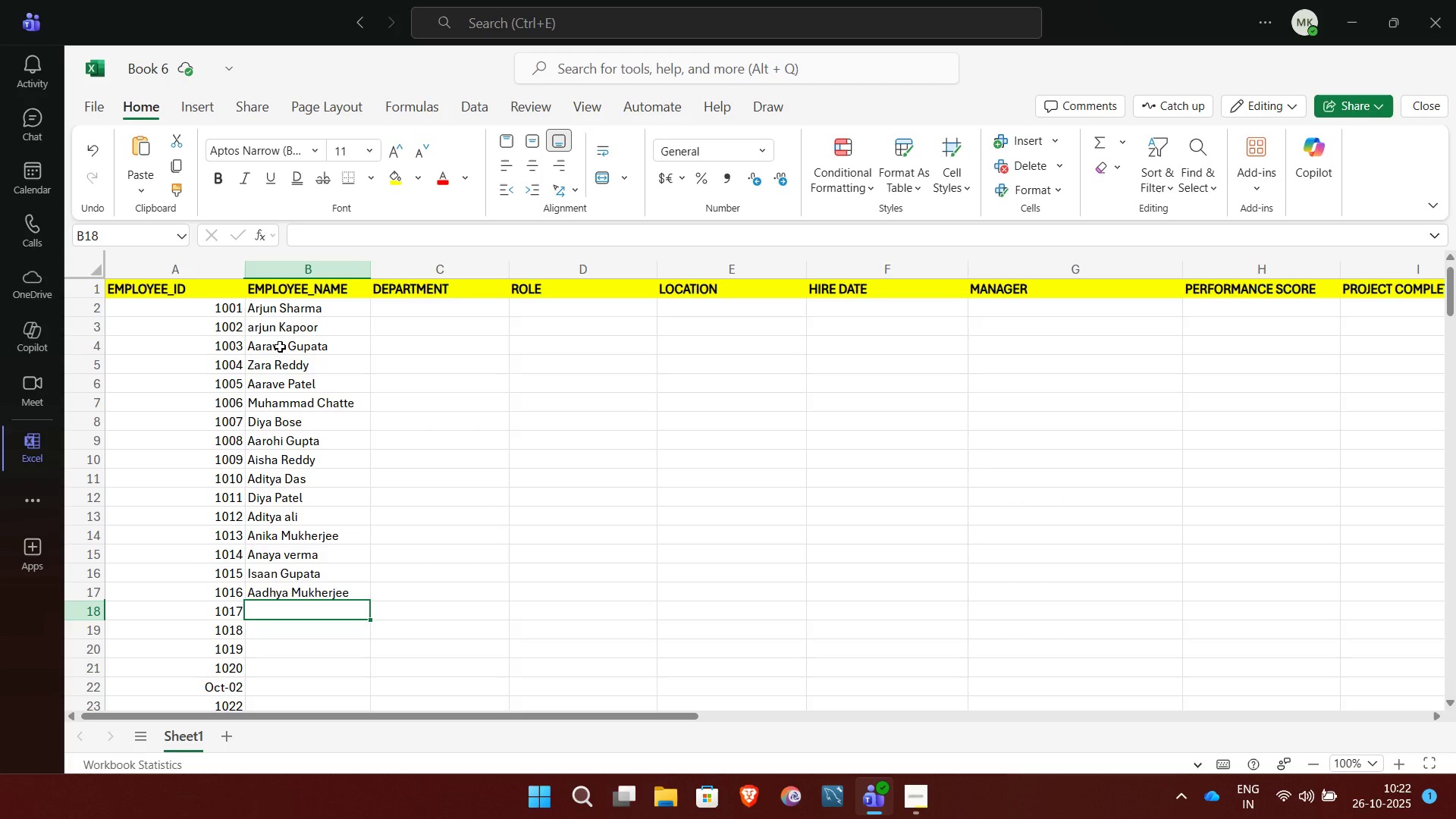 
key(K)
 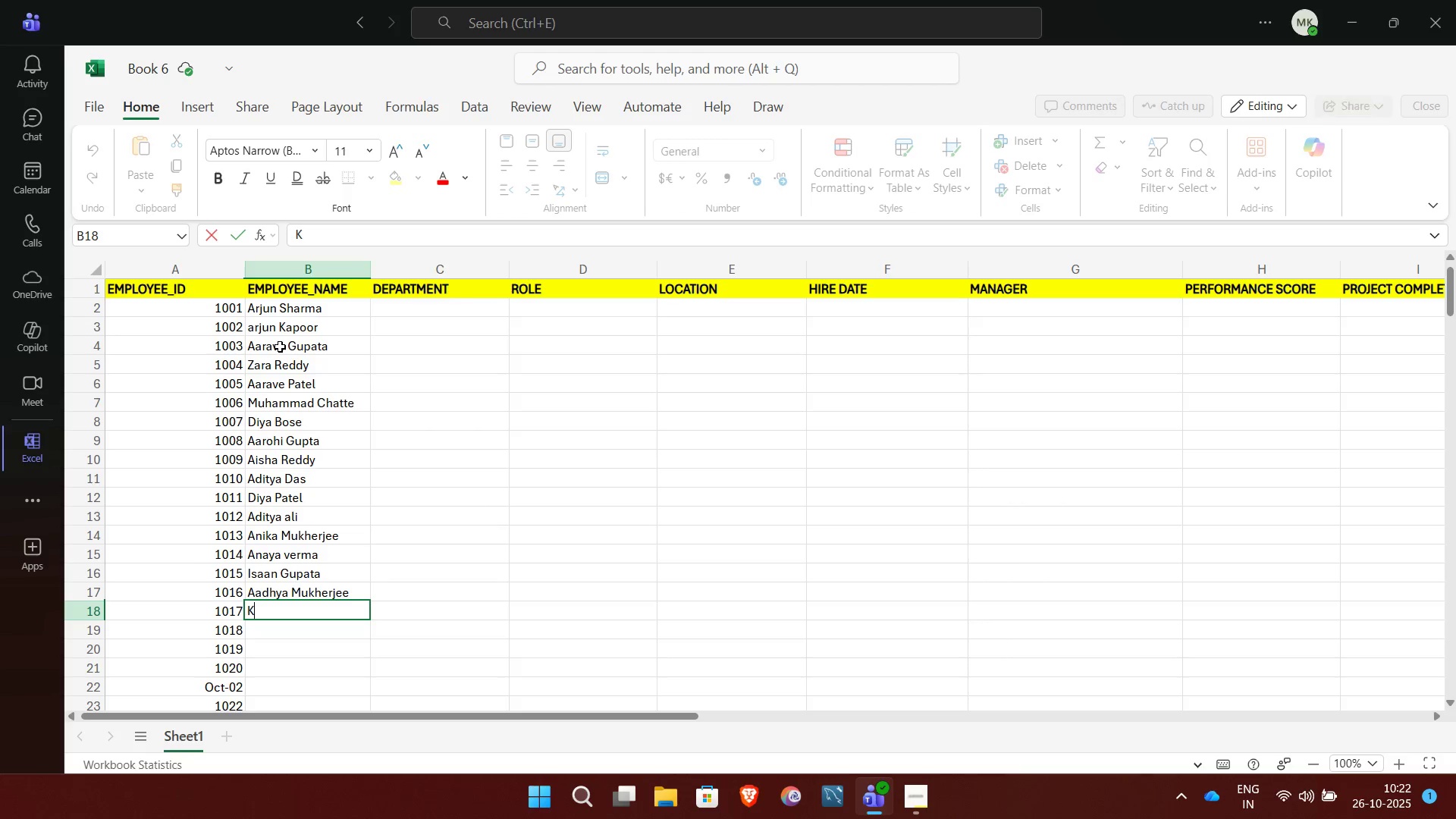 
key(CapsLock)
 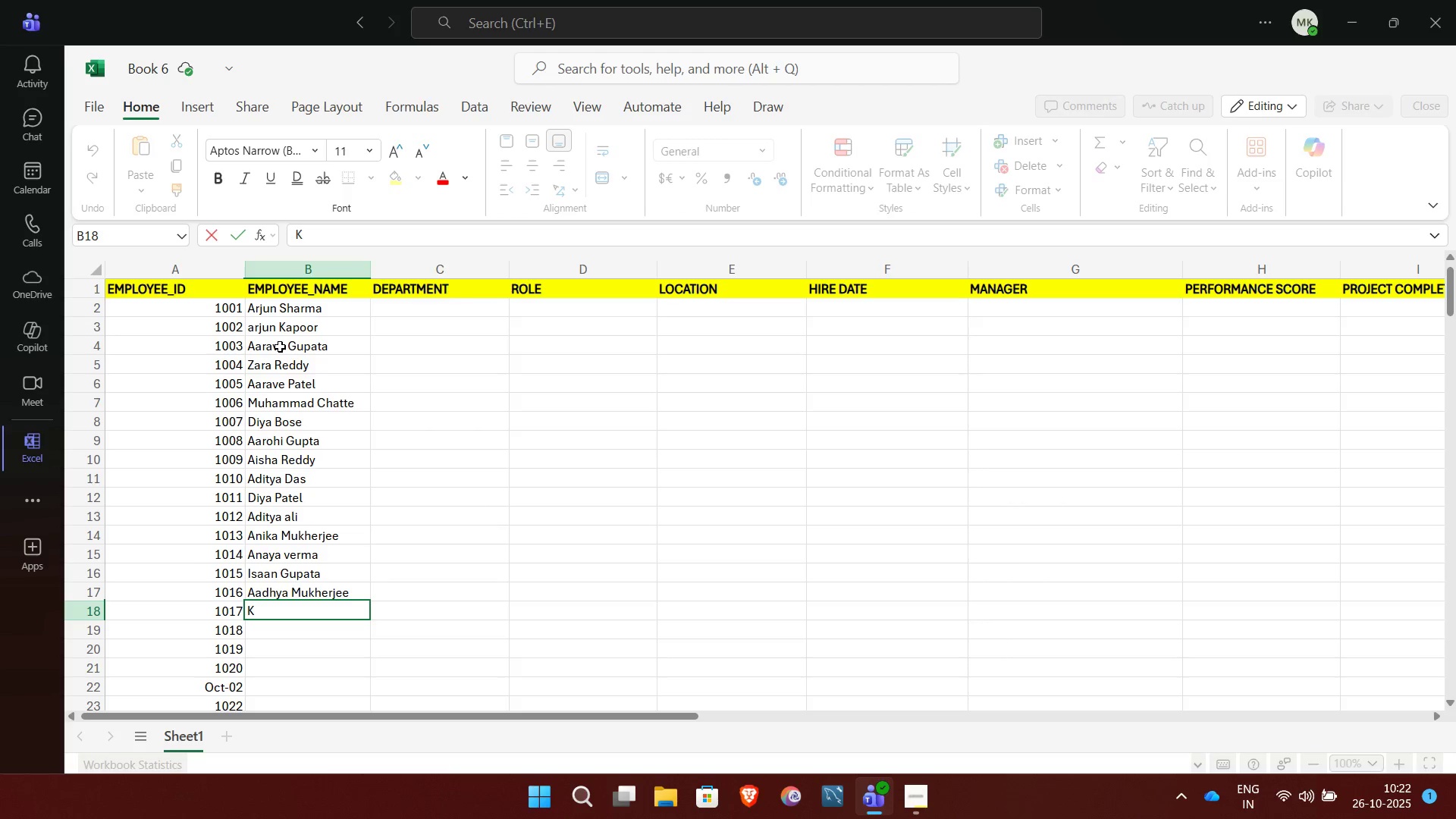 
key(I)
 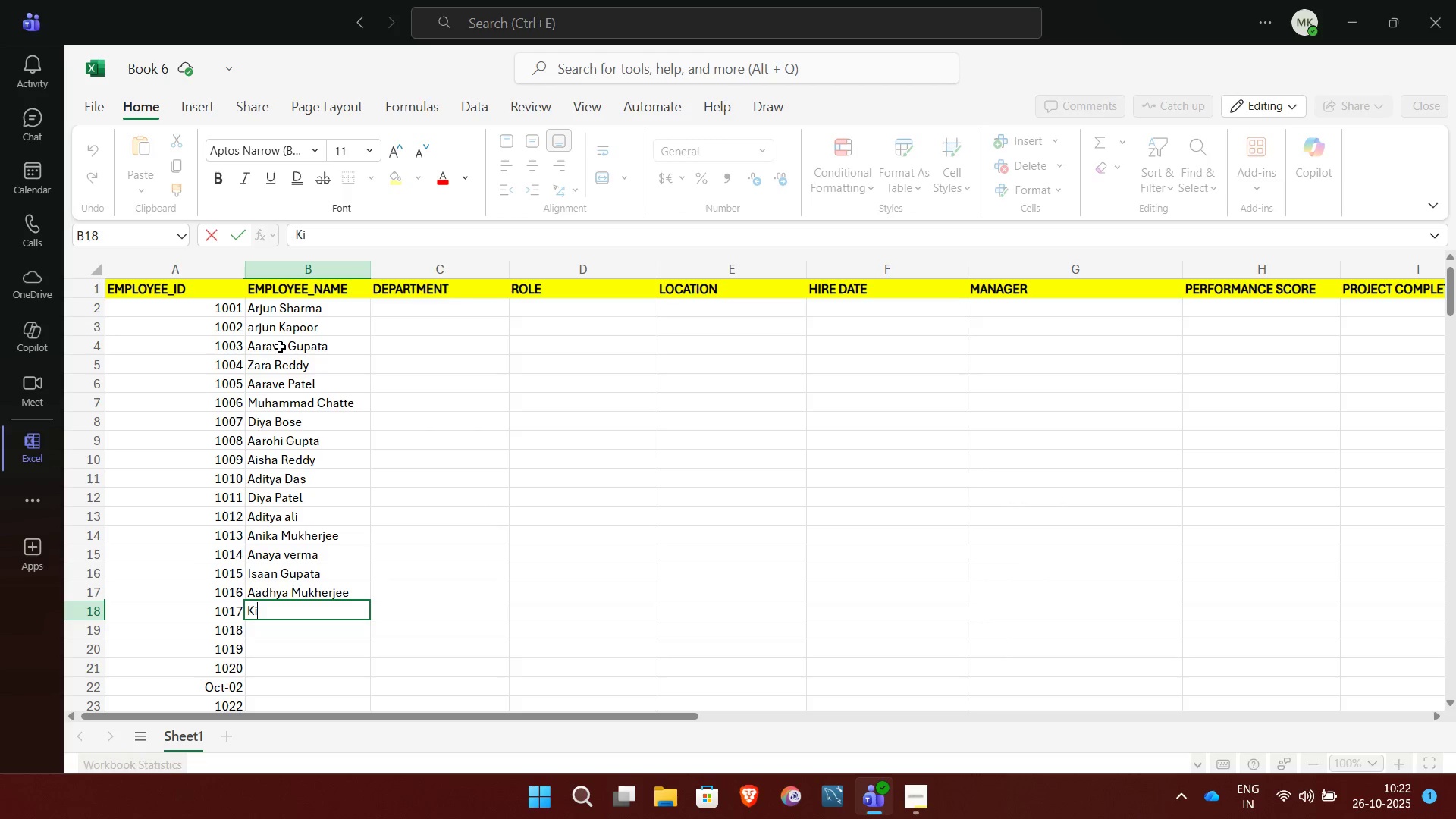 
key(Backspace)
type(risna Kapoor)
 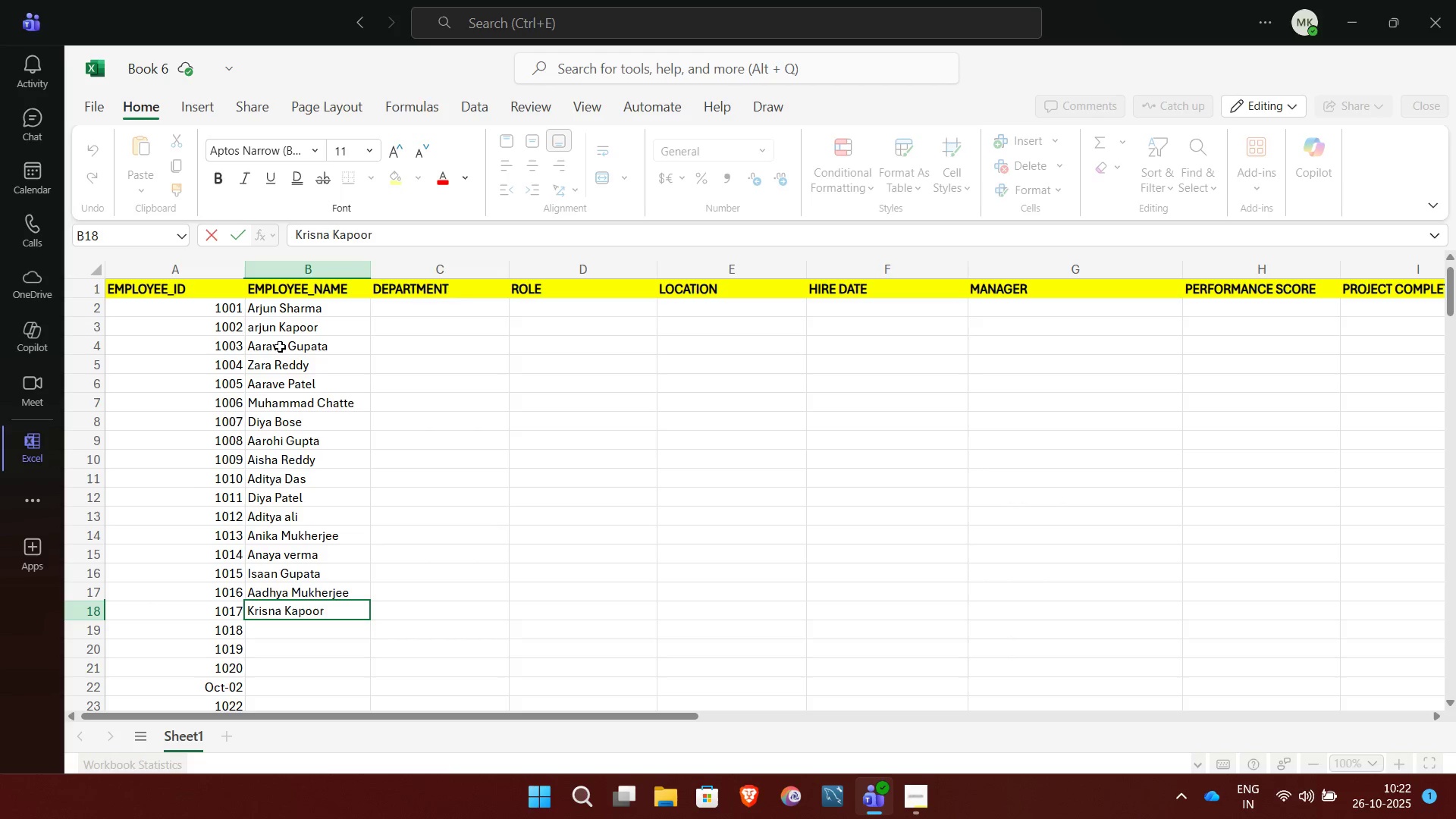 
key(NumpadEnter)
 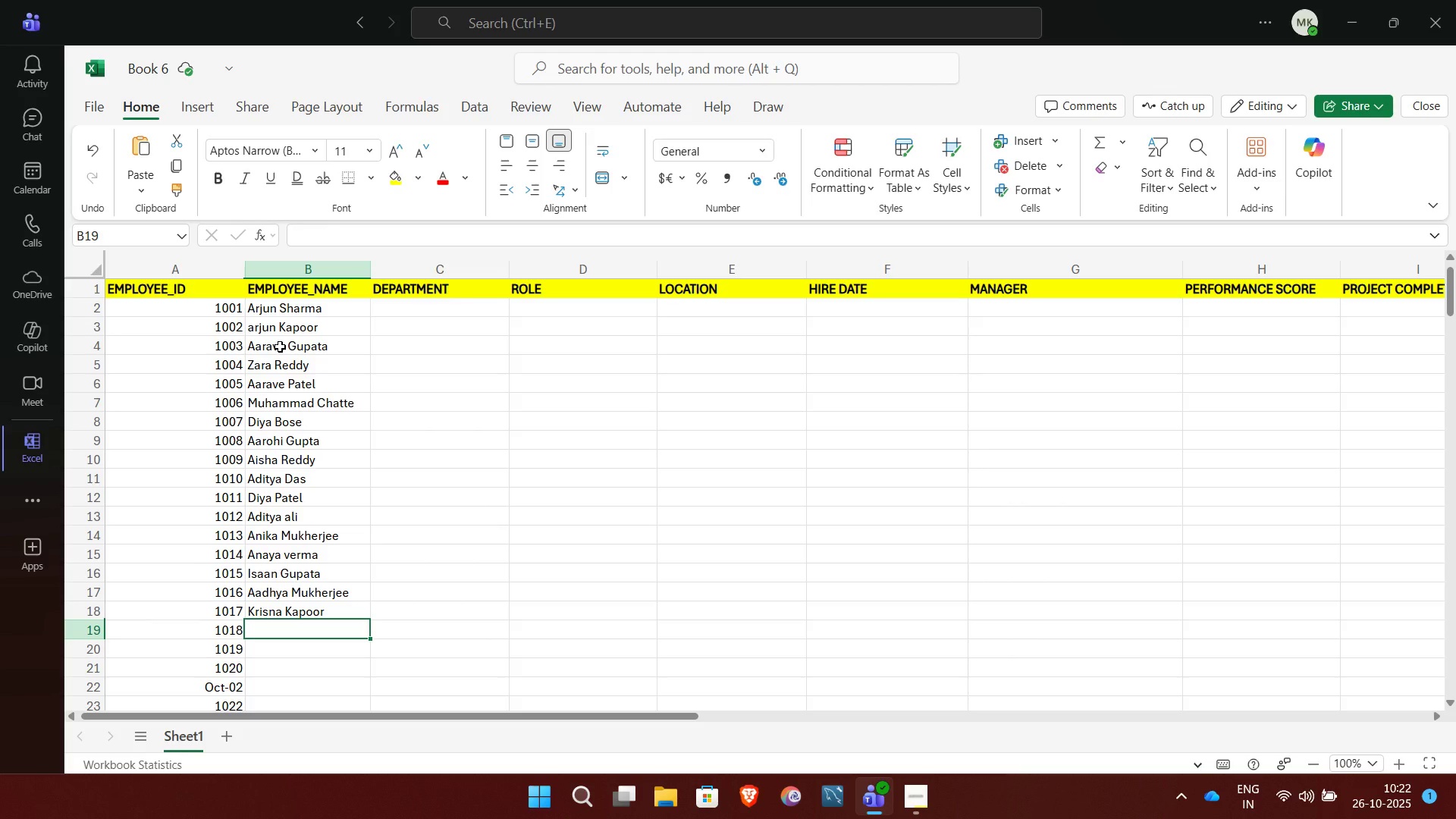 
type(Aditya)
 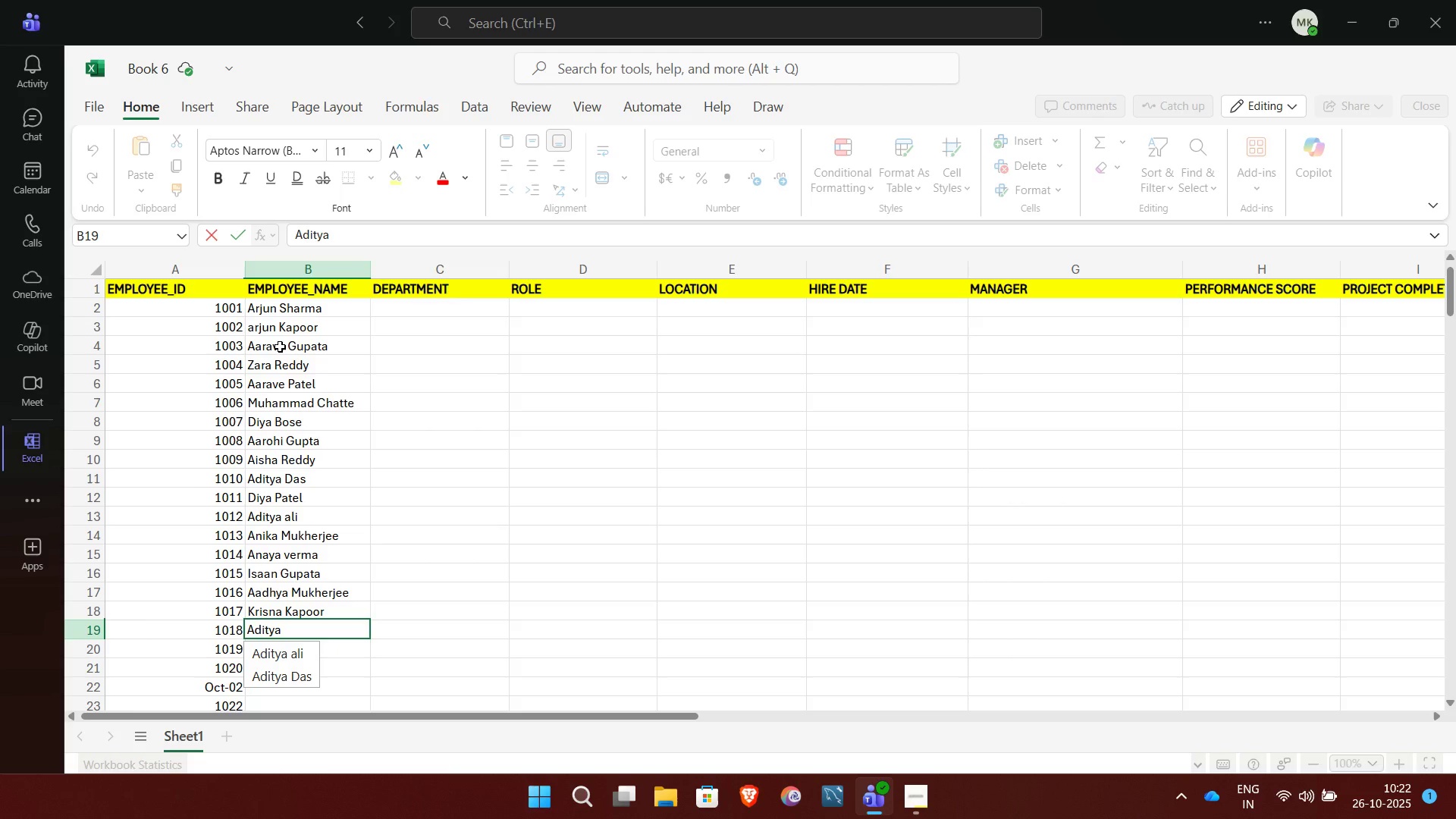 
type( Verma)
key(NumpadEnter)
 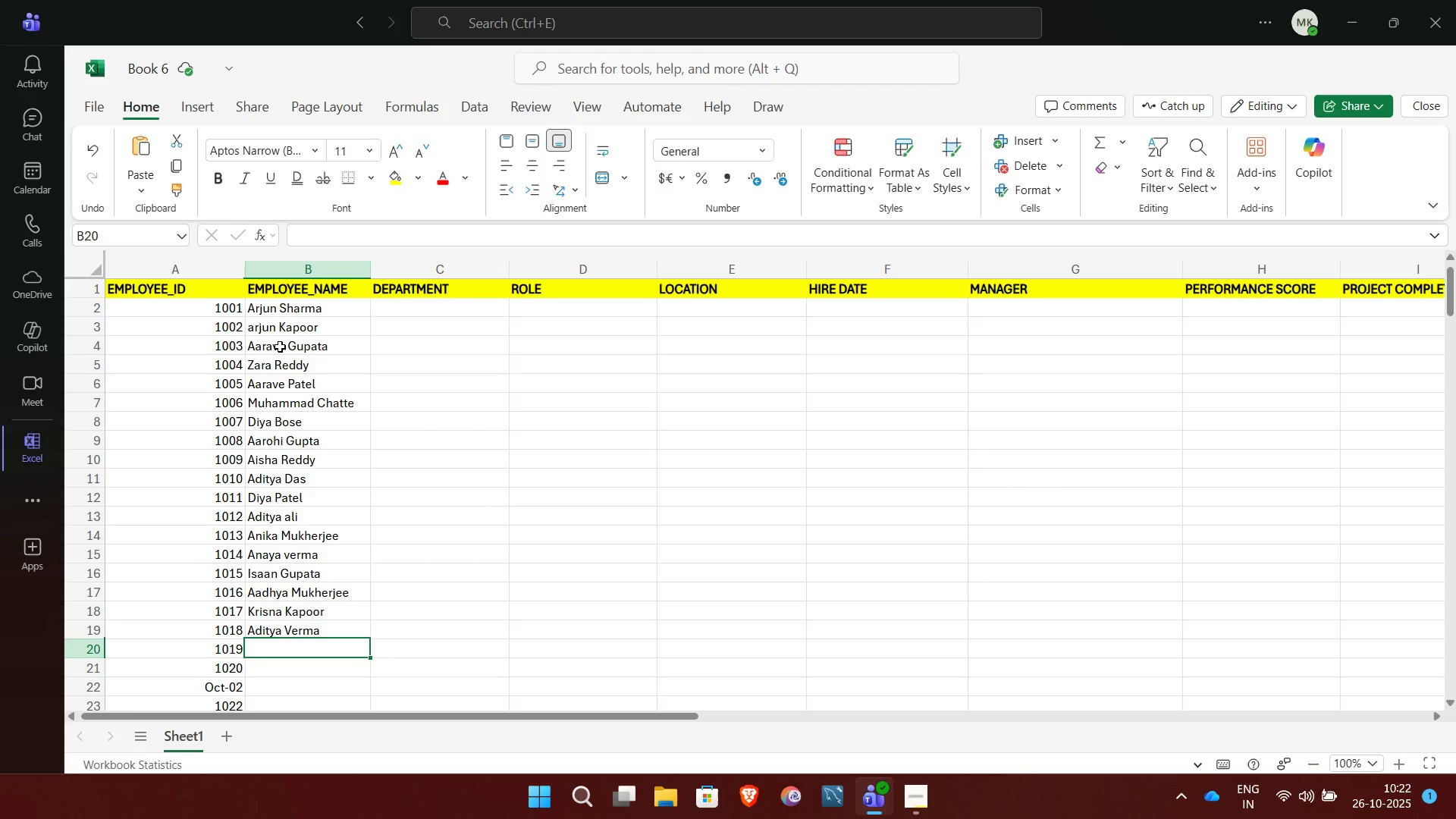 
wait(5.27)
 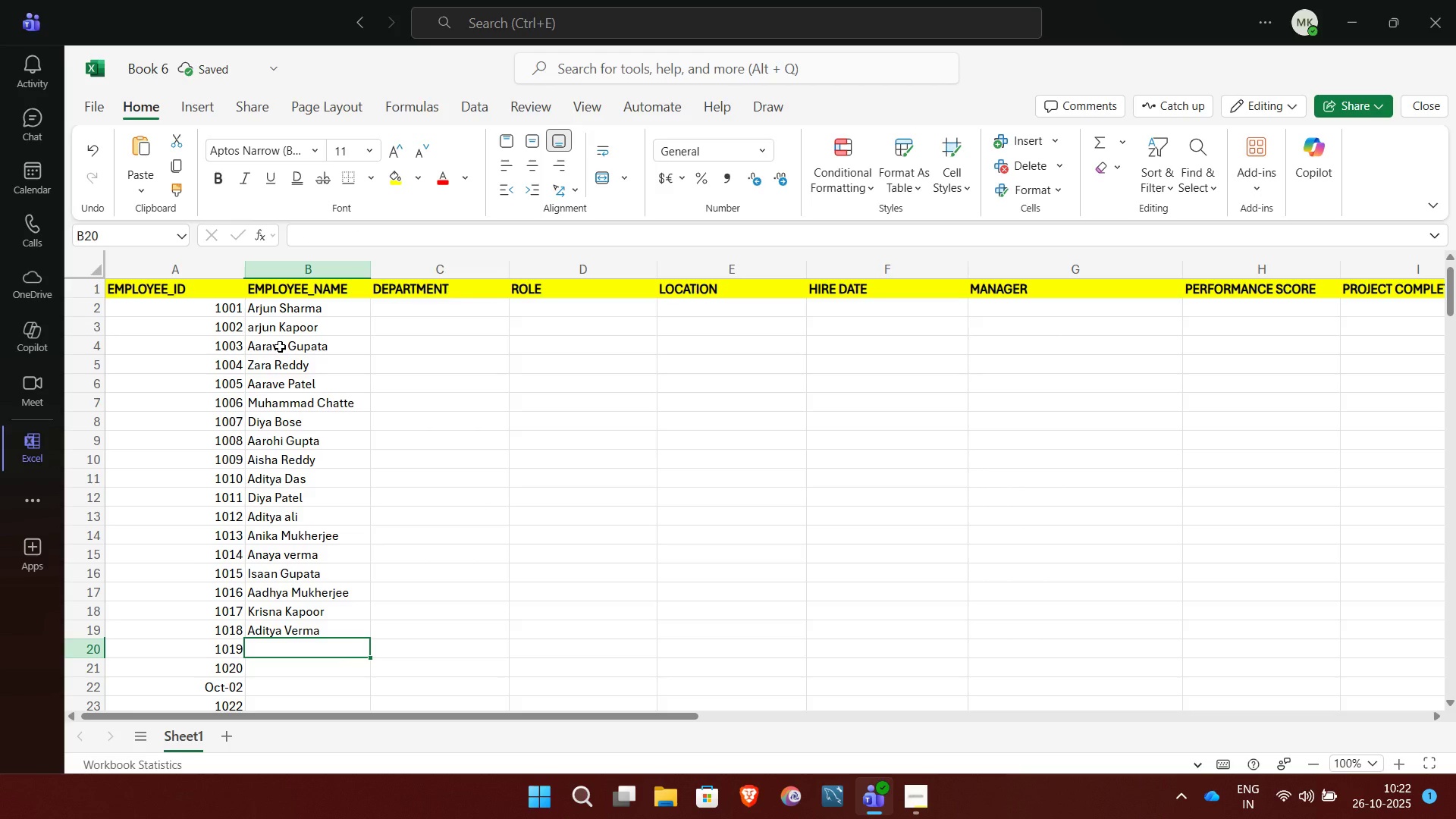 
type(Mera gupta)
 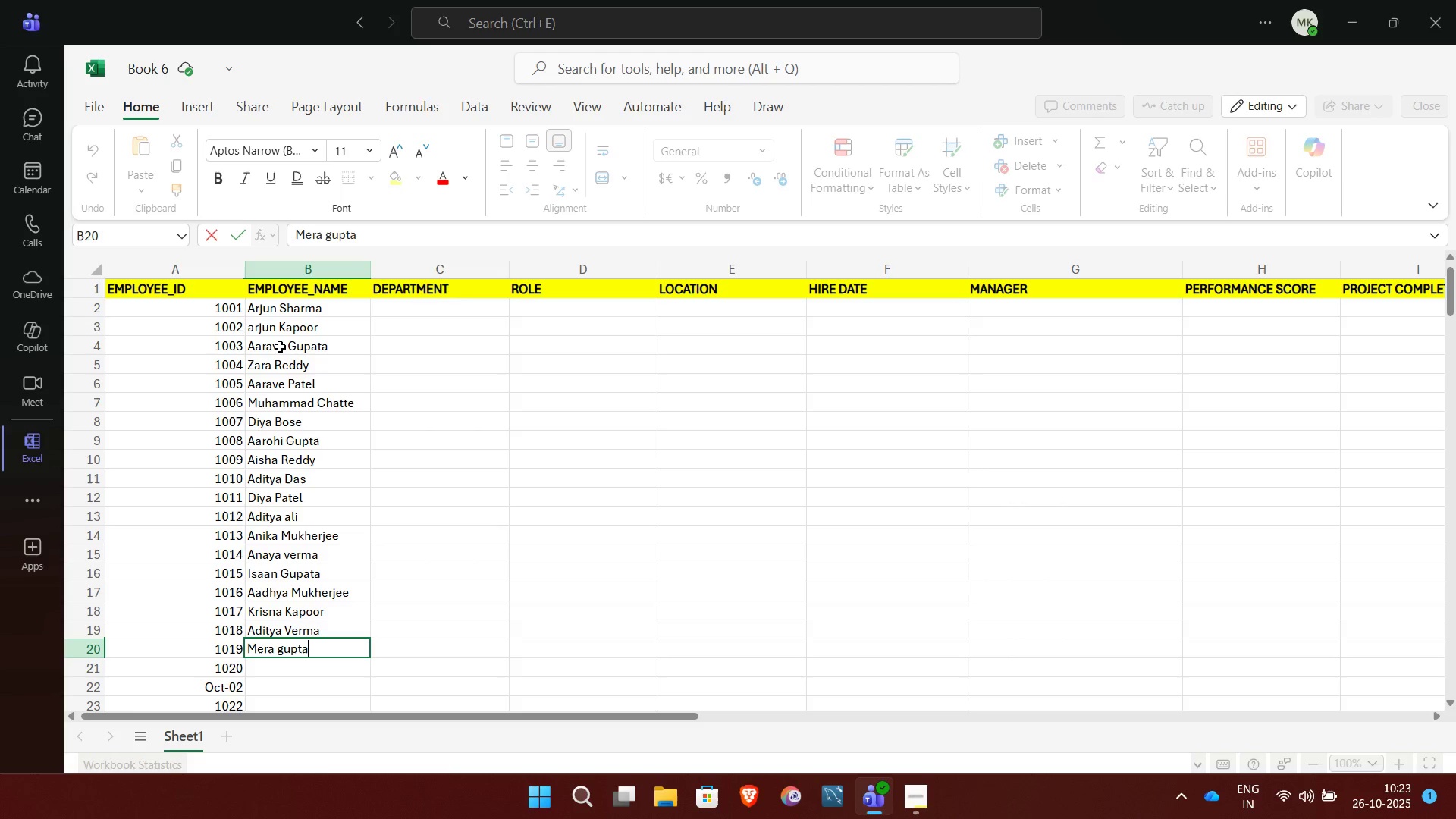 
wait(5.49)
 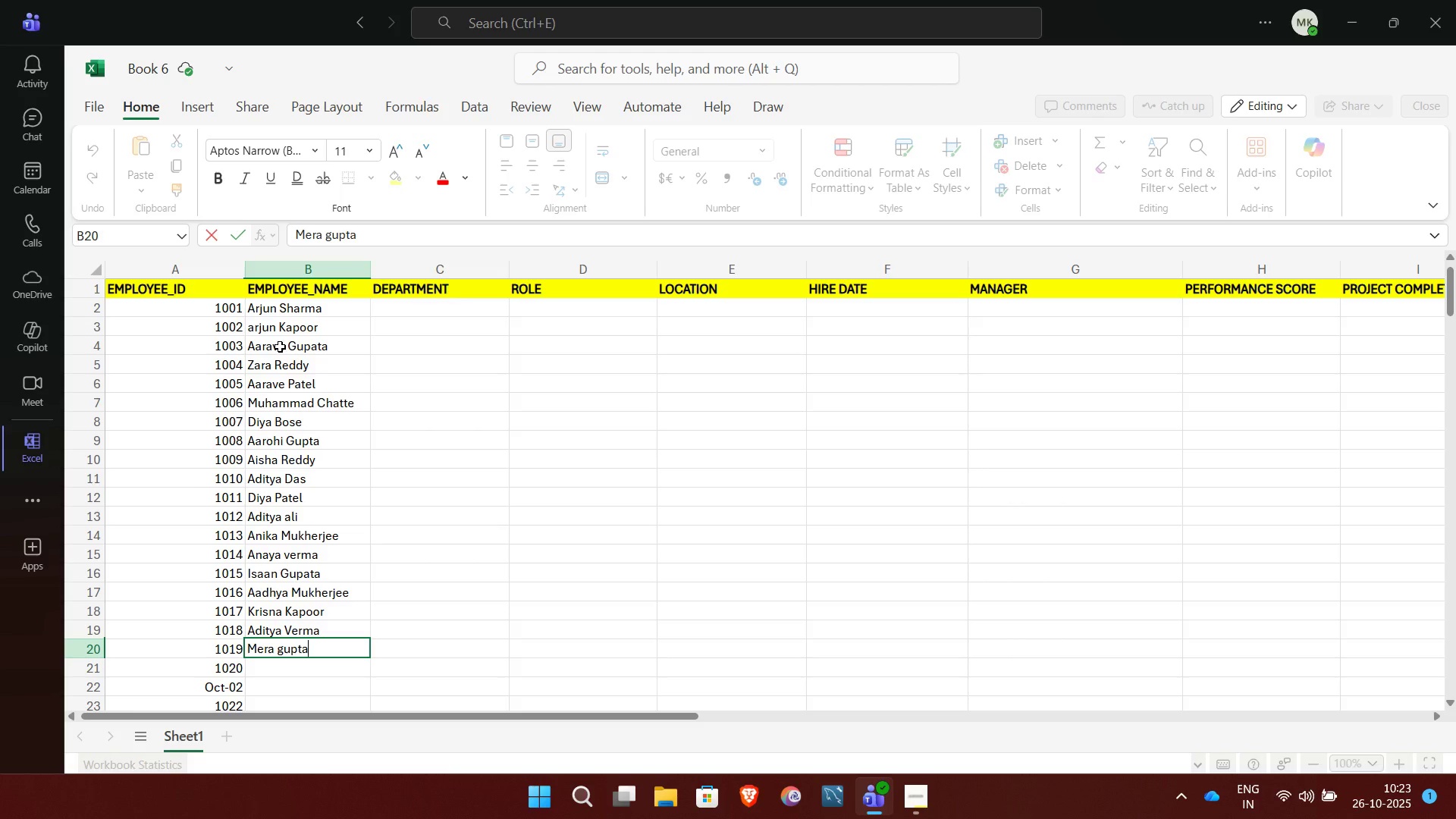 
key(ArrowLeft)
 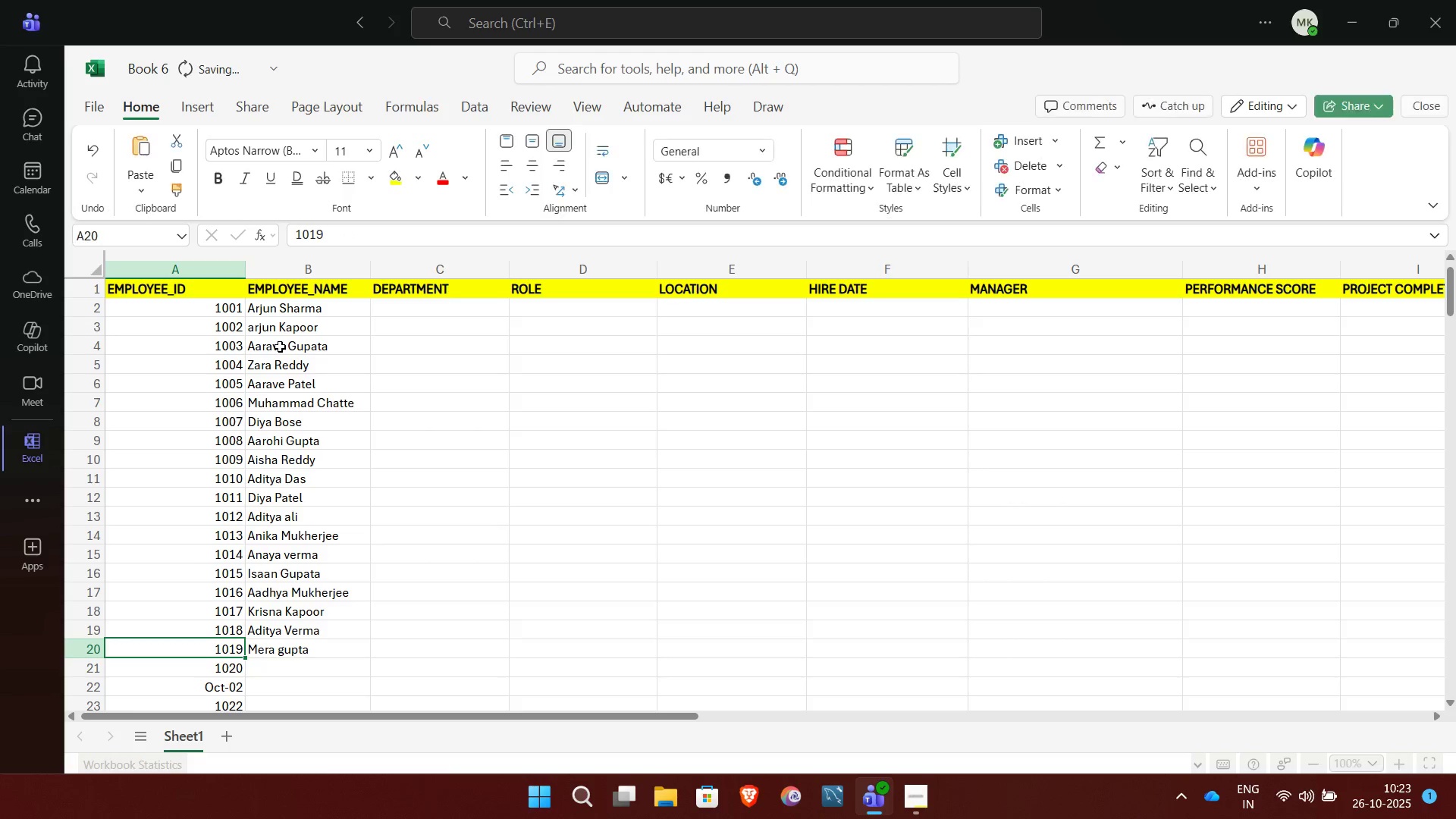 
key(ArrowLeft)
 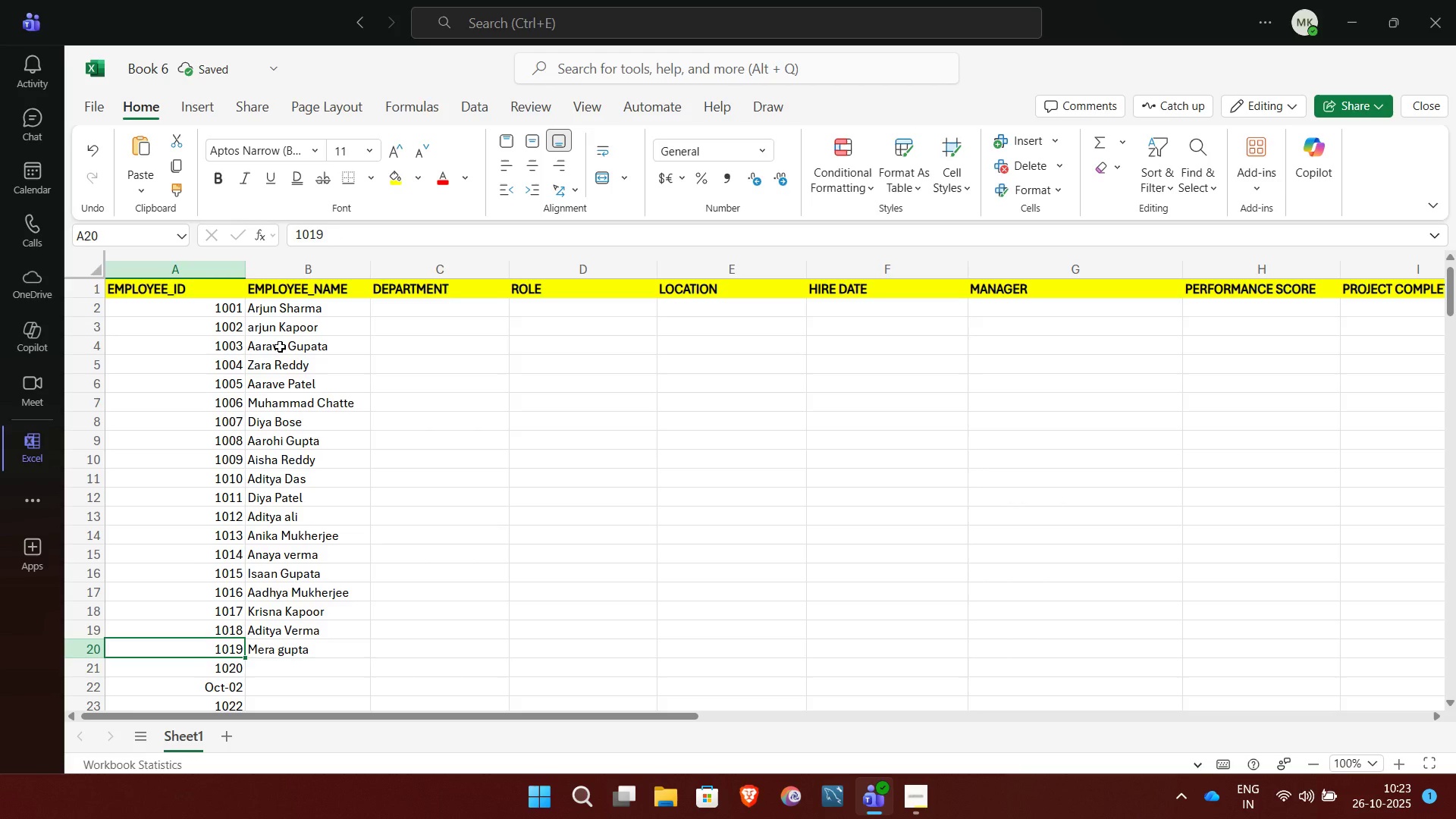 
key(ArrowRight)
 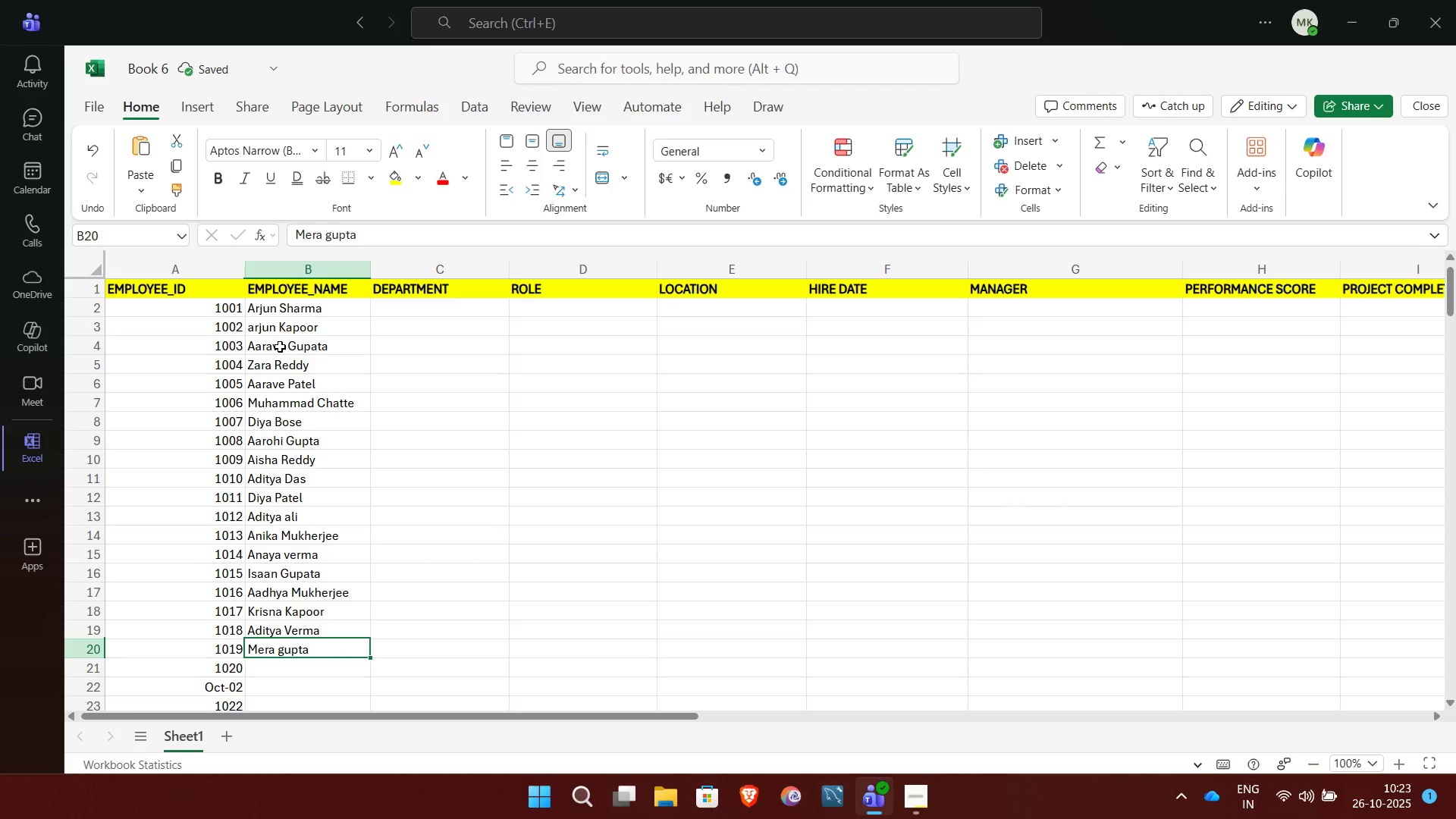 
key(Backspace)
type(Meera gu)
key(Backspace)
key(Backspace)
type(Gupa)
 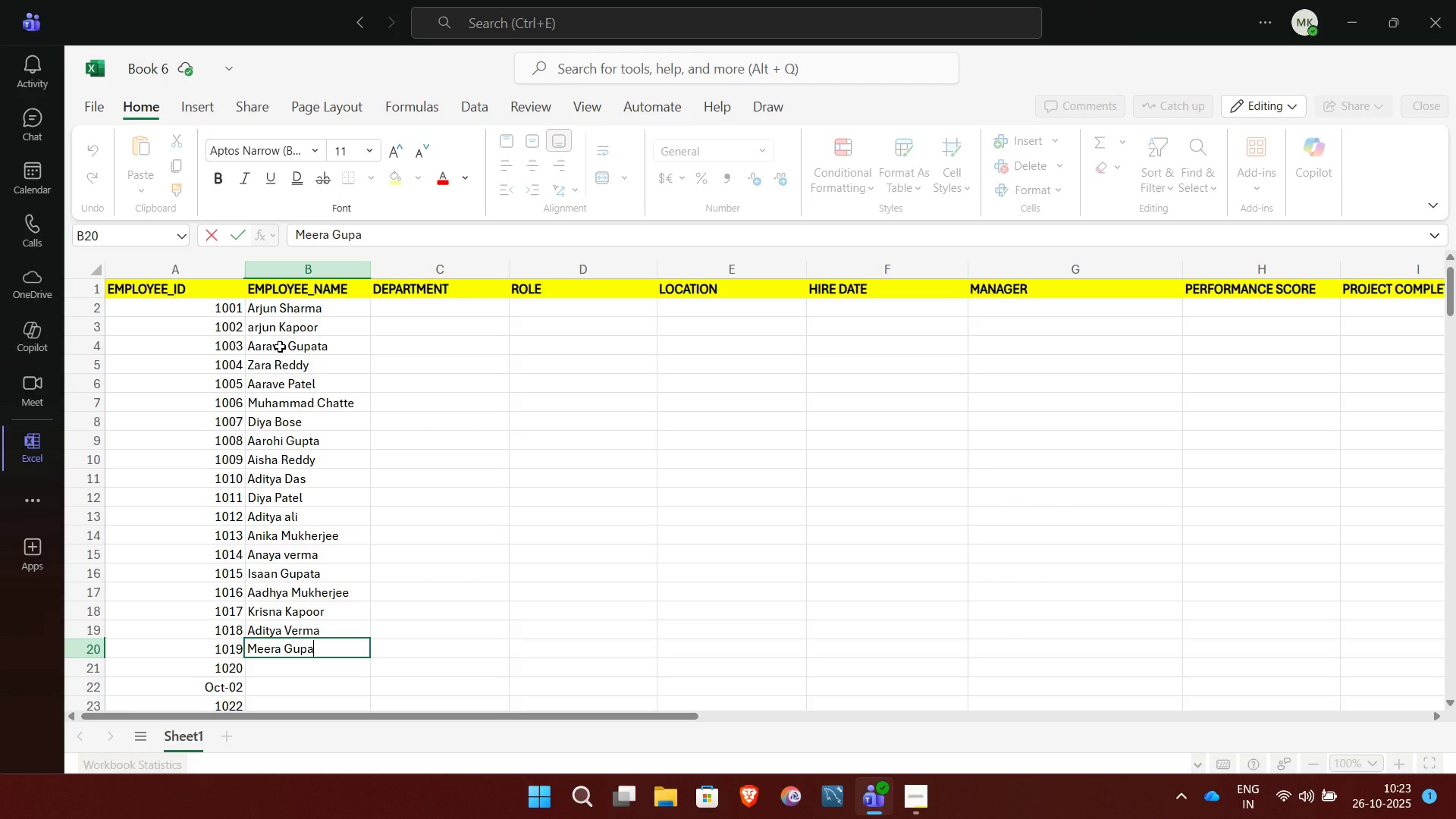 
type(ta)
key(NumpadEnter)
 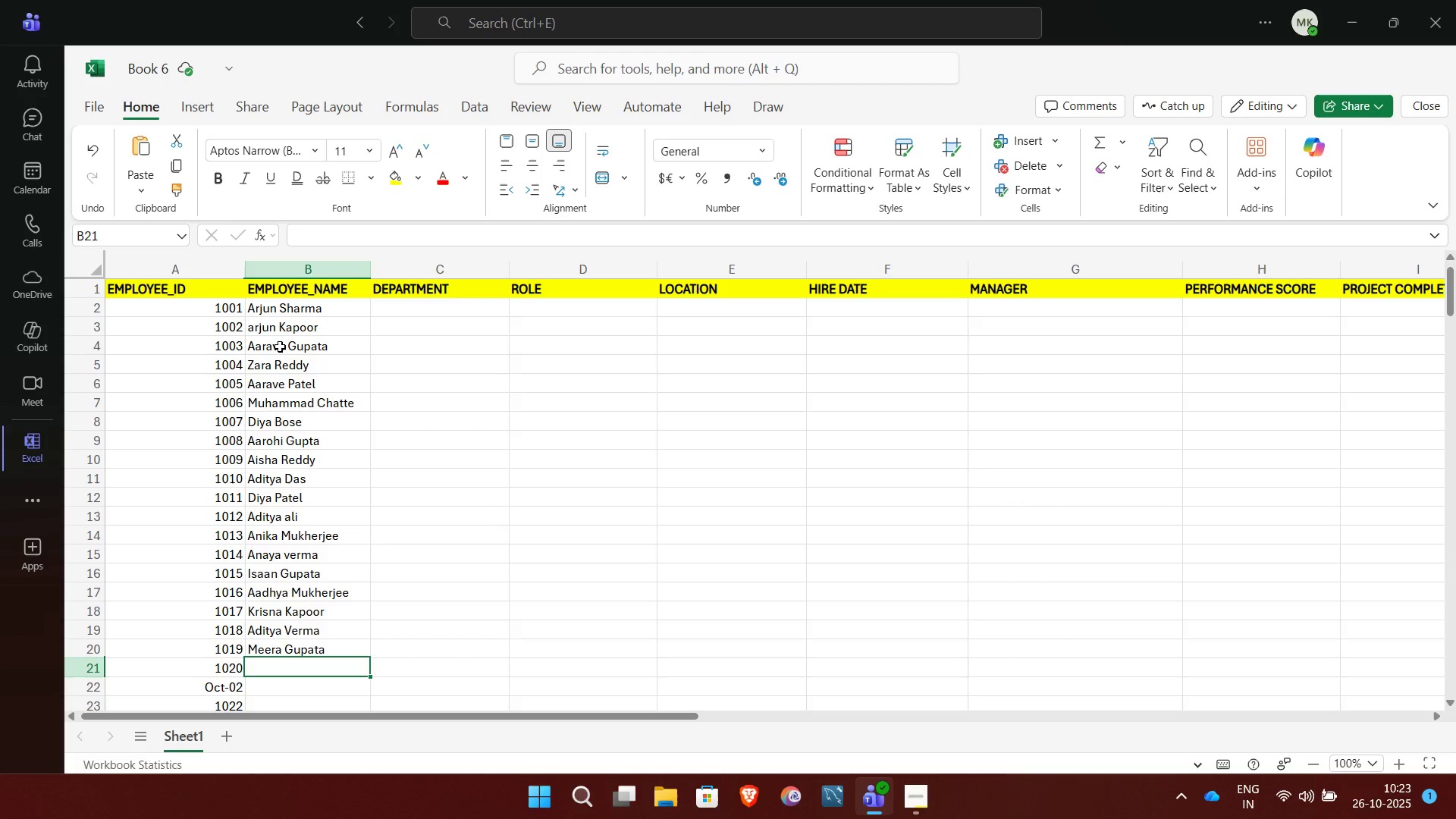 
wait(6.57)
 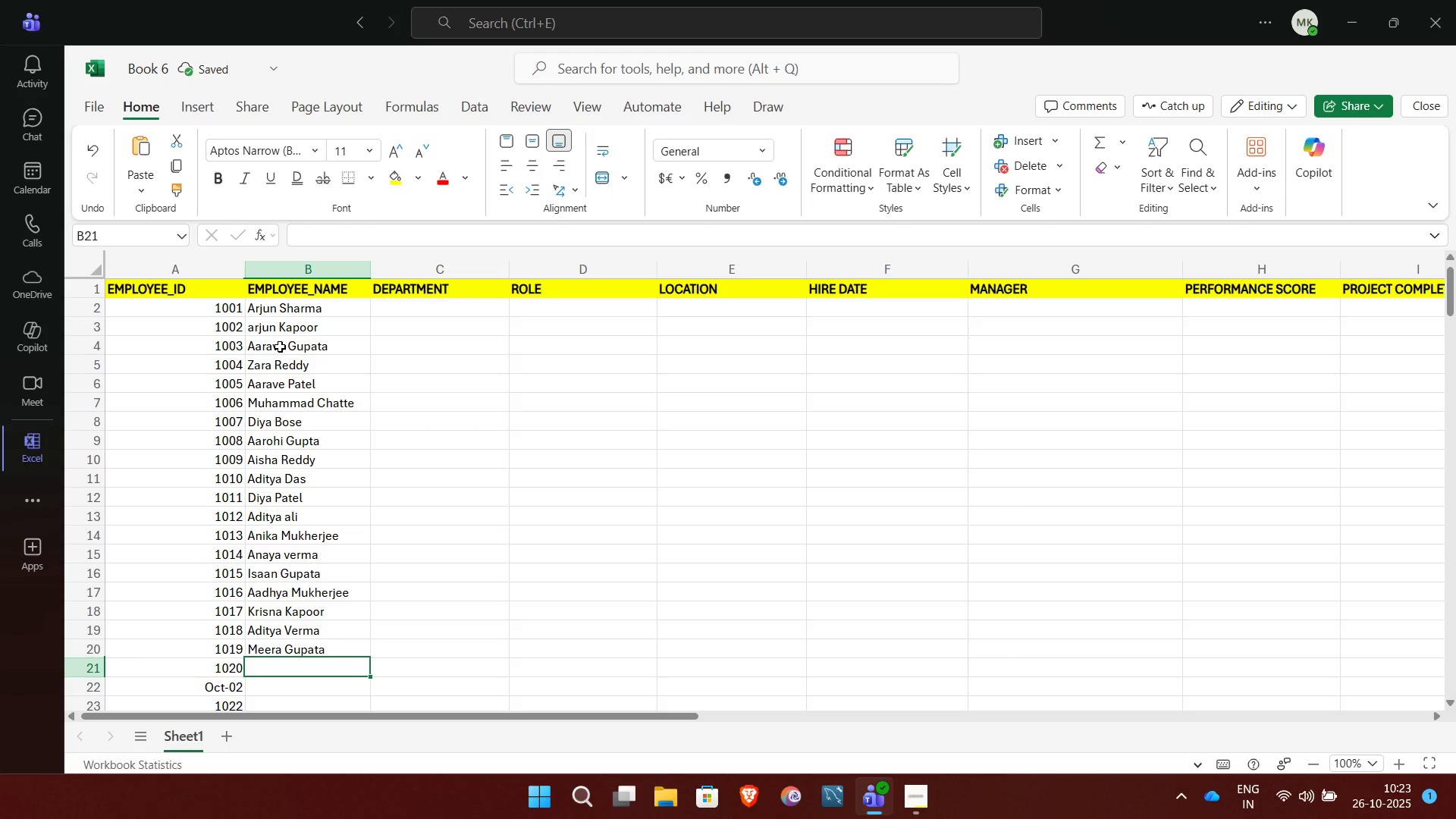 
type(SA)
key(Backspace)
type(ara ya)
 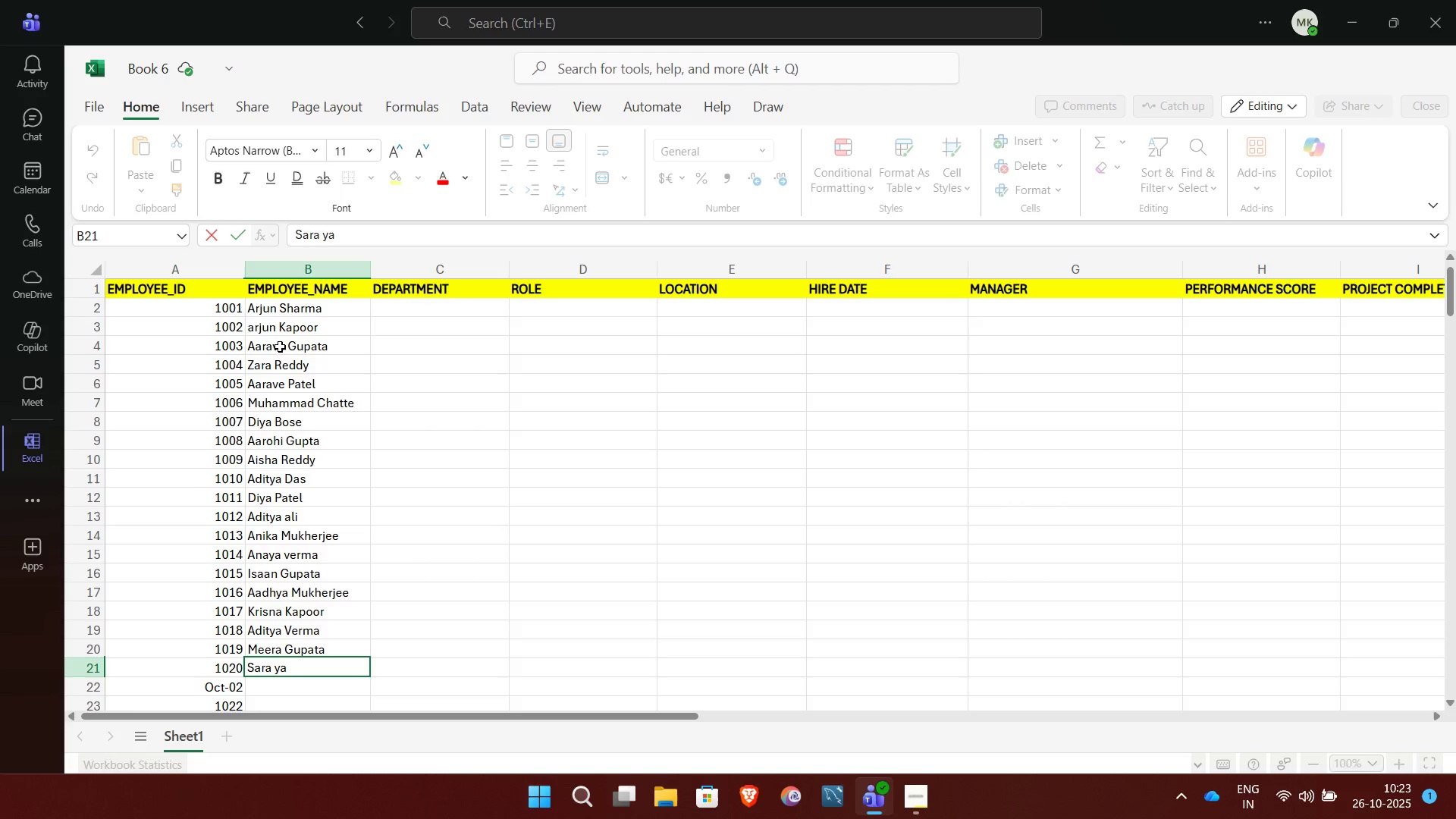 
key(Backspace)
key(Backspace)
type(Yadev)
 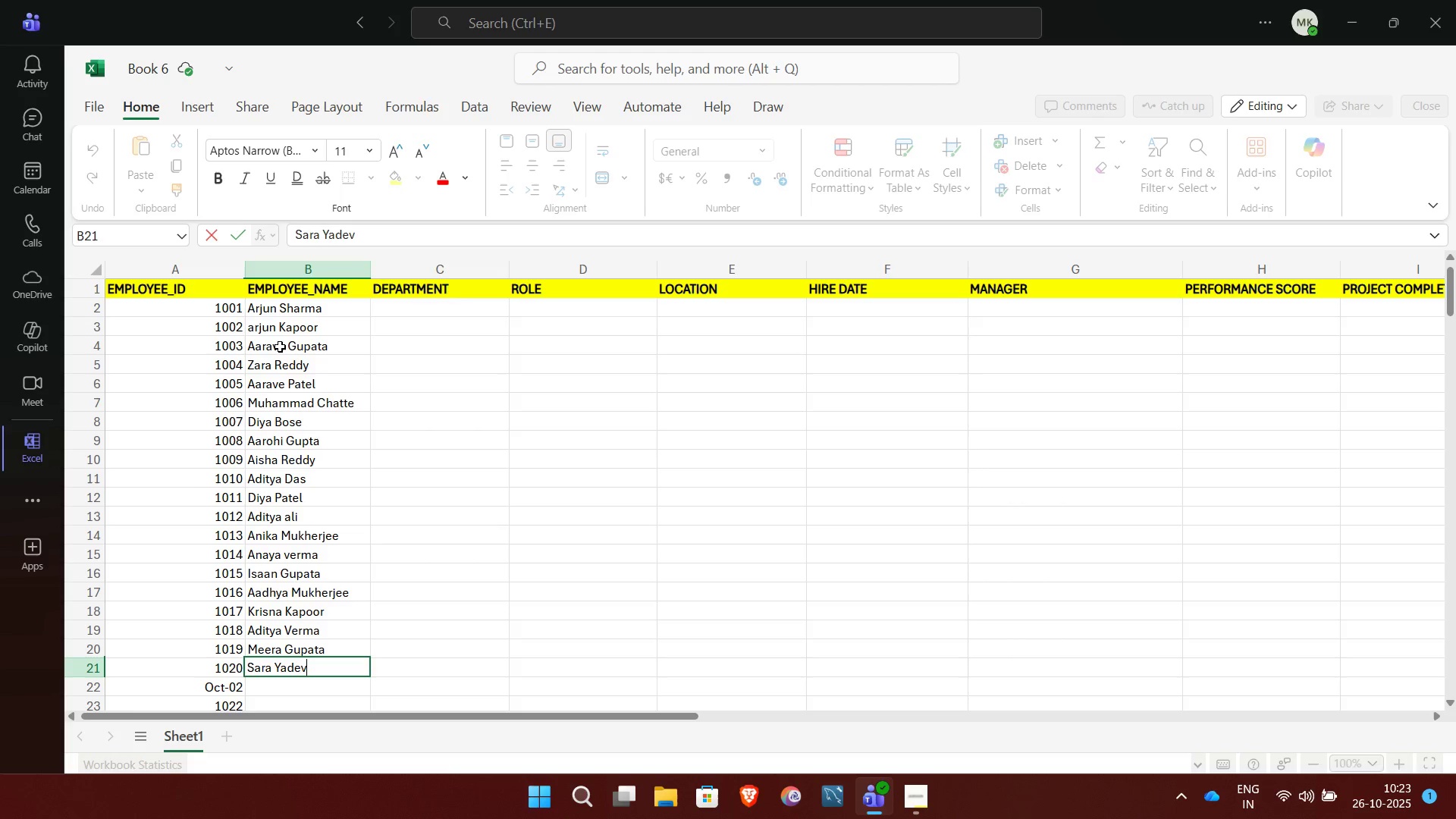 
key(Backspace)
key(Backspace)
type(av)
key(NumpadEnter)
 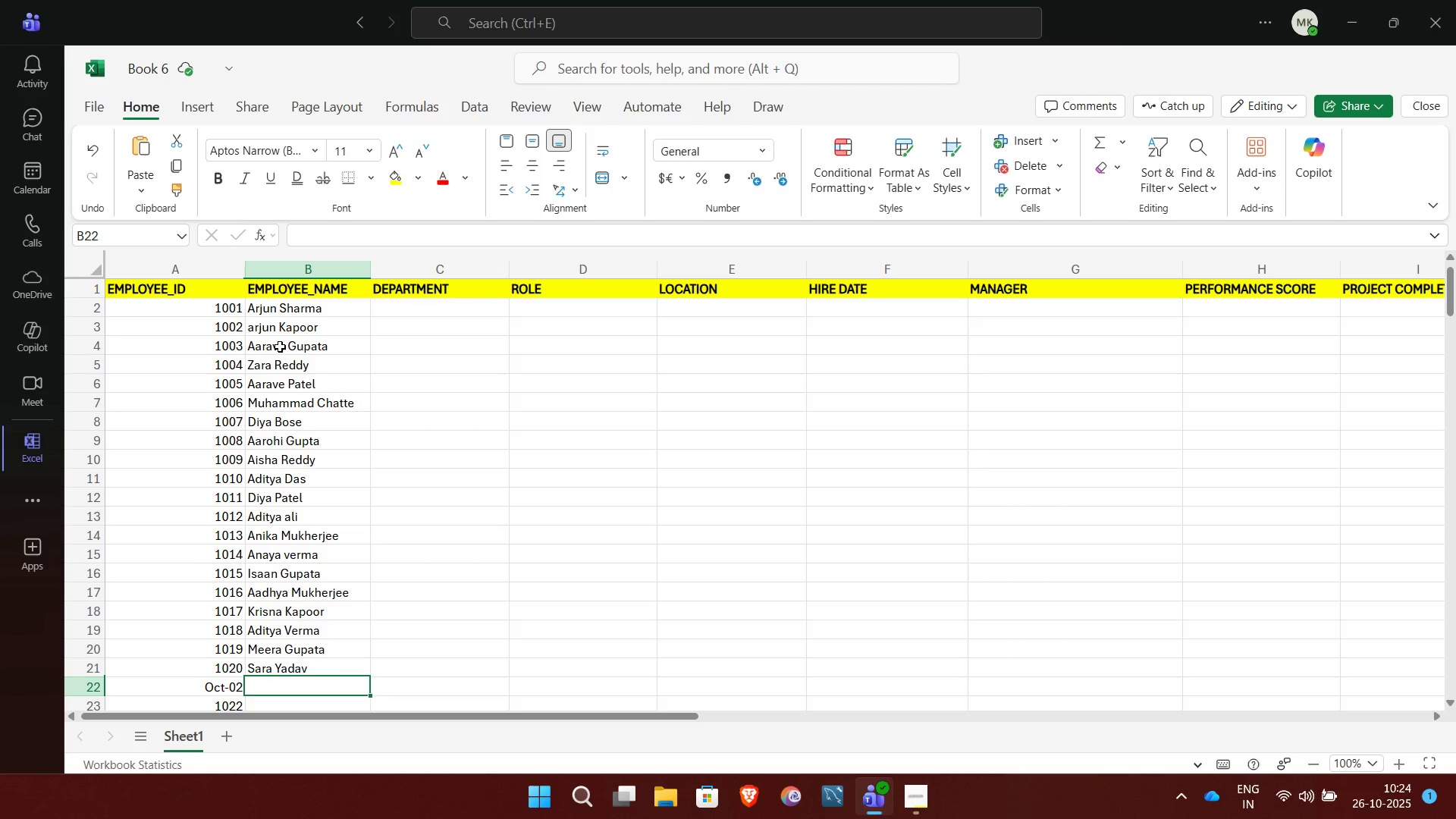 
type(a)
key(Backspace)
type(Ana)
 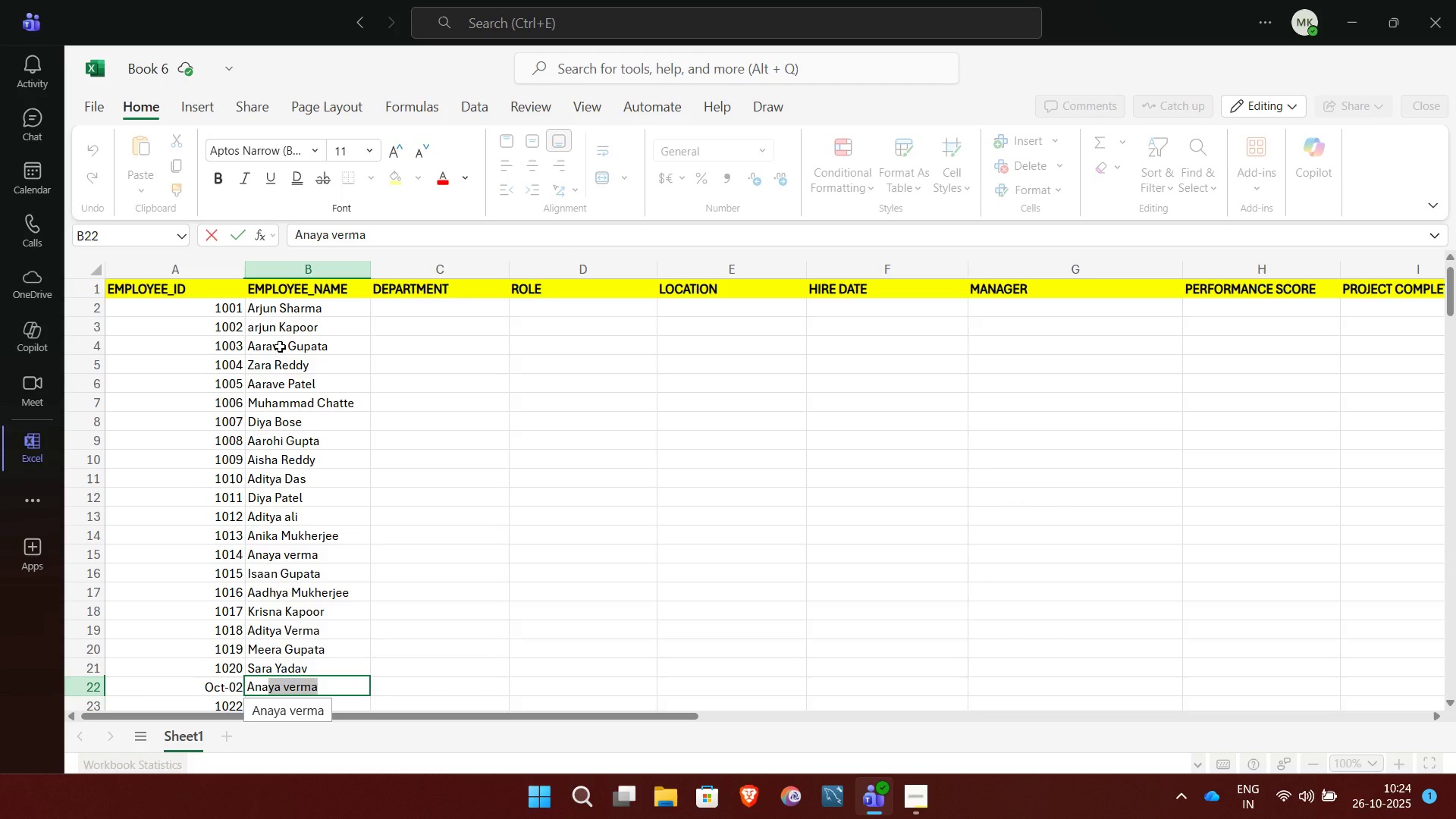 
type(ya )
 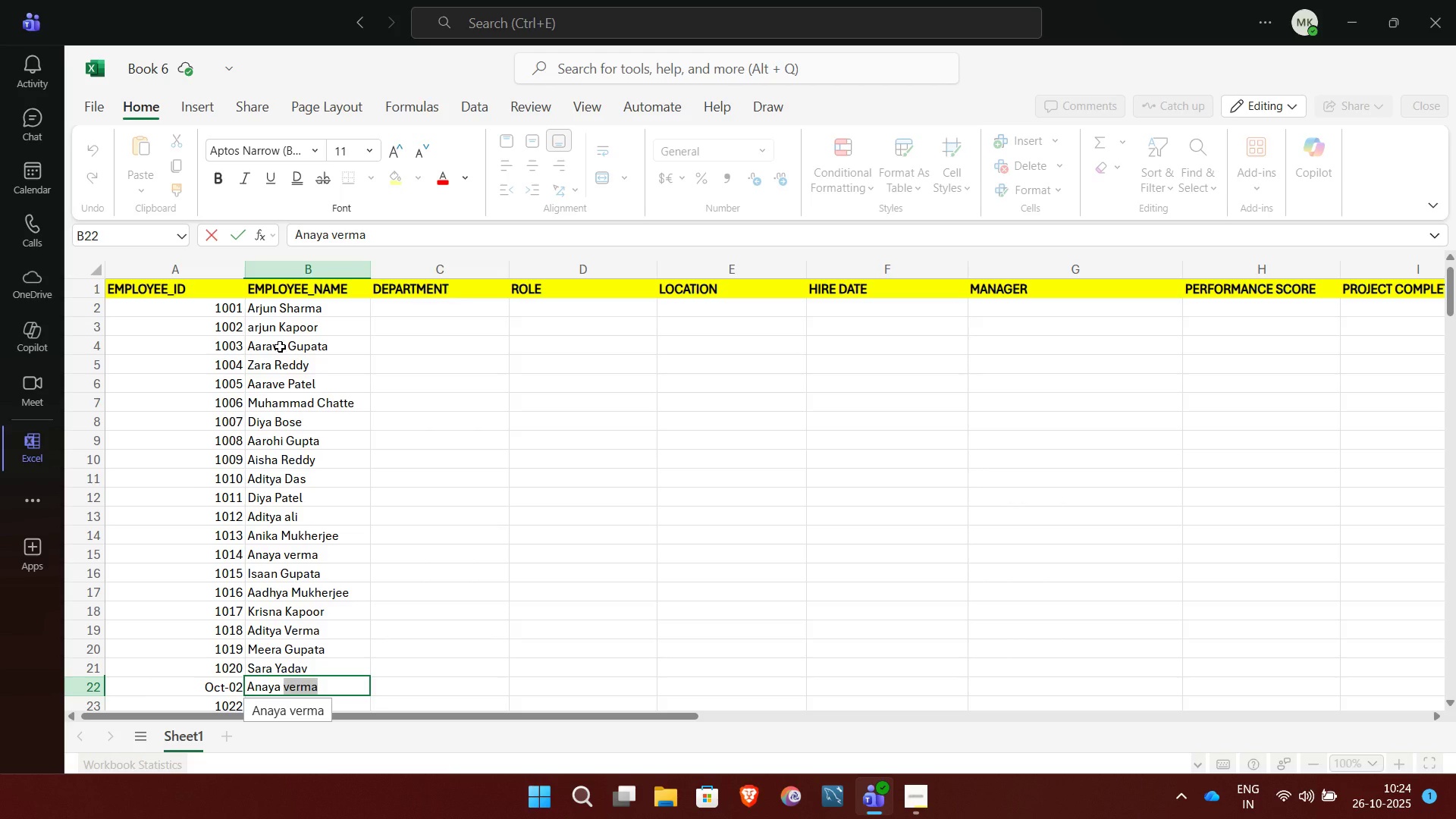 
wait(5.55)
 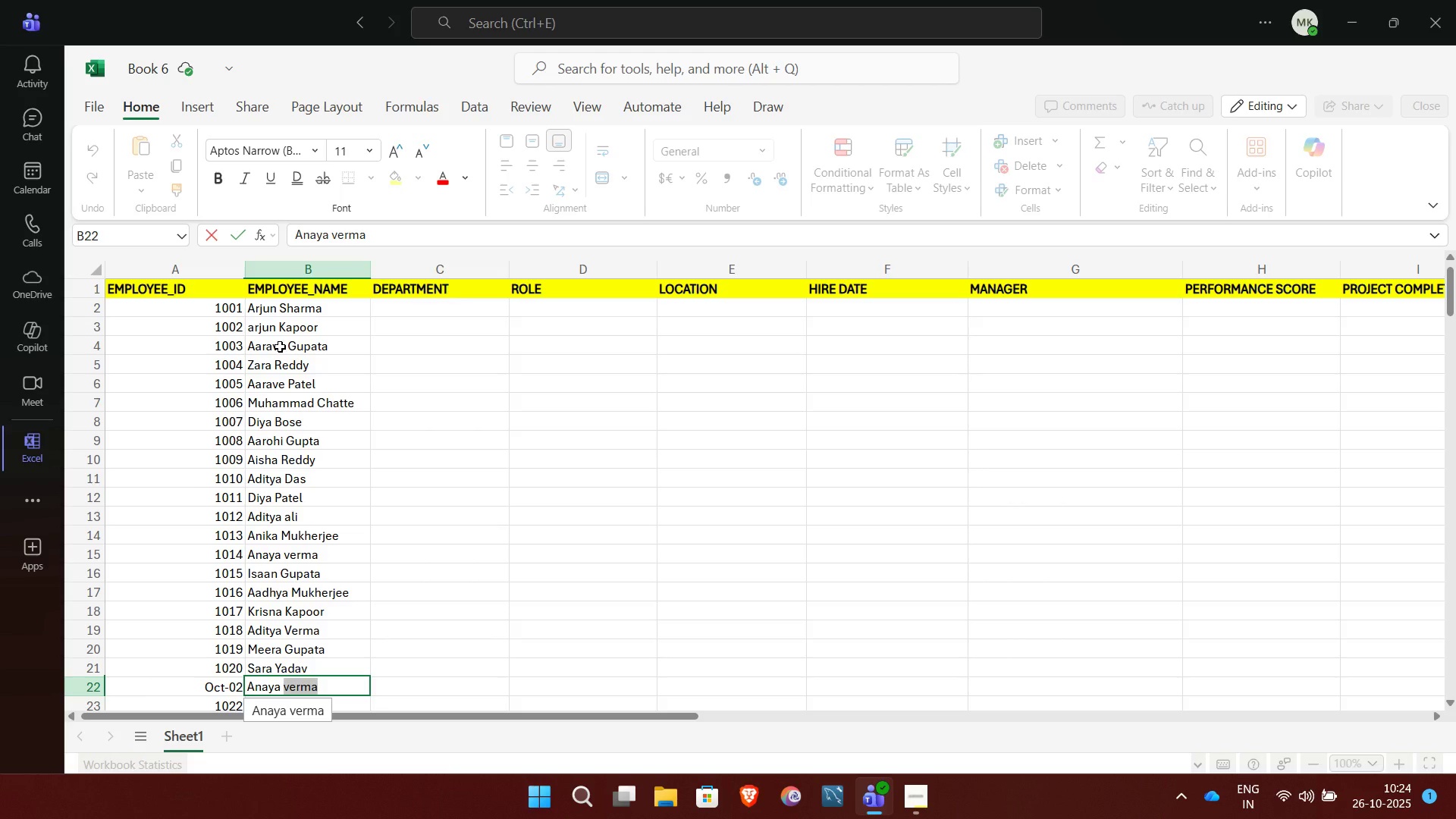 
type(k)
key(Backspace)
type(Kham)
key(Backspace)
type(n)
key(NumpadEnter)
 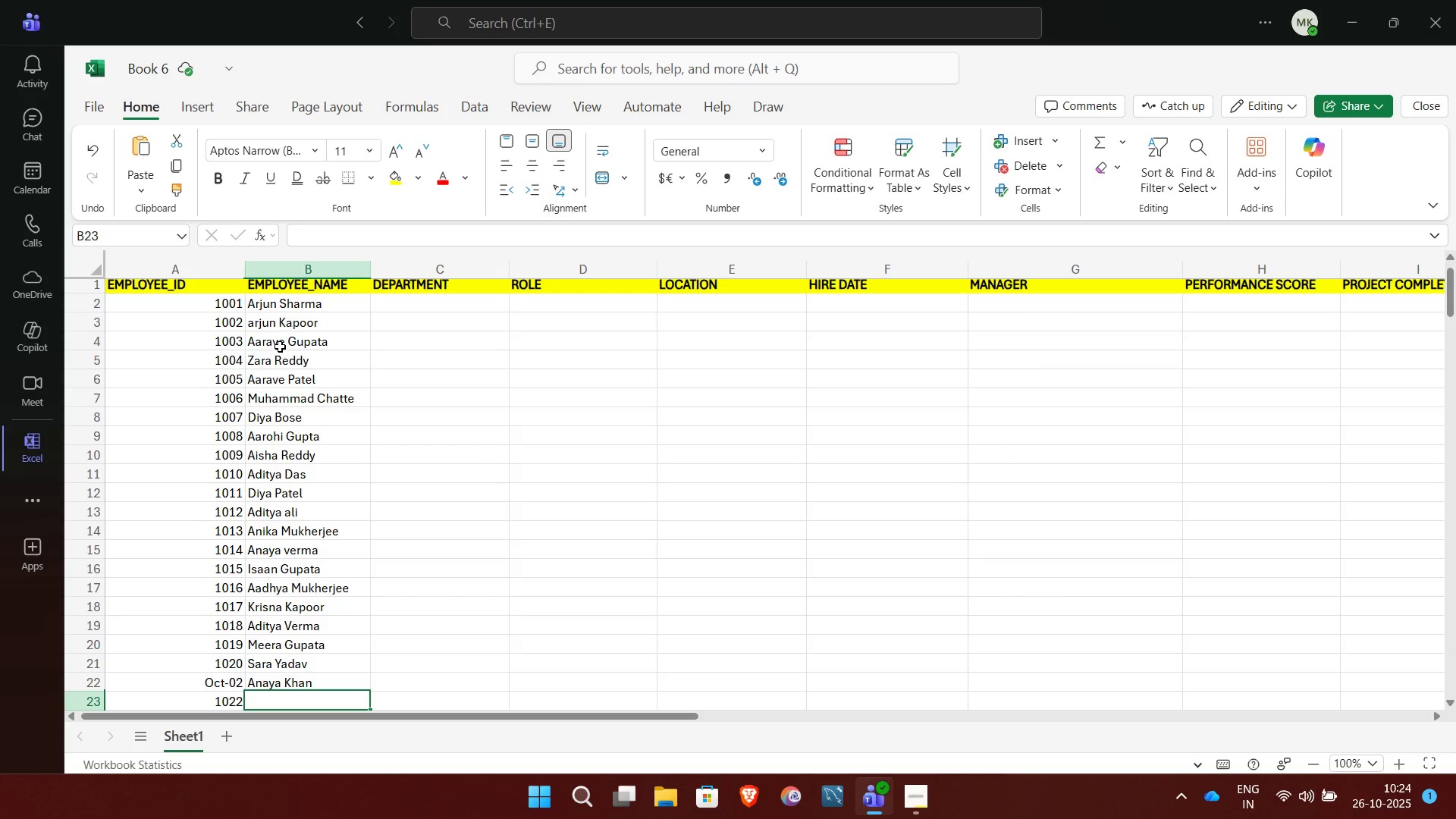 
wait(16.67)
 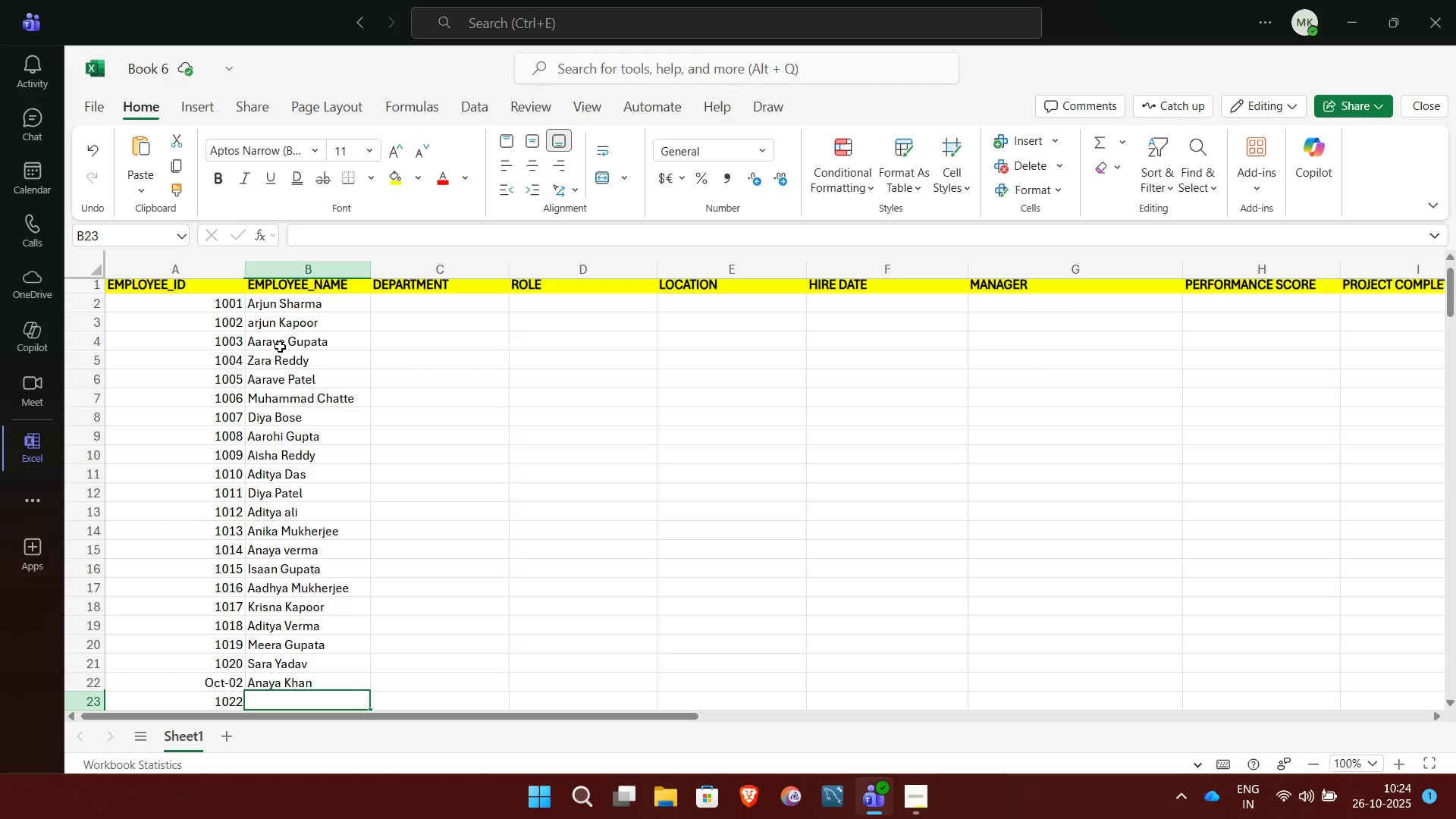 
key(CapsLock)
 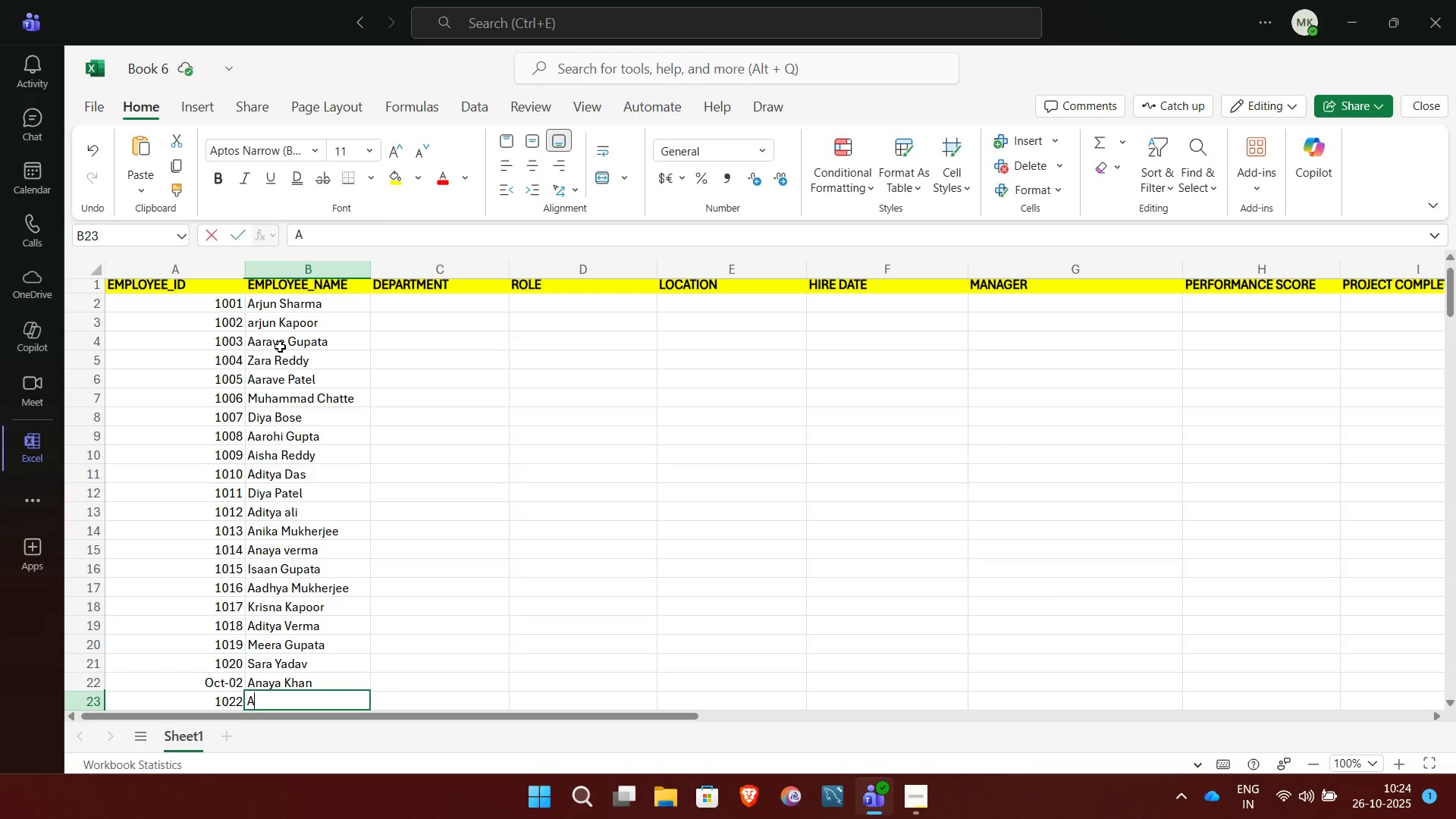 
key(A)
 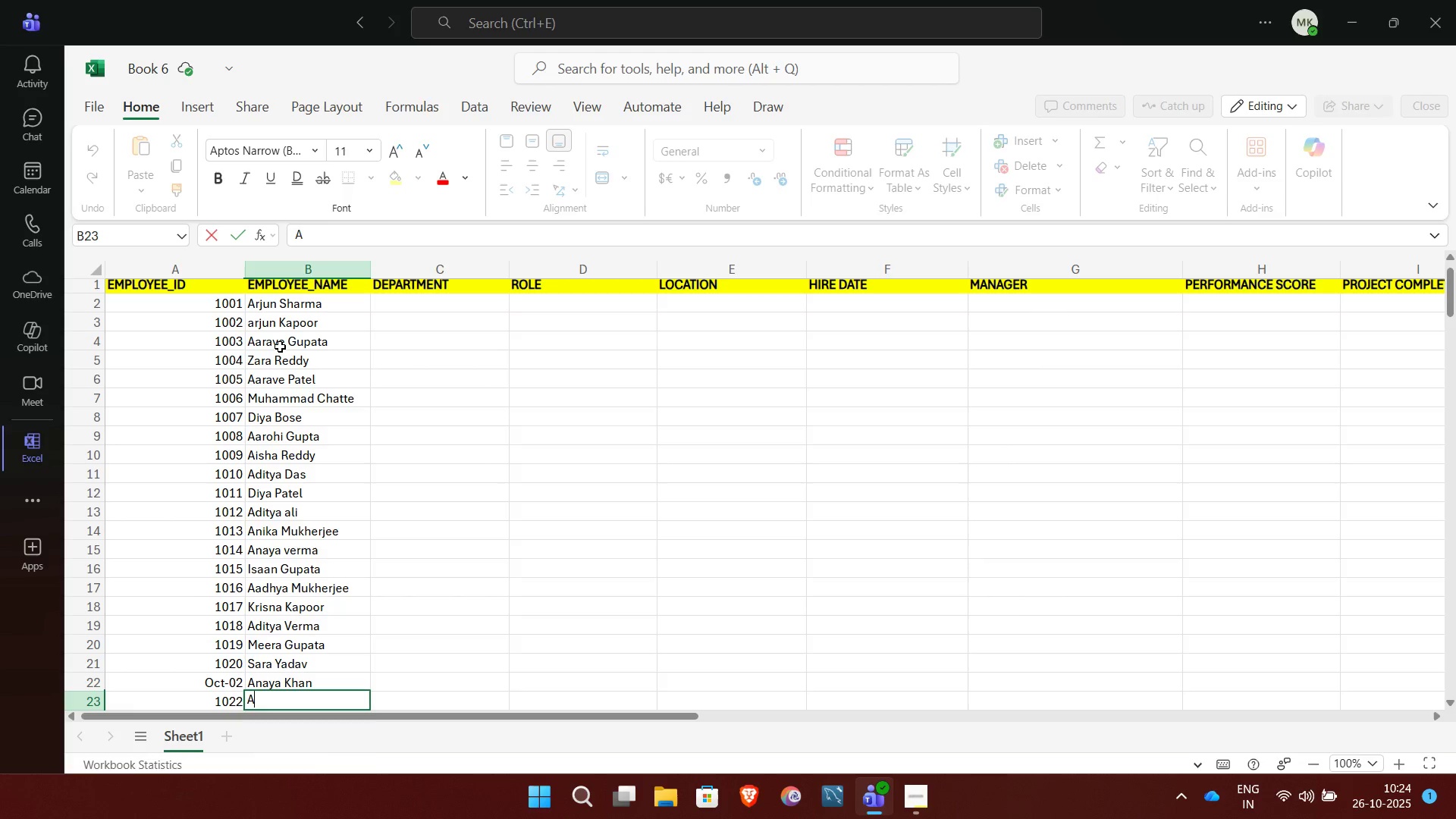 
key(CapsLock)
 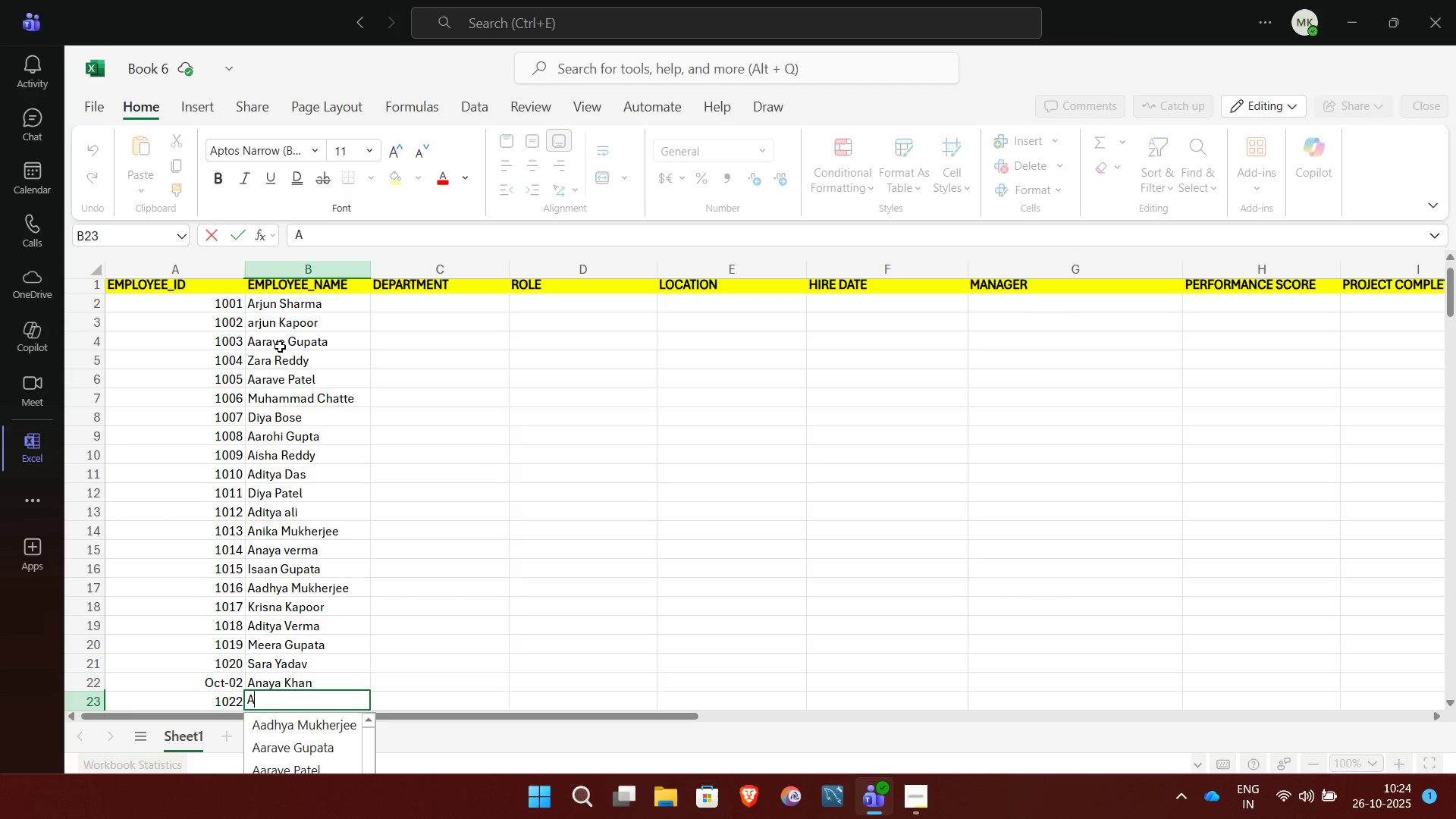 
type(ra)
key(Backspace)
key(Backspace)
type(arave Yadev)
 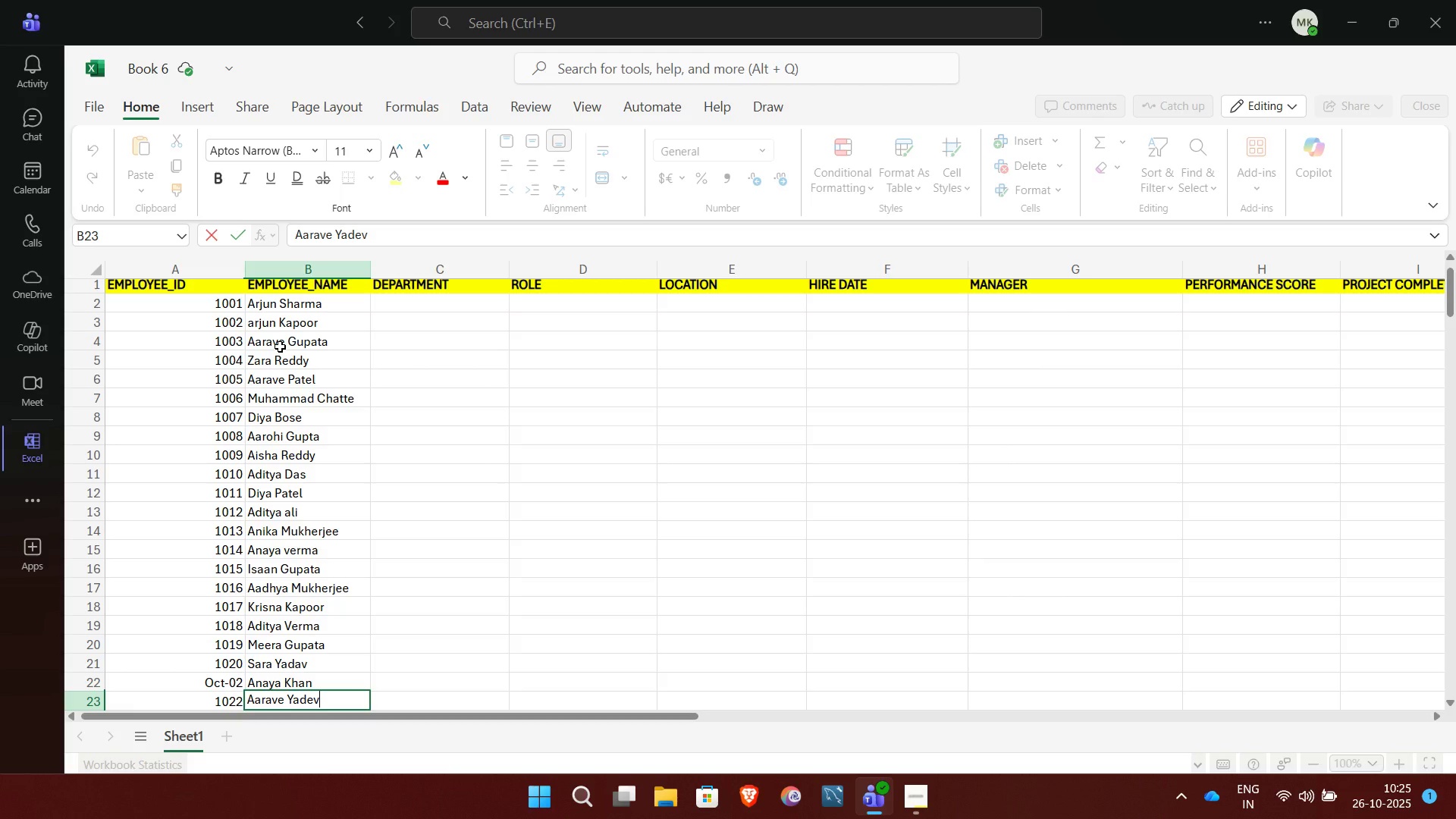 
key(Backspace)
key(Backspace)
type(av)
key(NumpadEnter)
 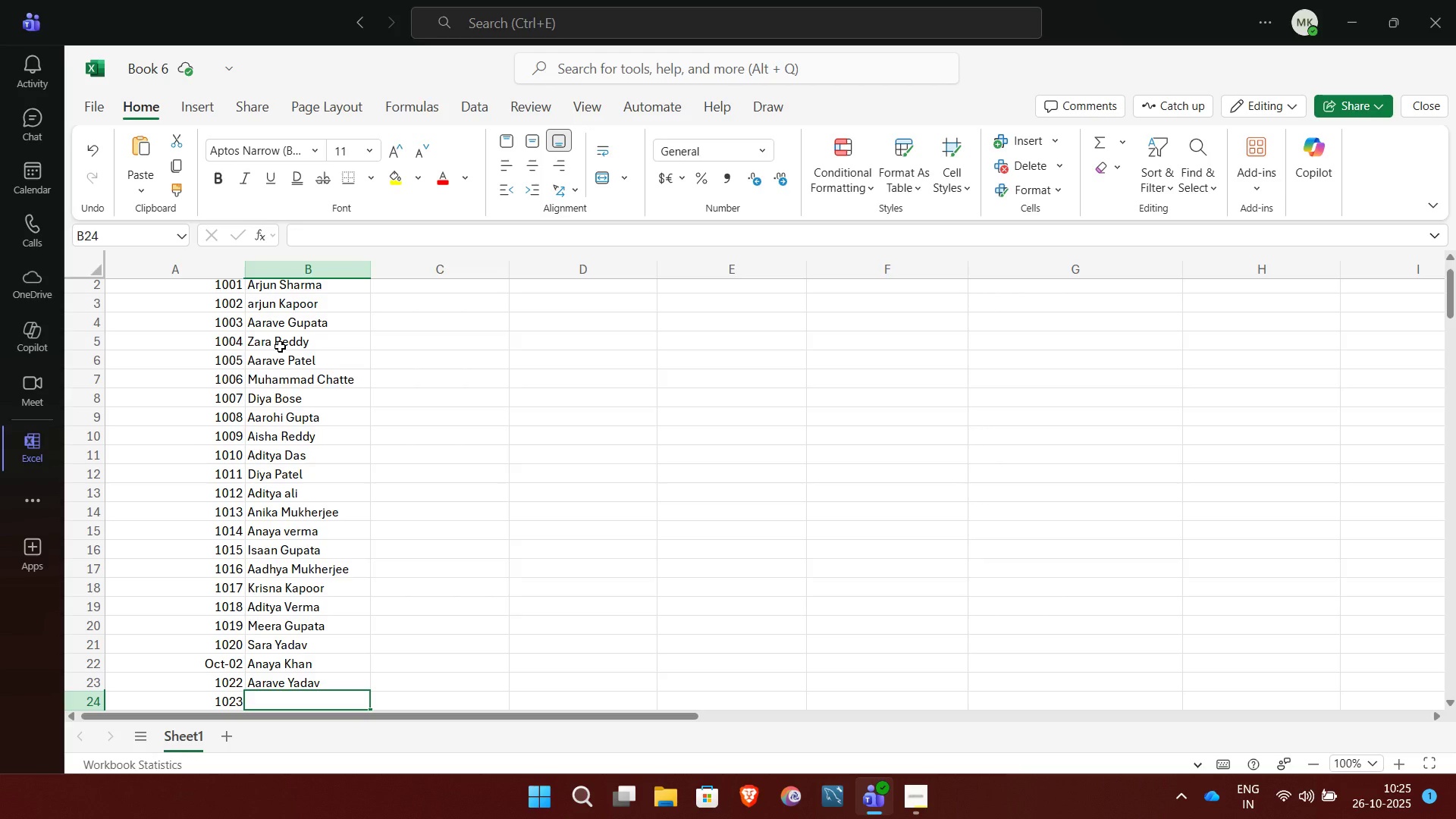 
wait(5.93)
 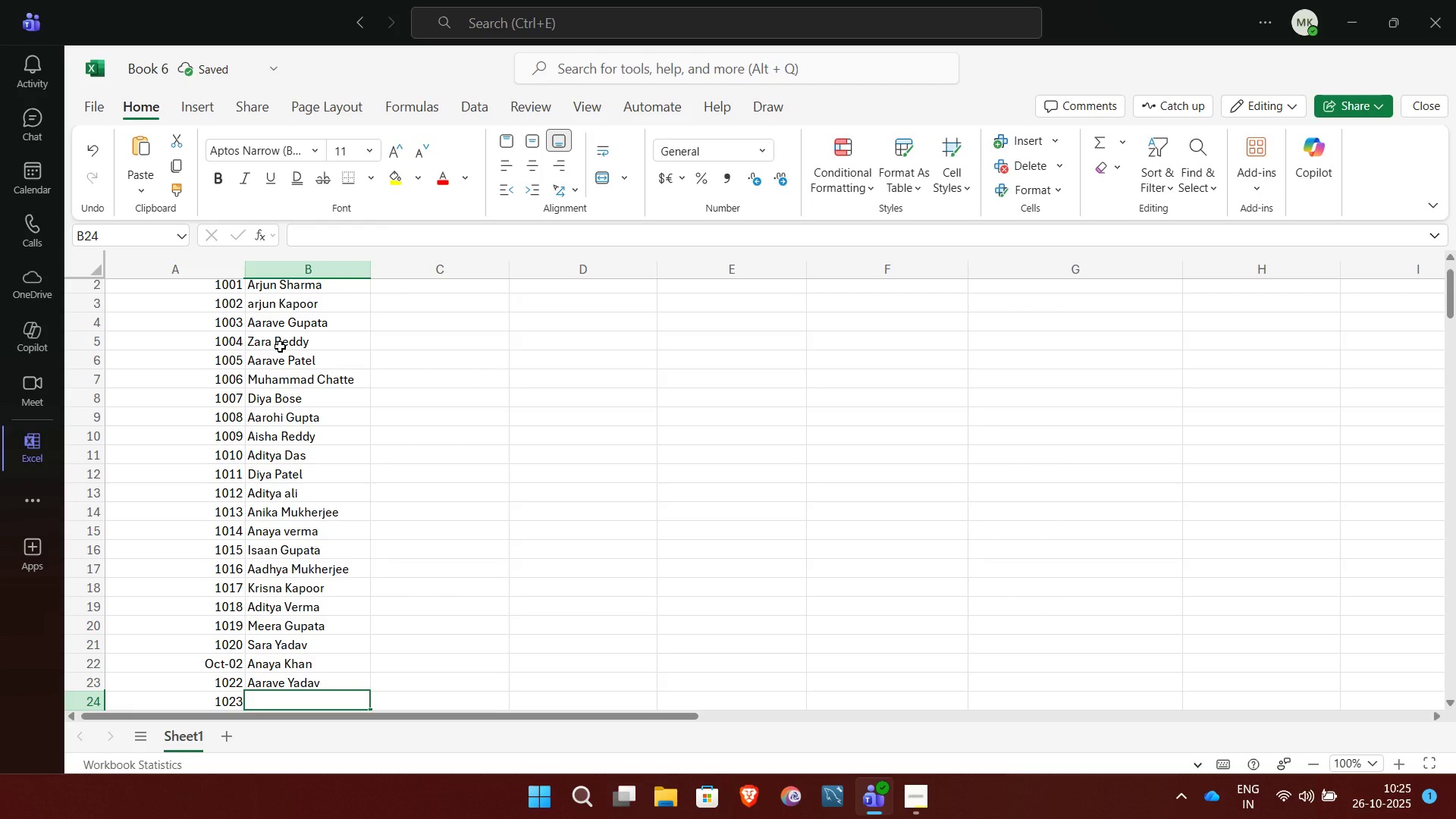 
type(Sara ali)
key(Backspace)
key(Backspace)
key(Backspace)
type(Ali)
key(NumpadEnter)
 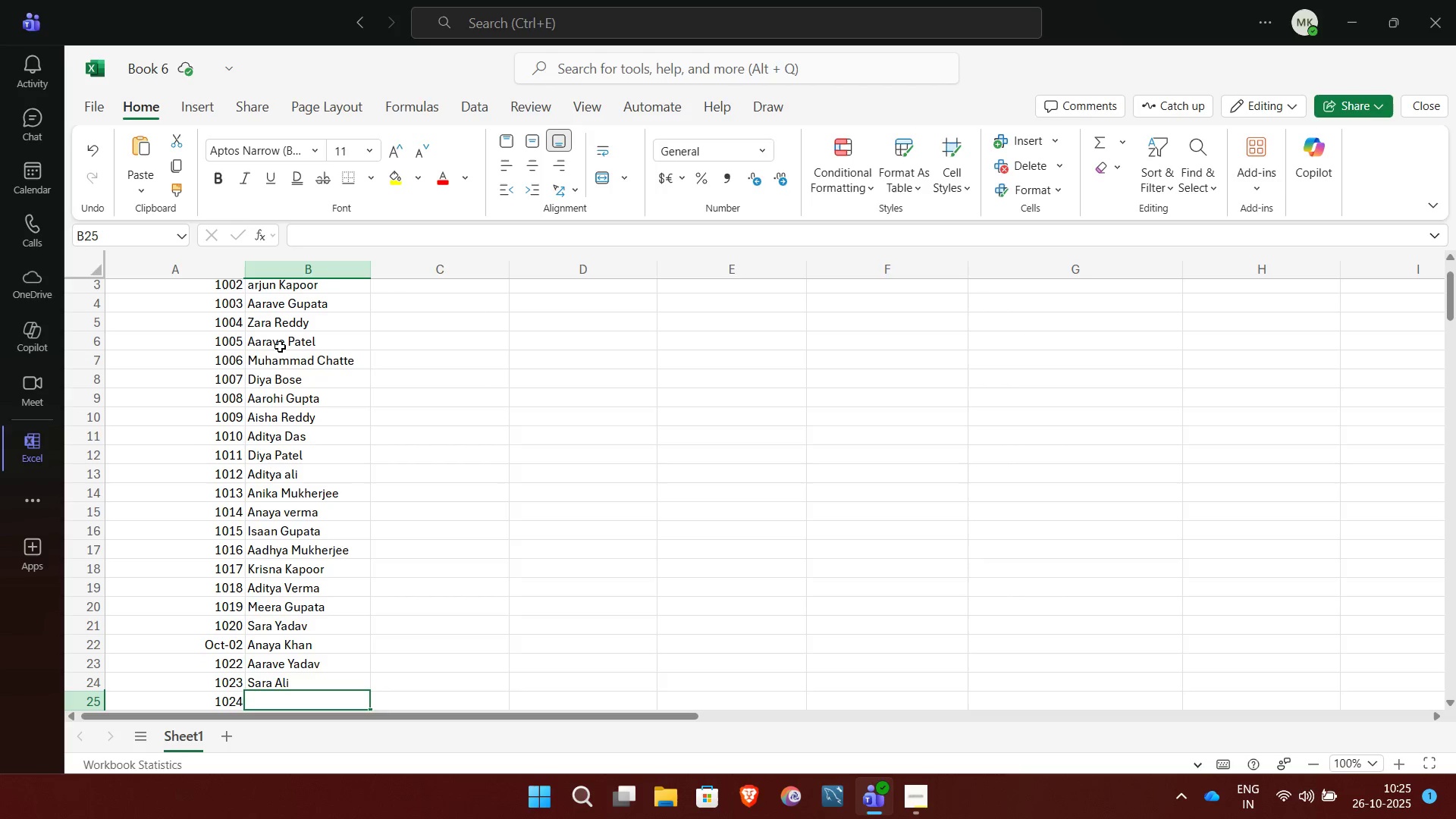 
wait(8.63)
 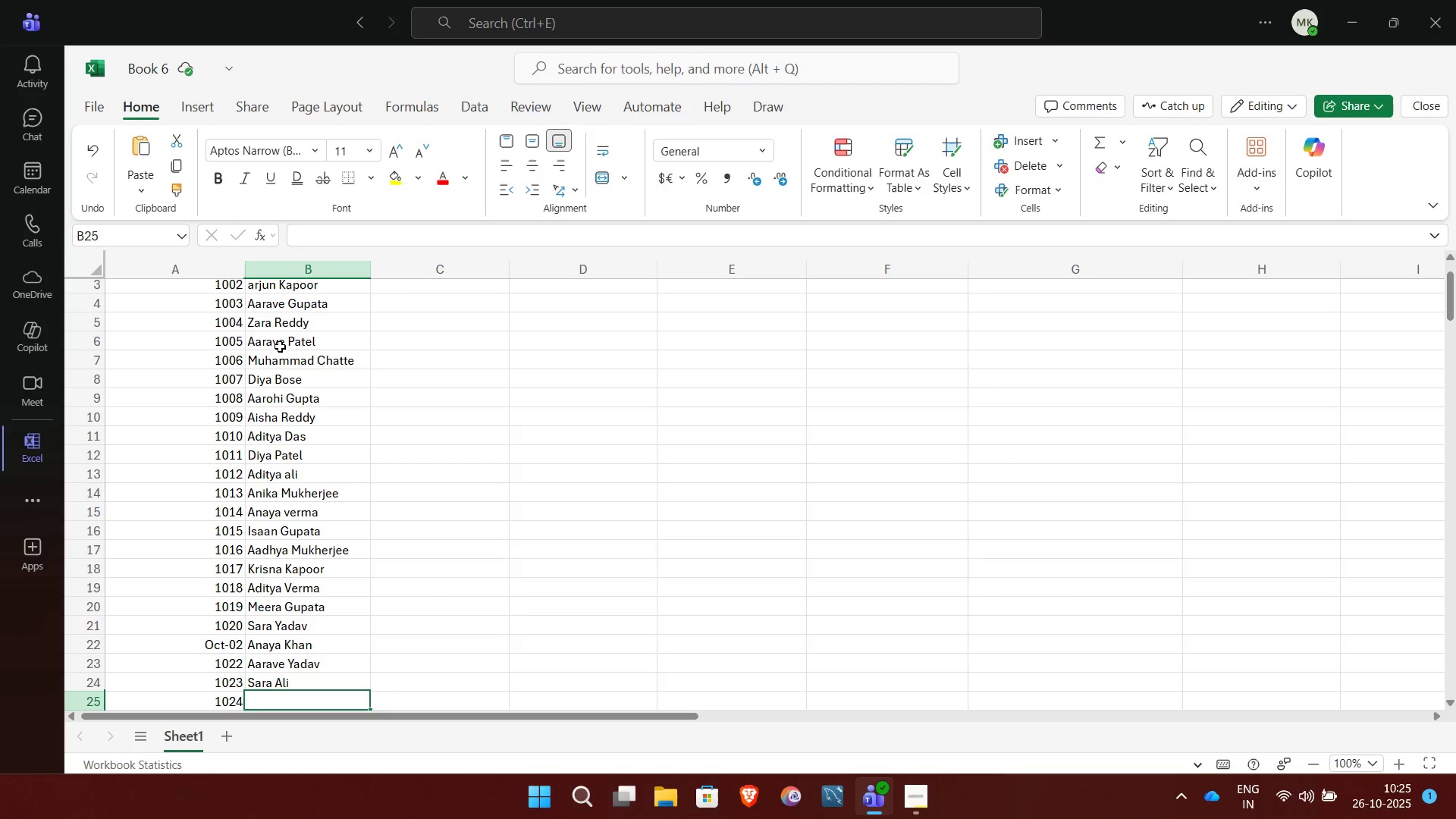 
type(Zara sax)
 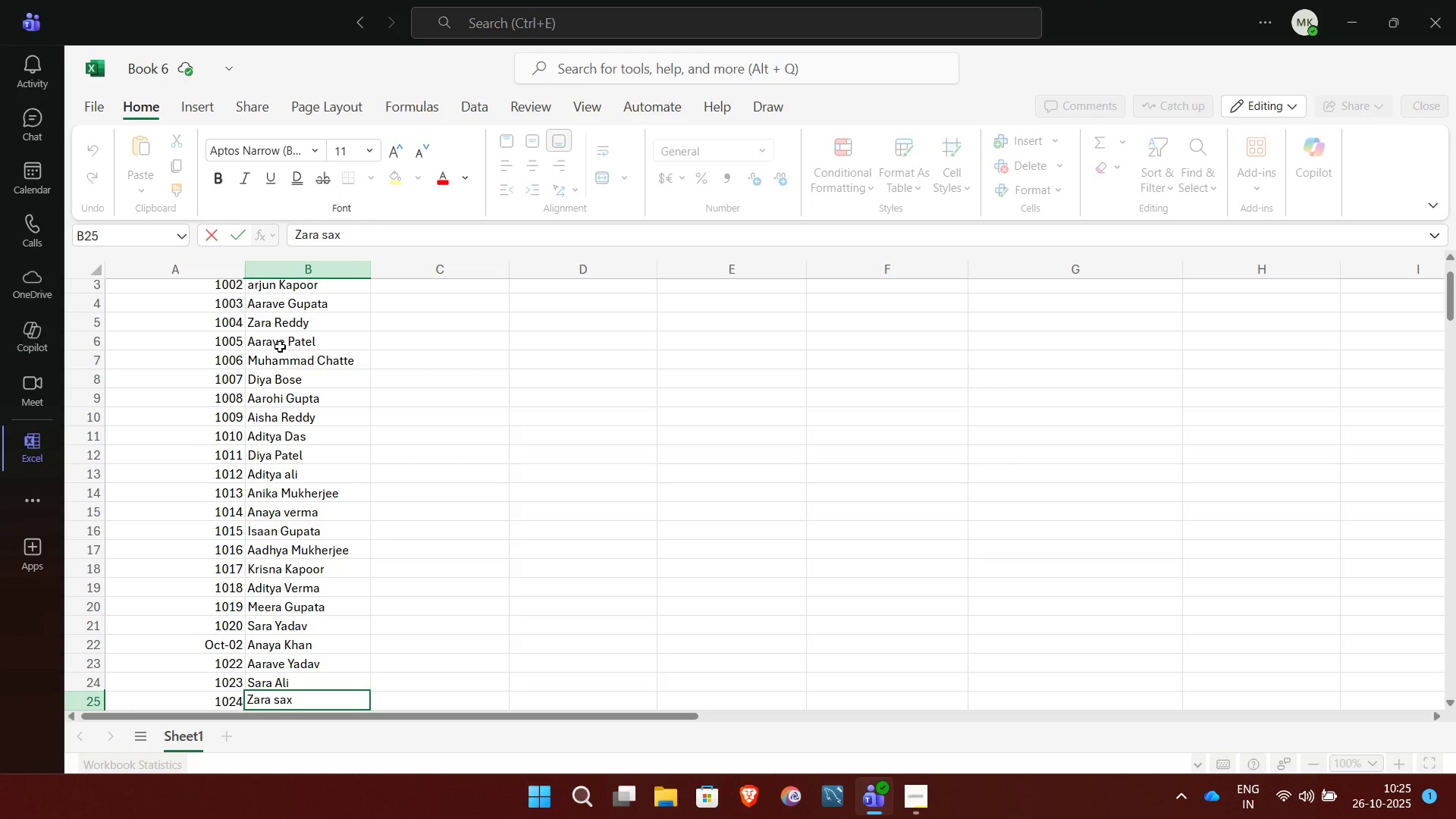 
type(ene)
key(Backspace)
type(a)
 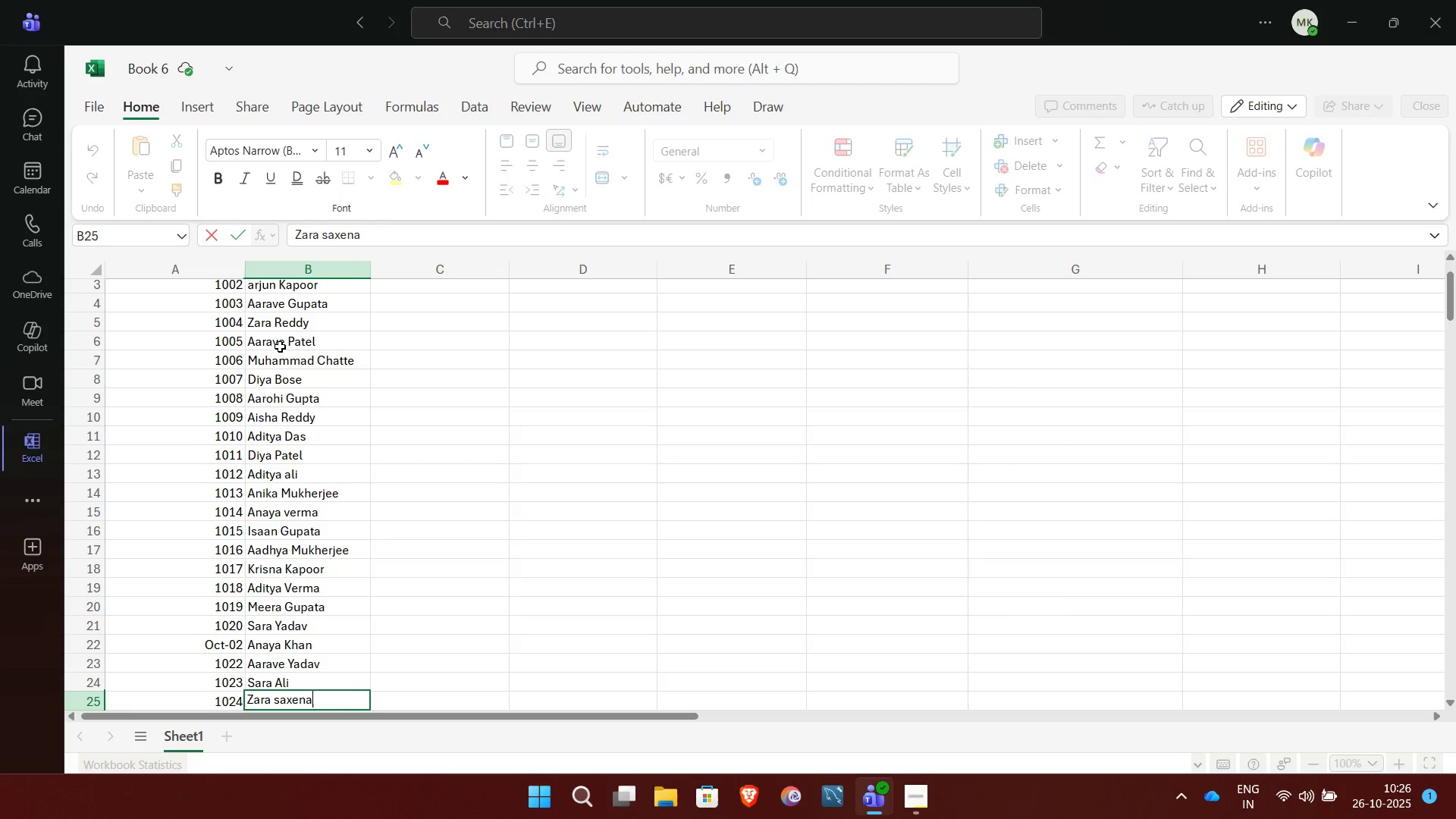 
wait(6.88)
 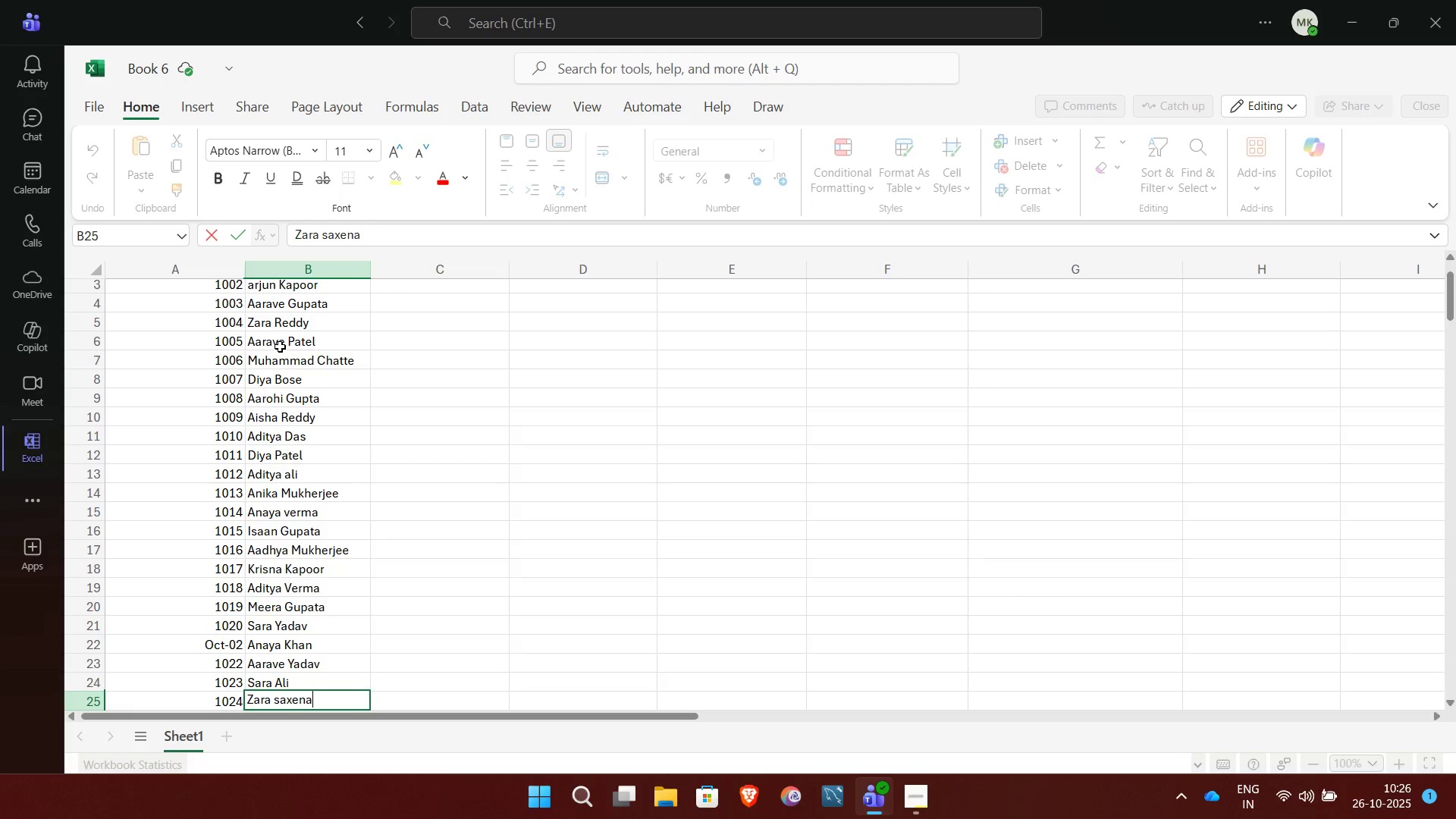 
key(NumpadEnter)
type(ARAV)
key(Backspace)
key(Backspace)
key(Backspace)
type(rave)
 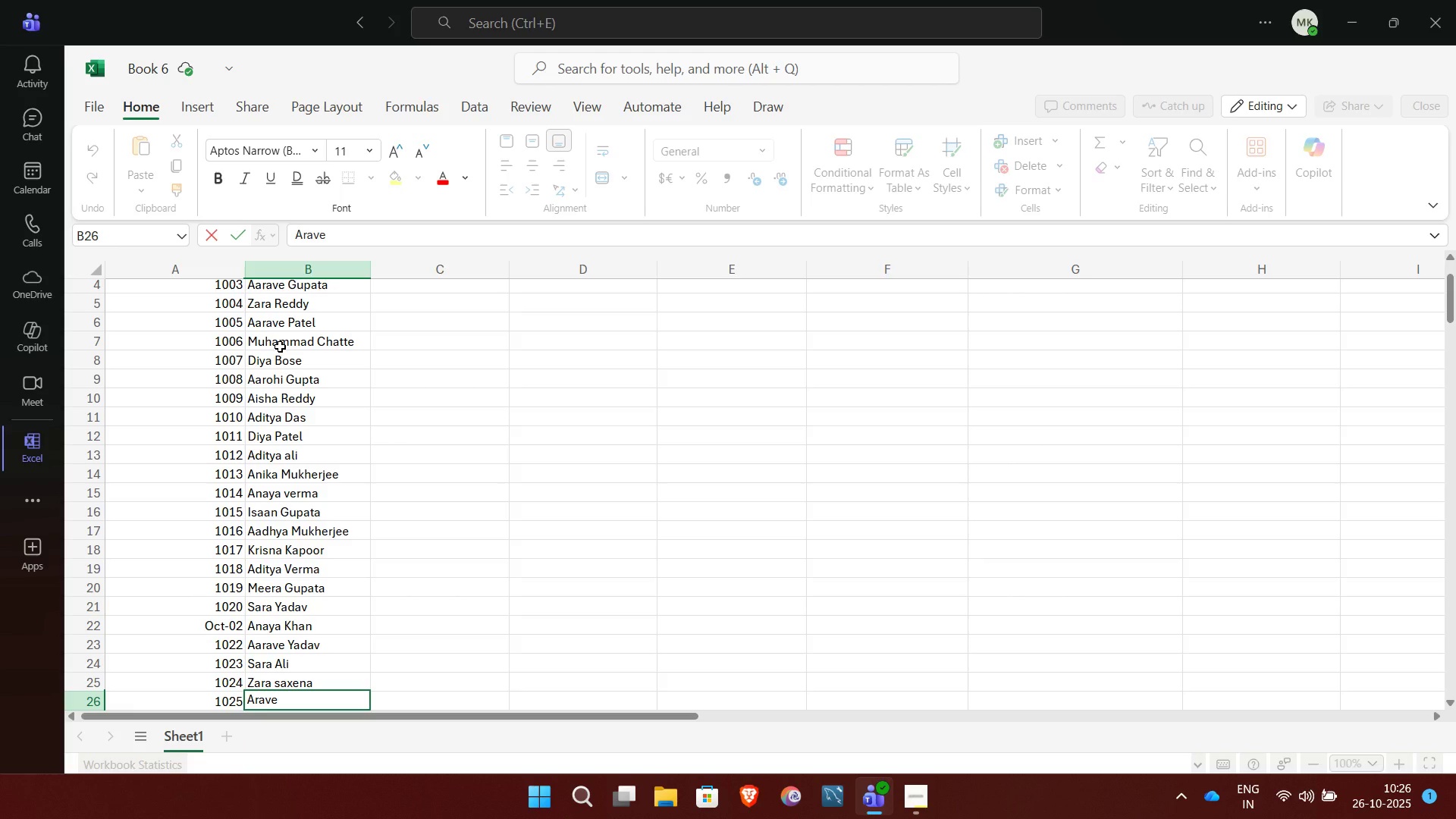 
wait(7.93)
 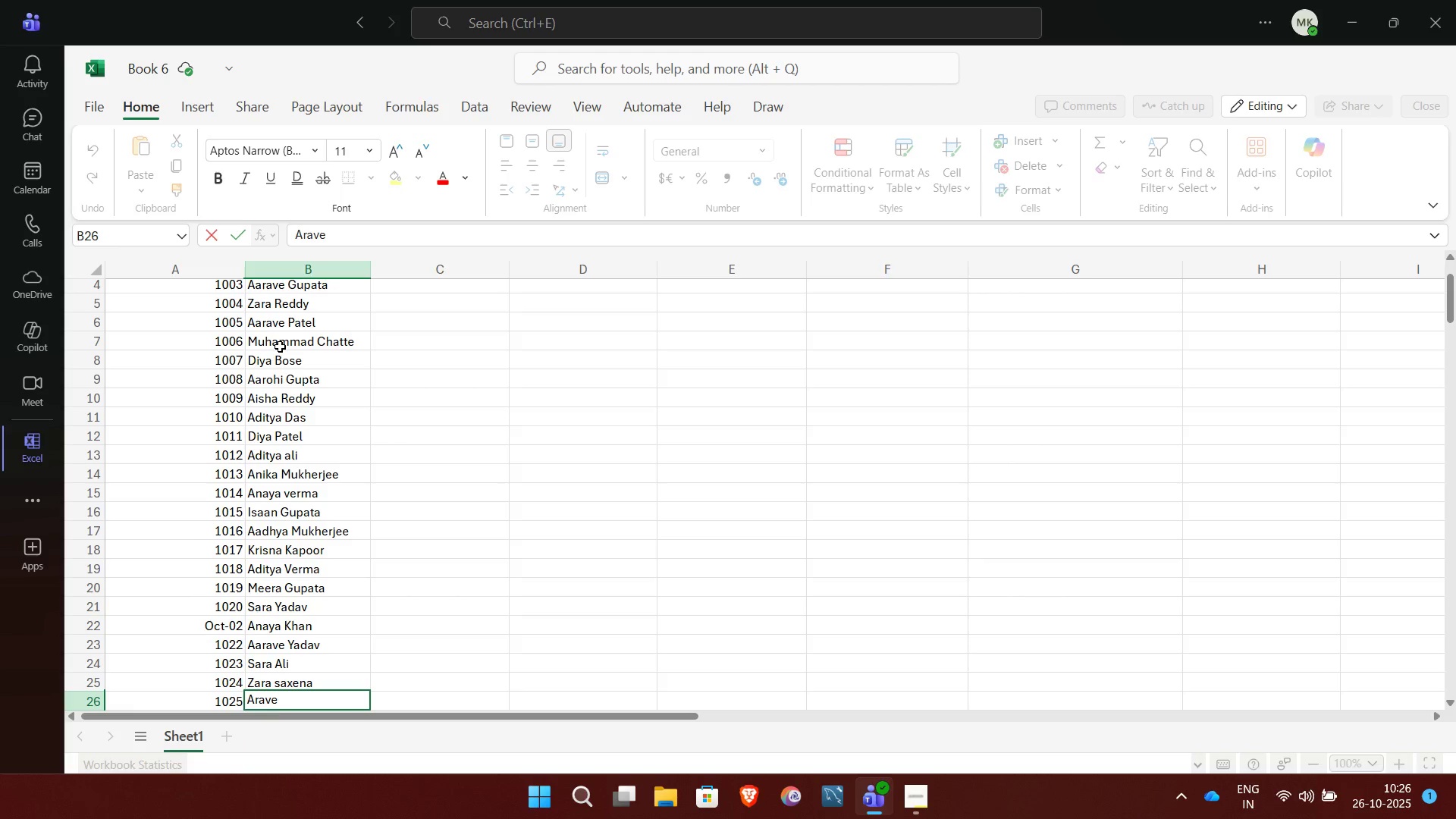 
type( Khan)
key(NumpadEnter)
 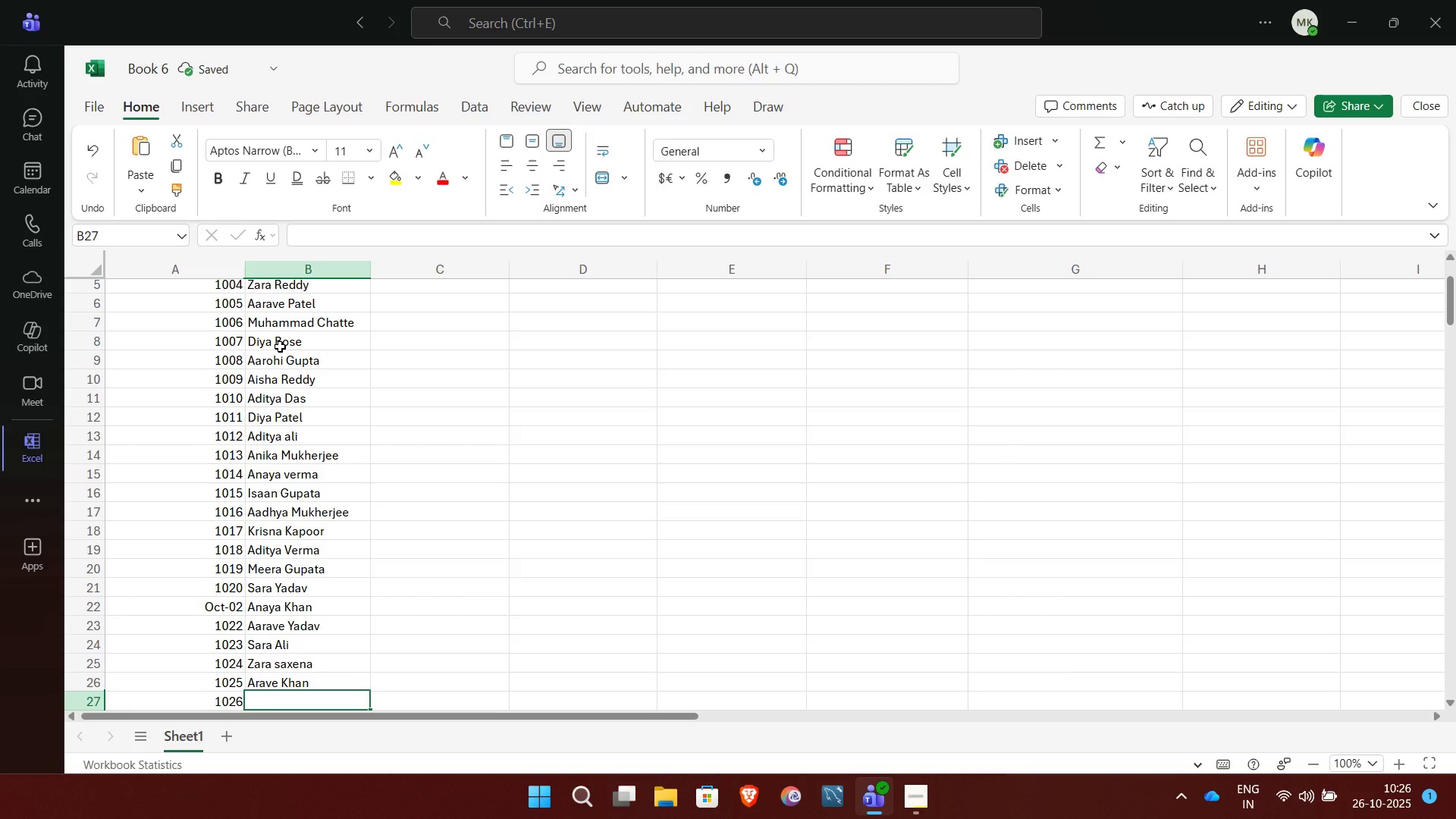 
key(ArrowUp)
 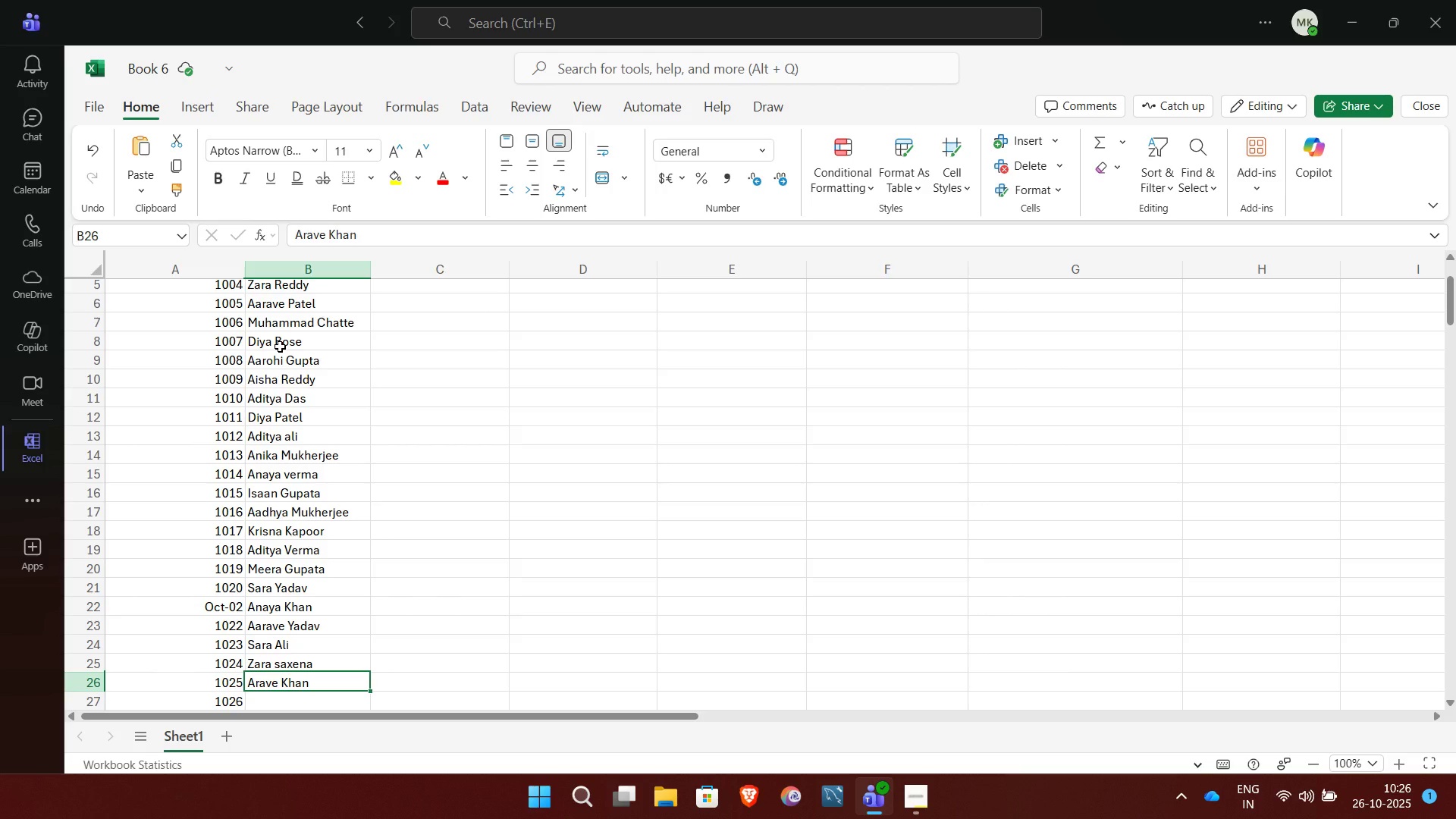 
key(Backspace)
type(Aarave k)
key(Backspace)
type(Khan)
key(NumpadEnter)
 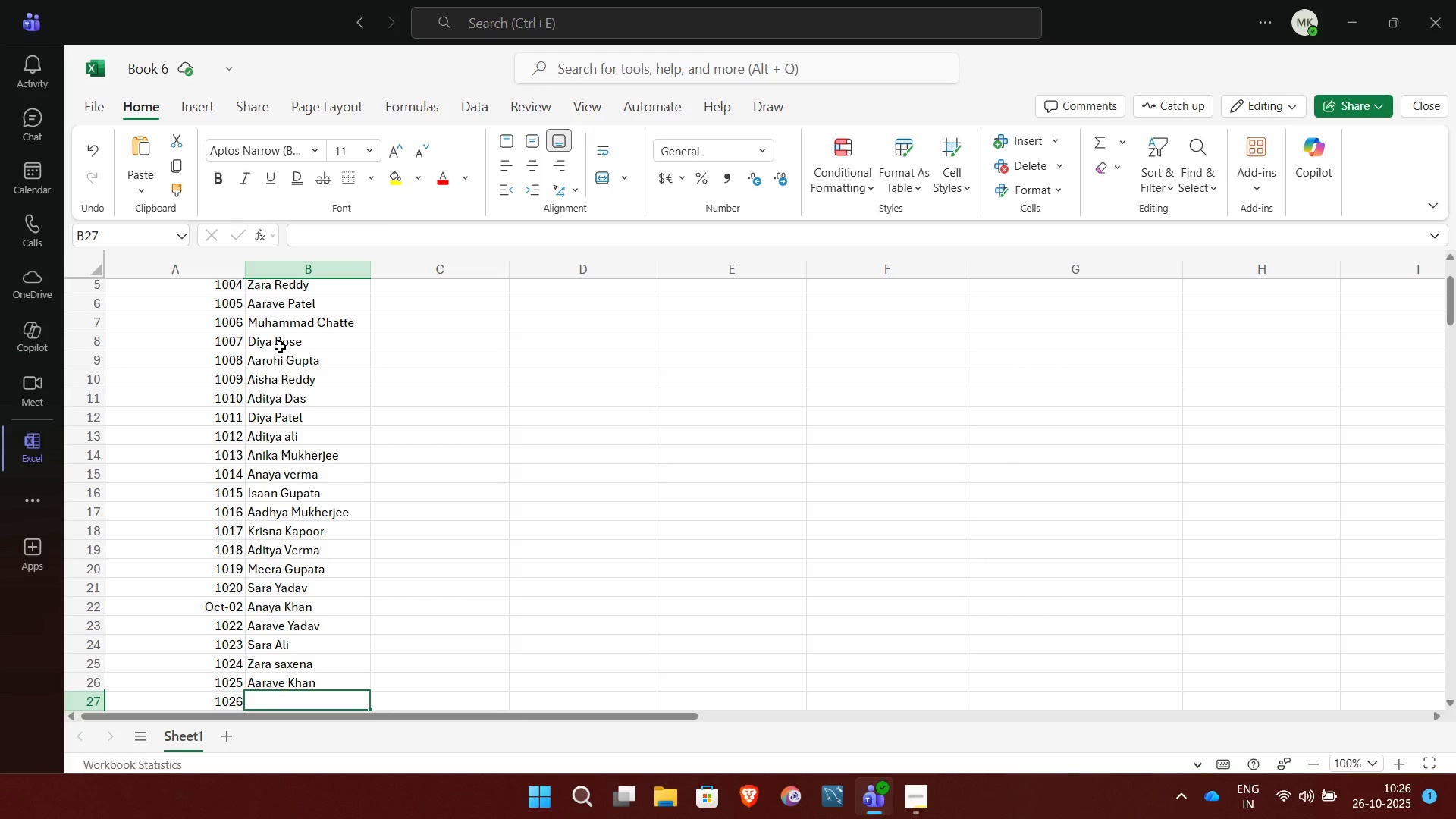 
wait(7.56)
 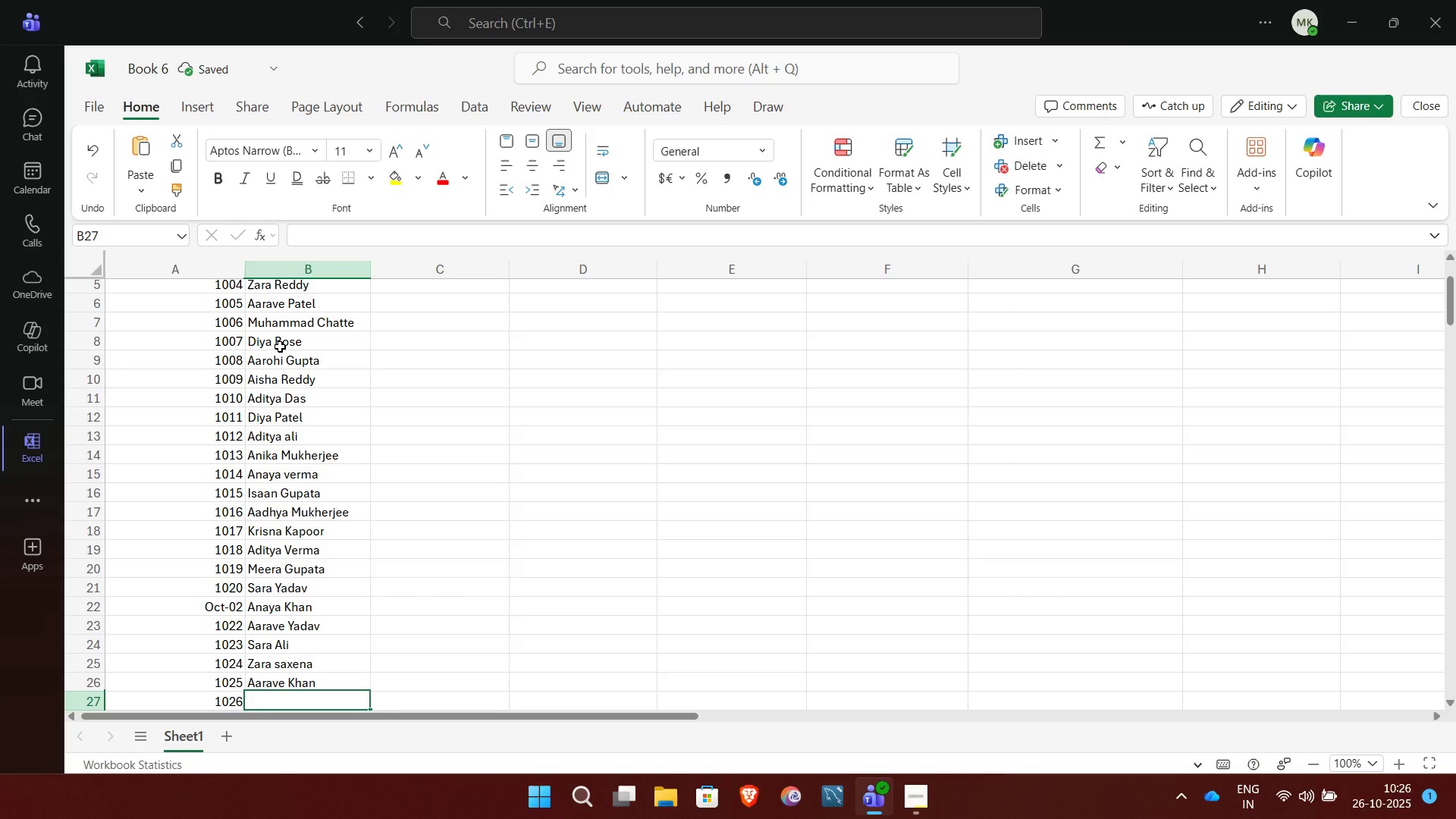 
type(Kir)
 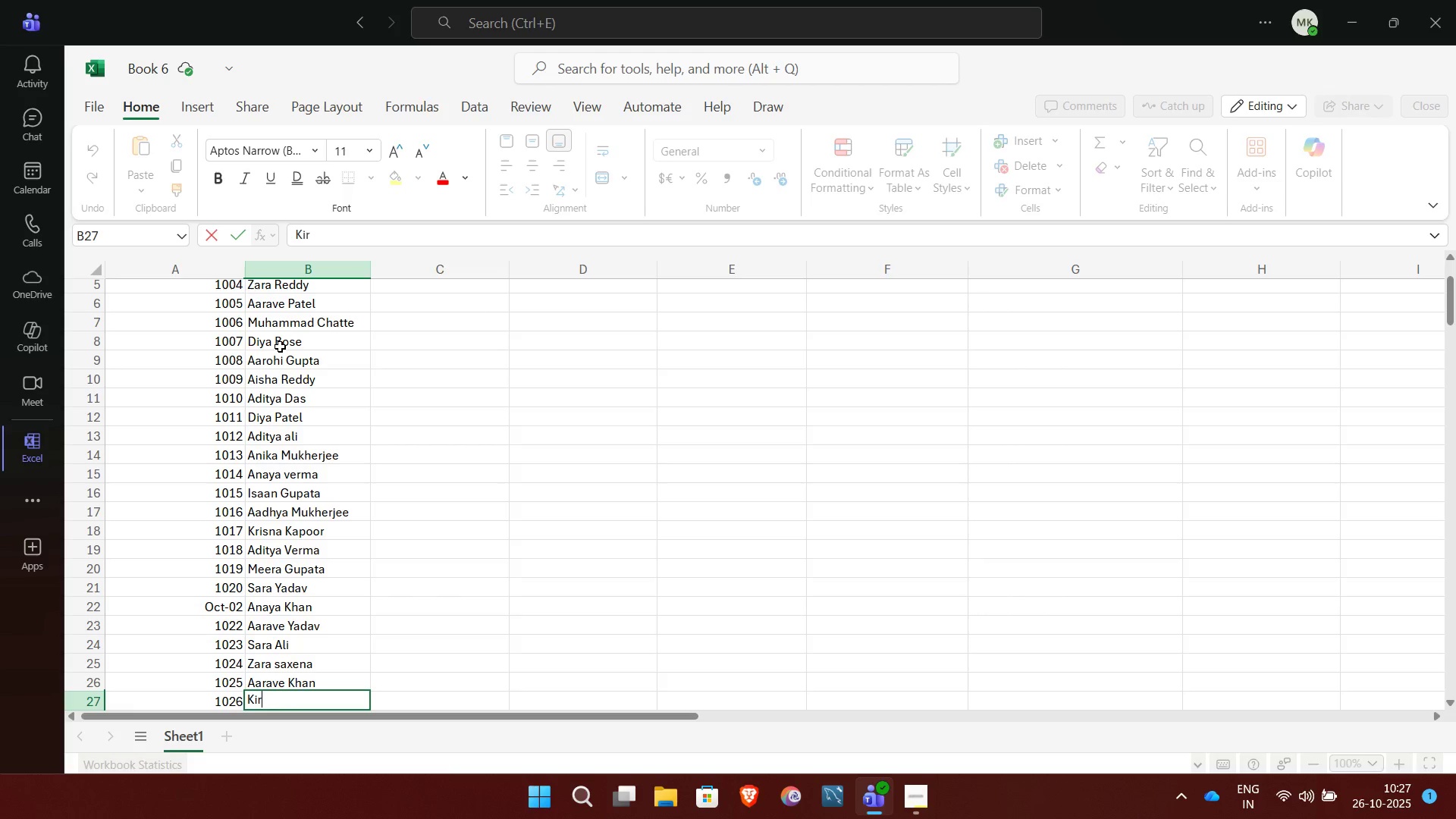 
key(Backspace)
key(Backspace)
type(ris)
 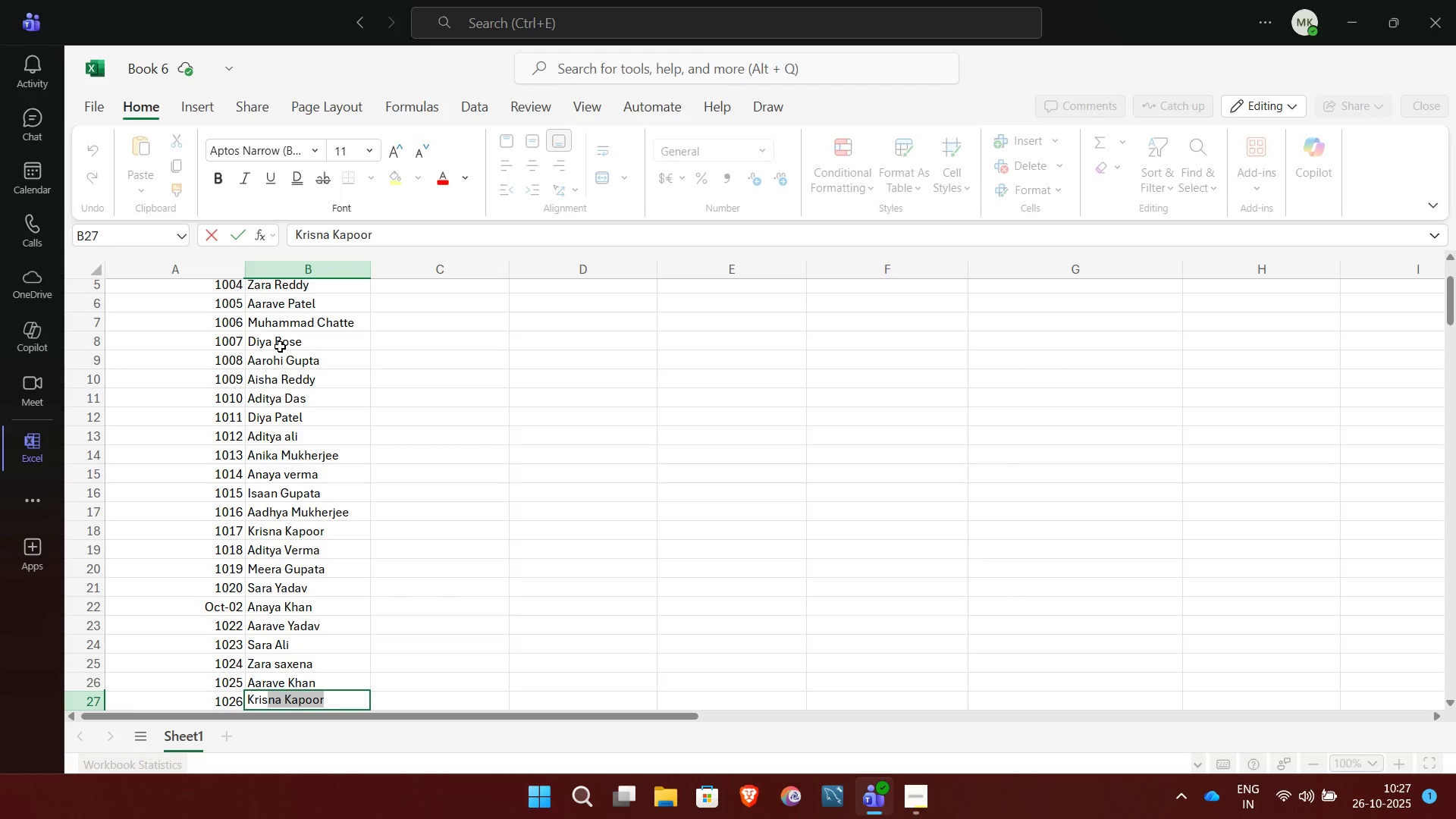 
type(hna )
 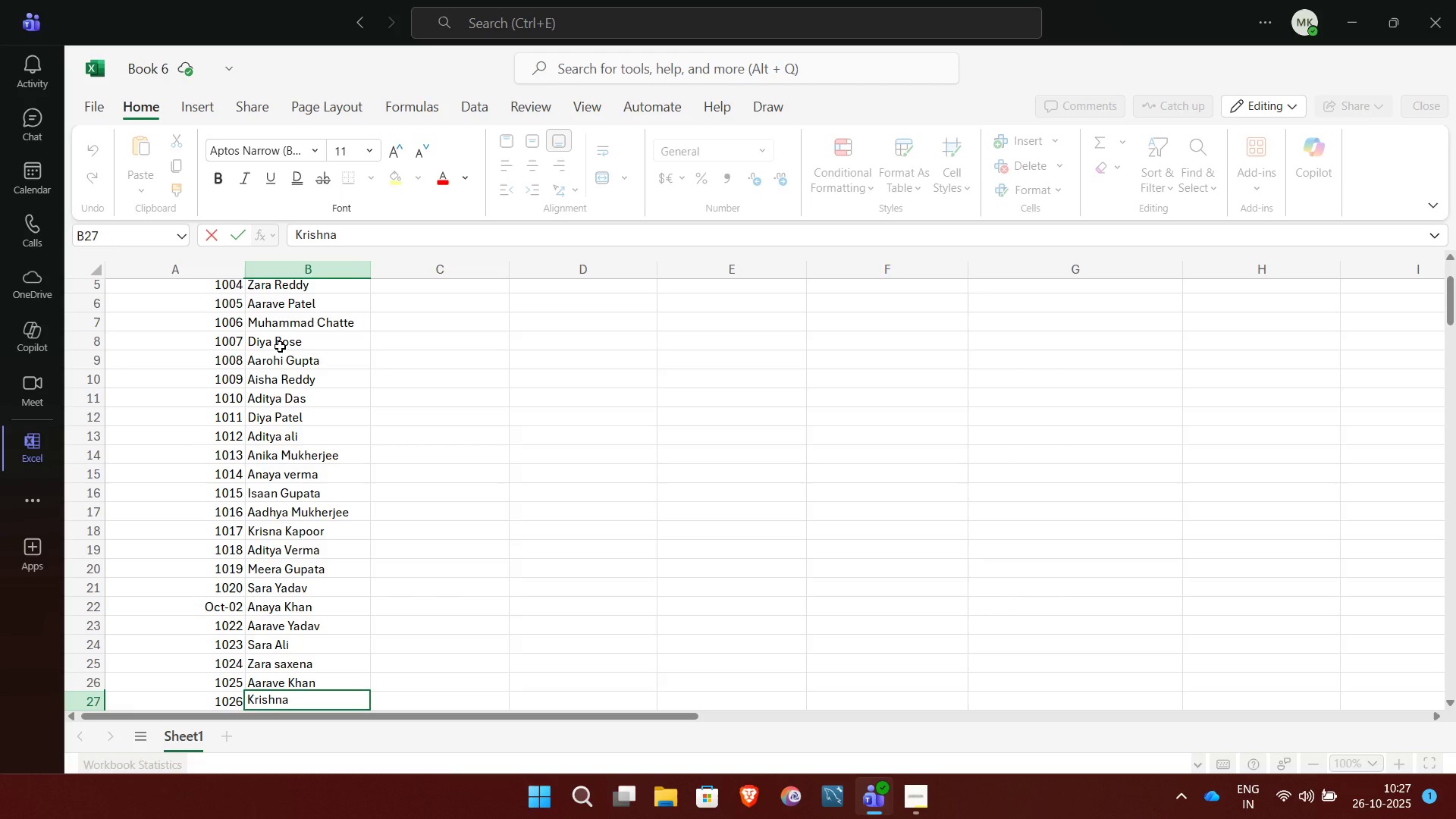 
key(CapsLock)
 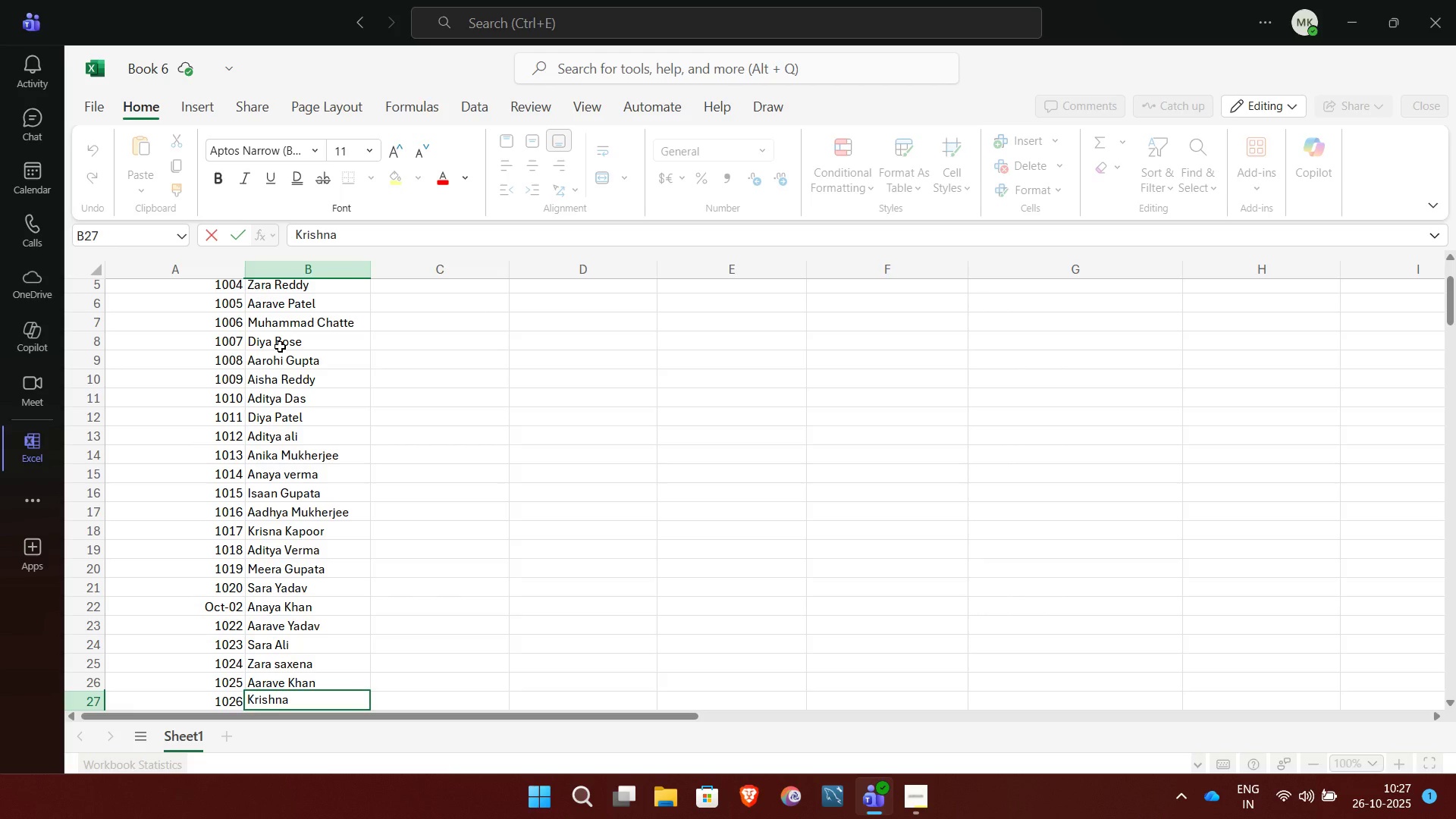 
type(Ba)
key(Backspace)
type(hatia)
 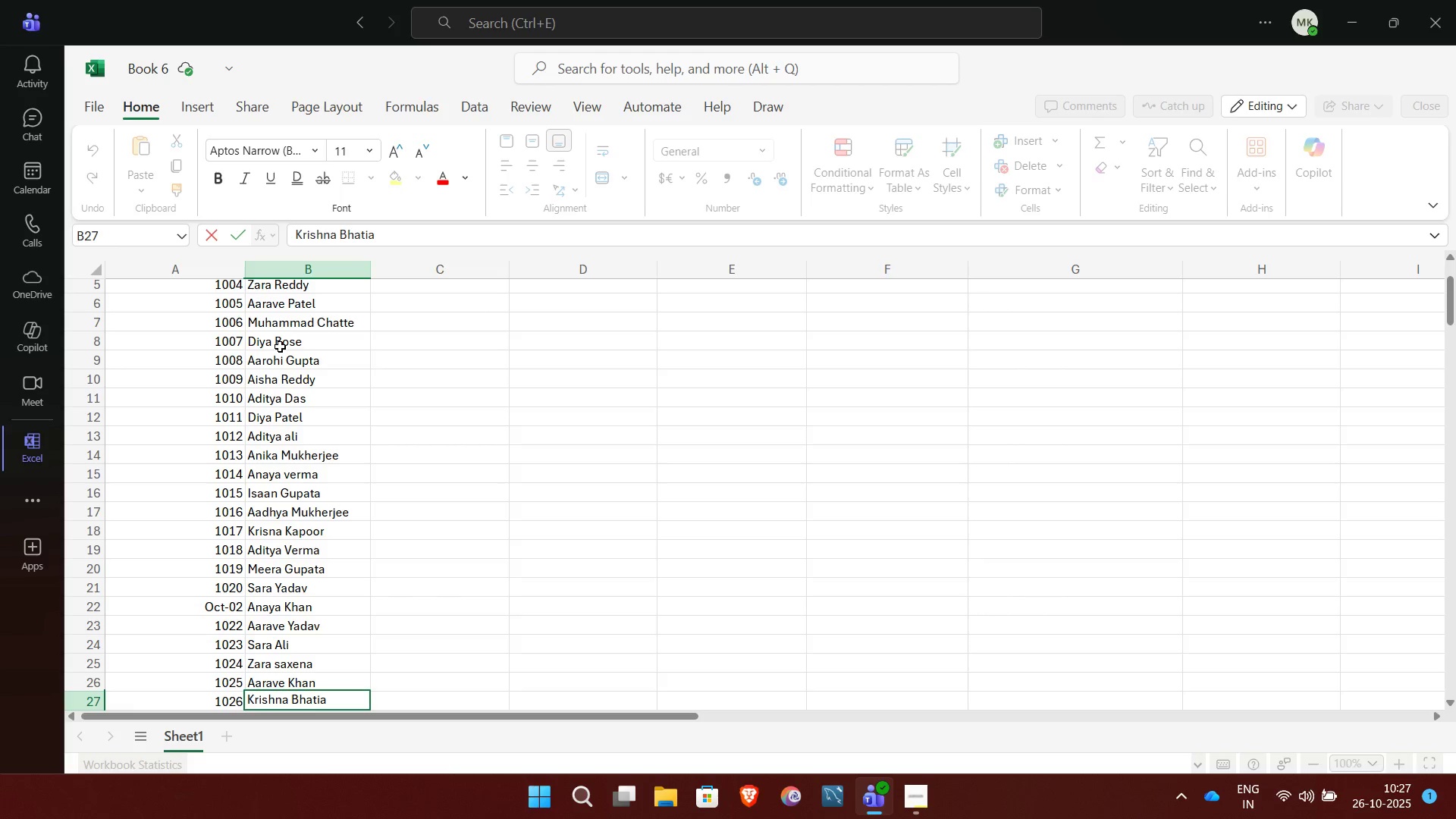 
key(NumpadEnter)
type(Zara sig)
 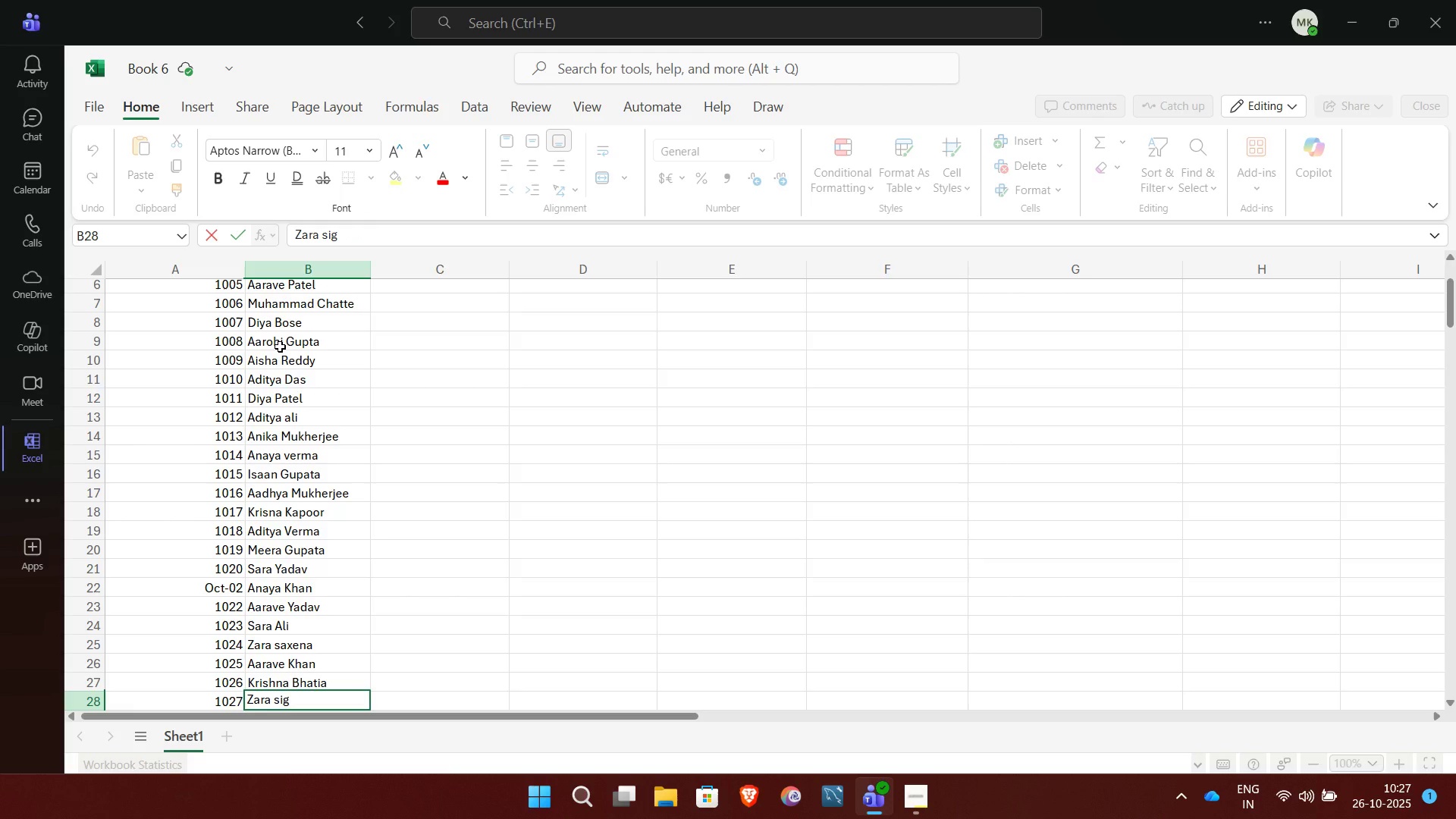 
key(Backspace)
key(Backspace)
key(Backspace)
type(Sig)
 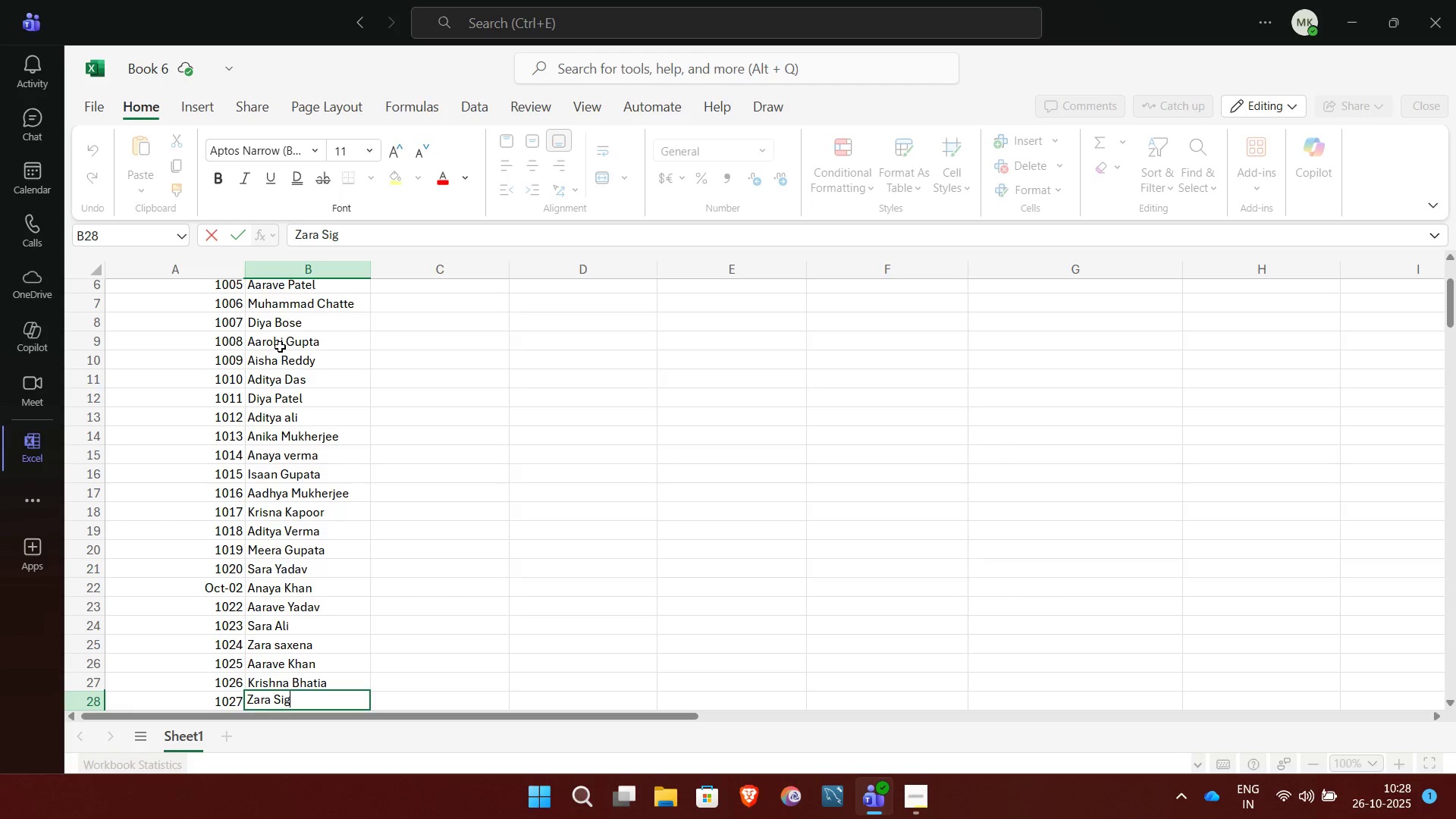 
wait(8.49)
 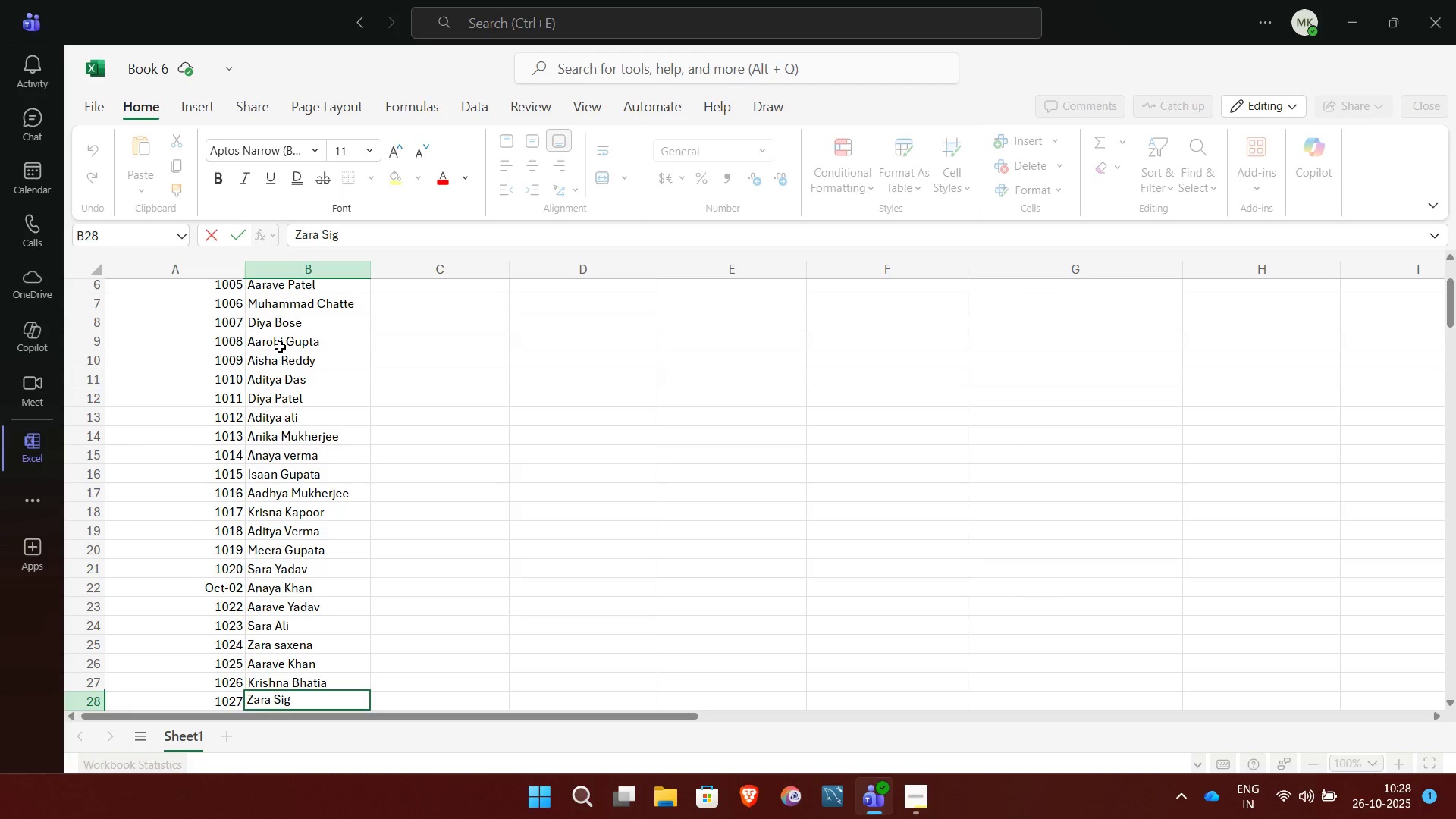 
key(Backspace)
type(ngh)
 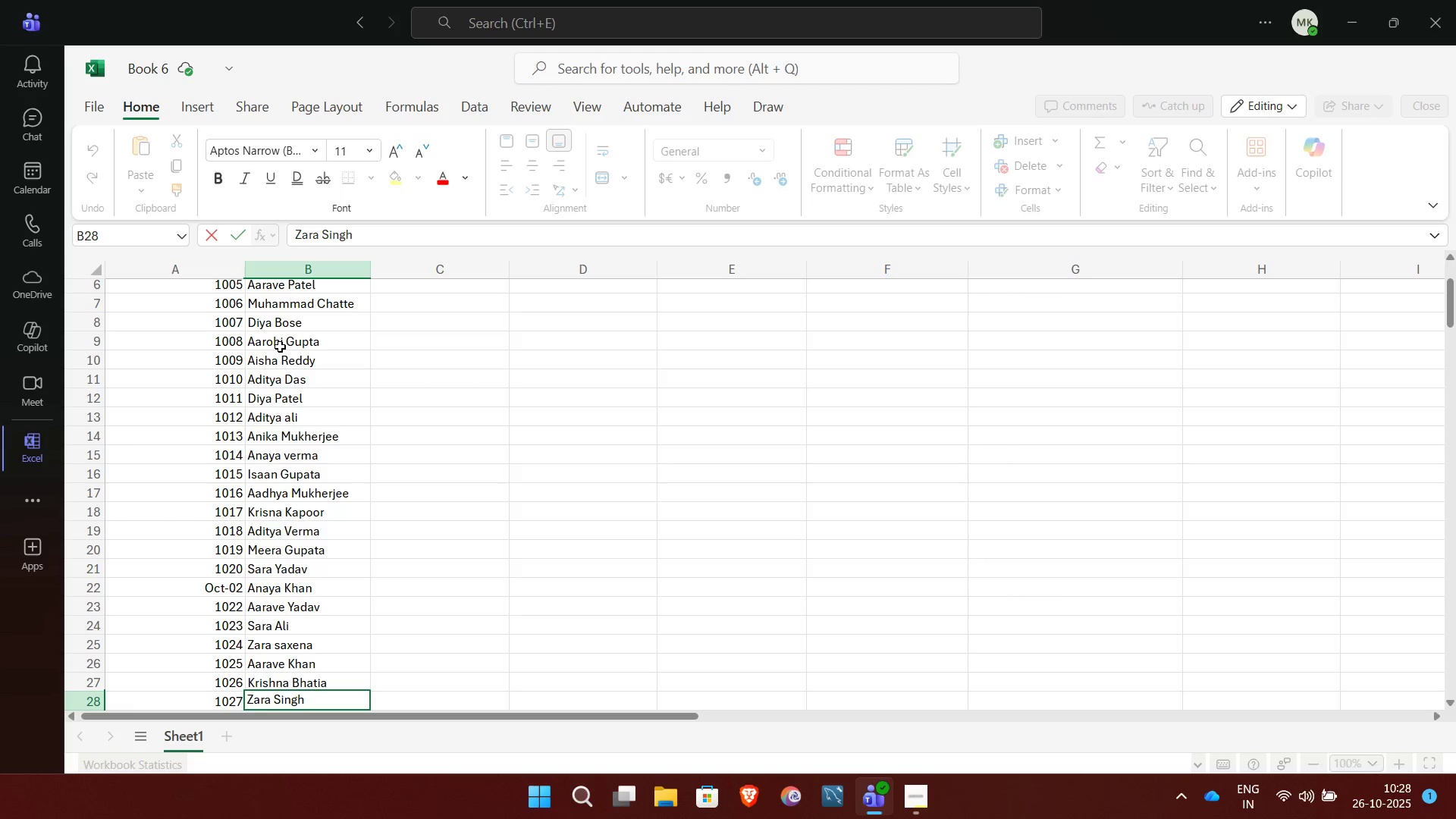 
wait(8.87)
 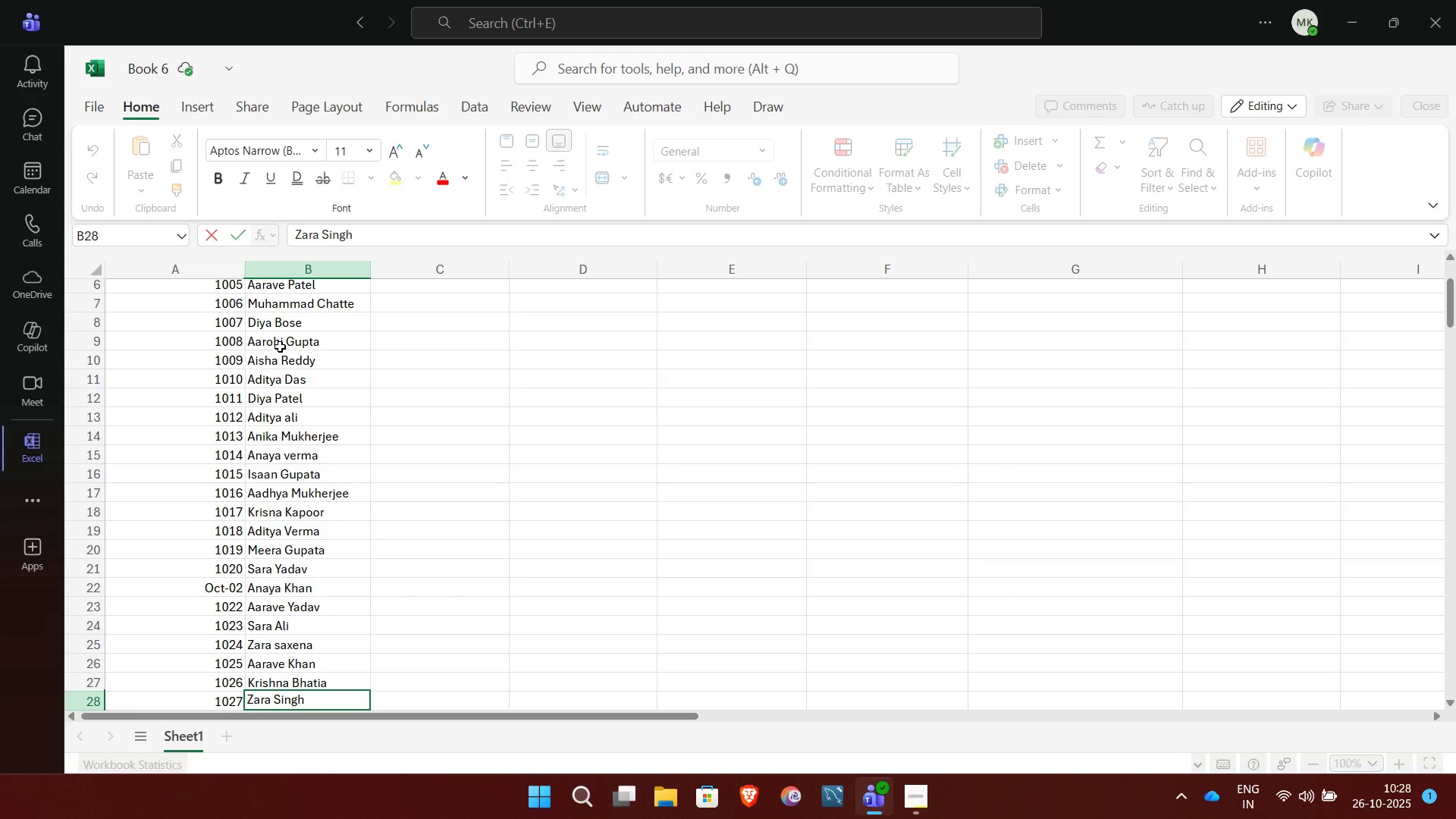 
type(Isaan)
key(Backspace)
key(Backspace)
key(Backspace)
key(Backspace)
key(Backspace)
key(NumpadEnter)
type(i)
key(Backspace)
key(Backspace)
type(Isaan)
 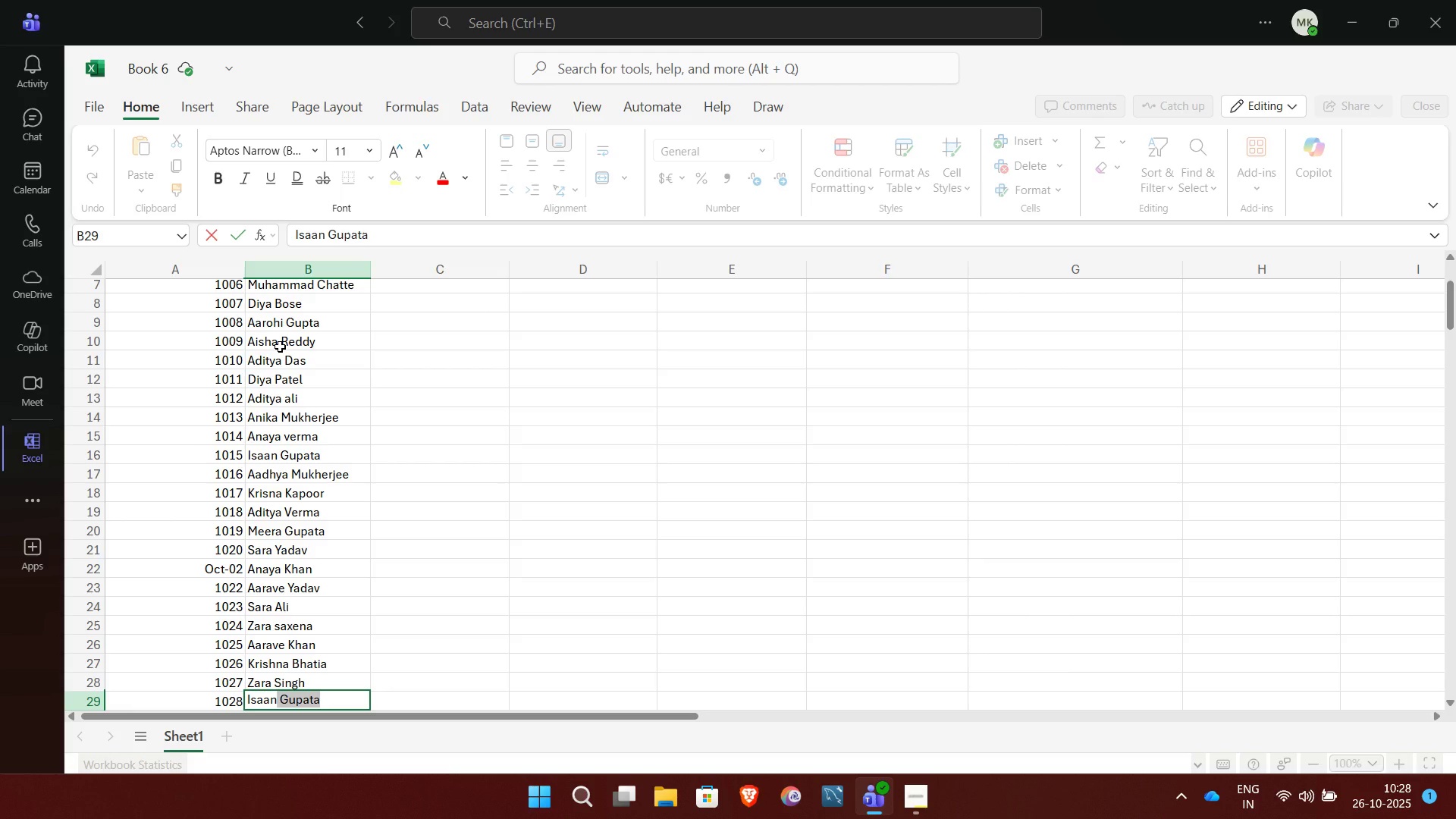 
wait(6.86)
 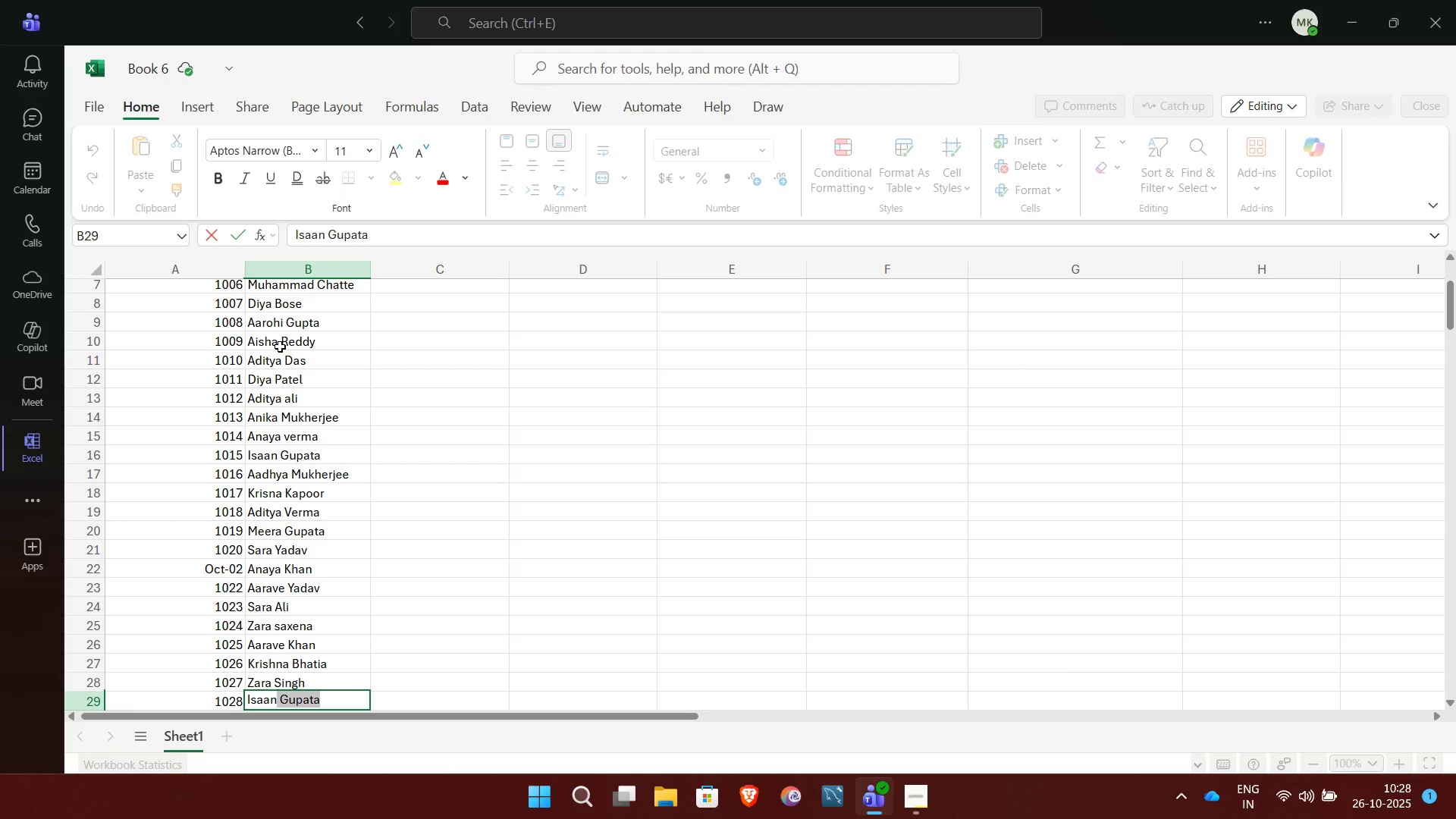 
key(Backspace)
key(Backspace)
key(Backspace)
key(Backspace)
key(Backspace)
type(shaan)
 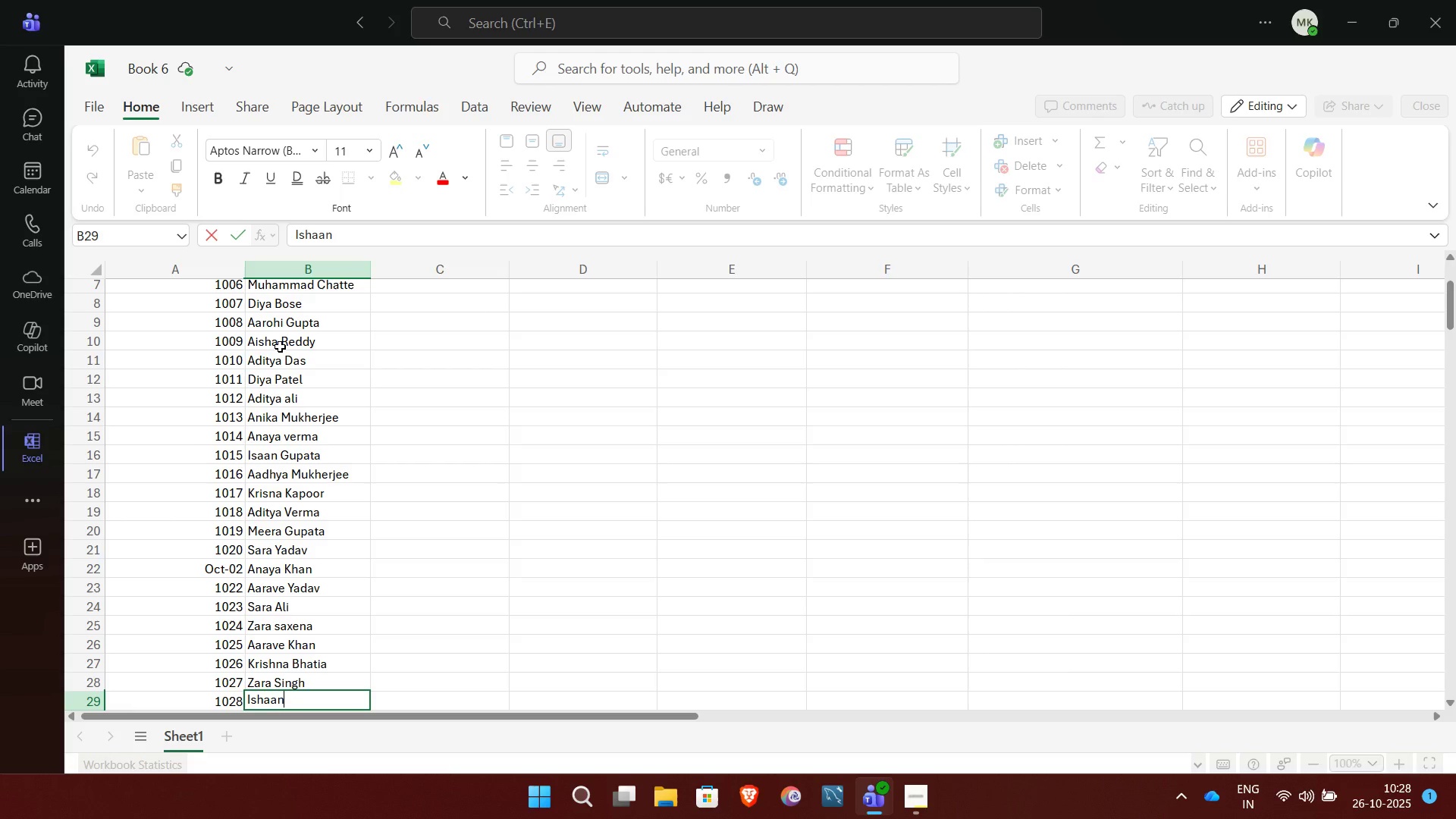 
key(Space)
 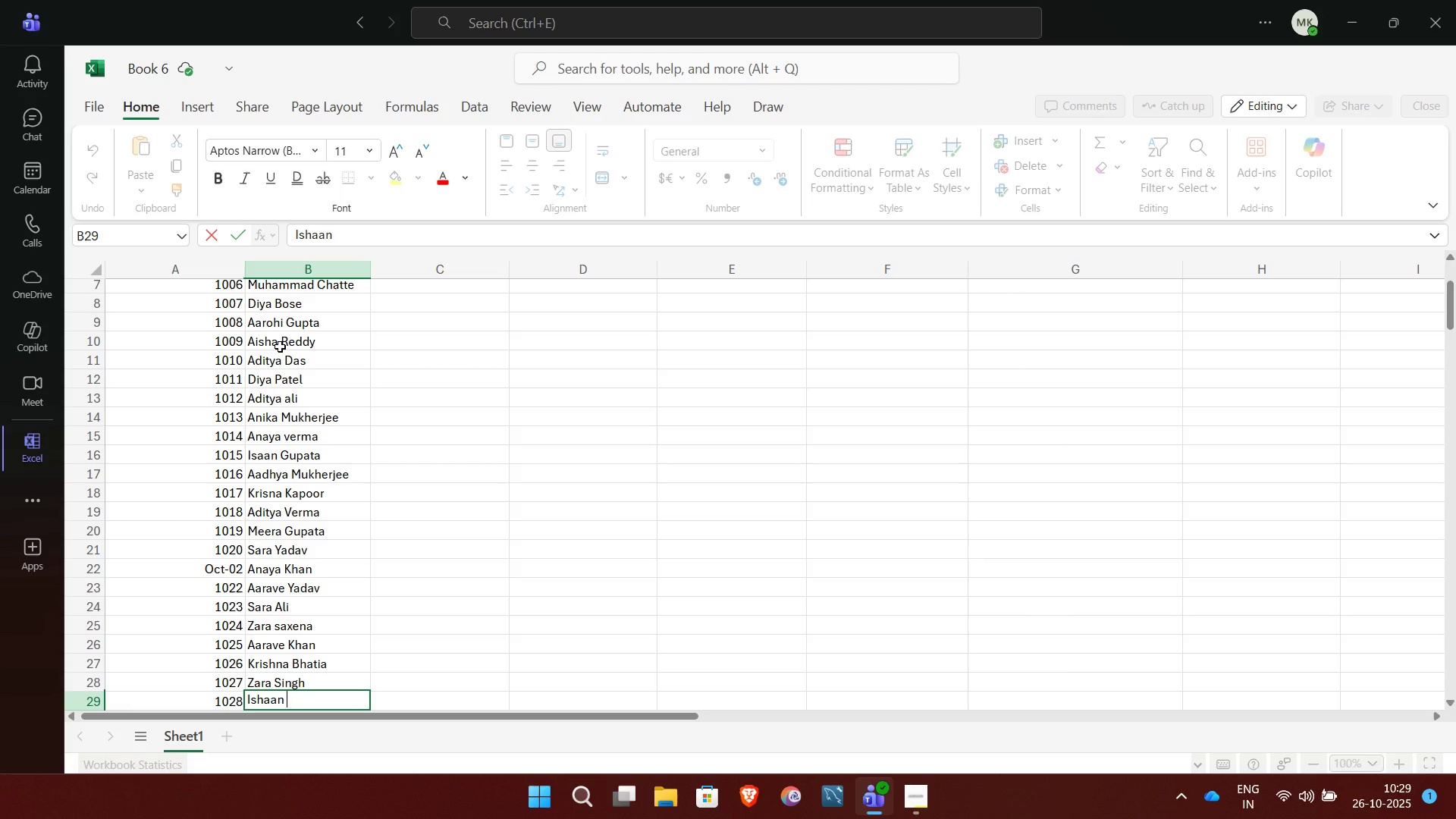 
wait(6.83)
 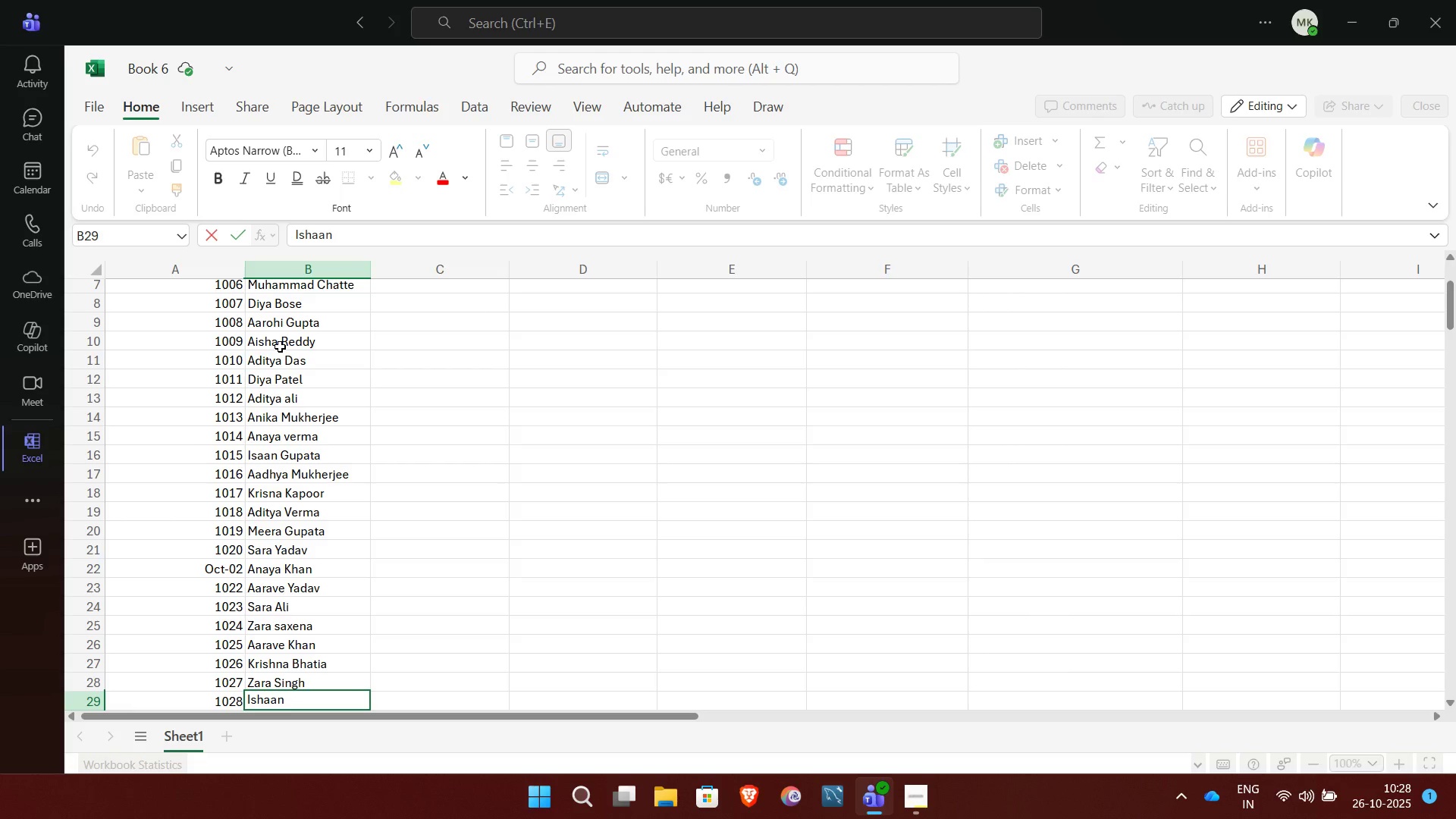 
type(Saxeena)
key(NumpadEnter)
 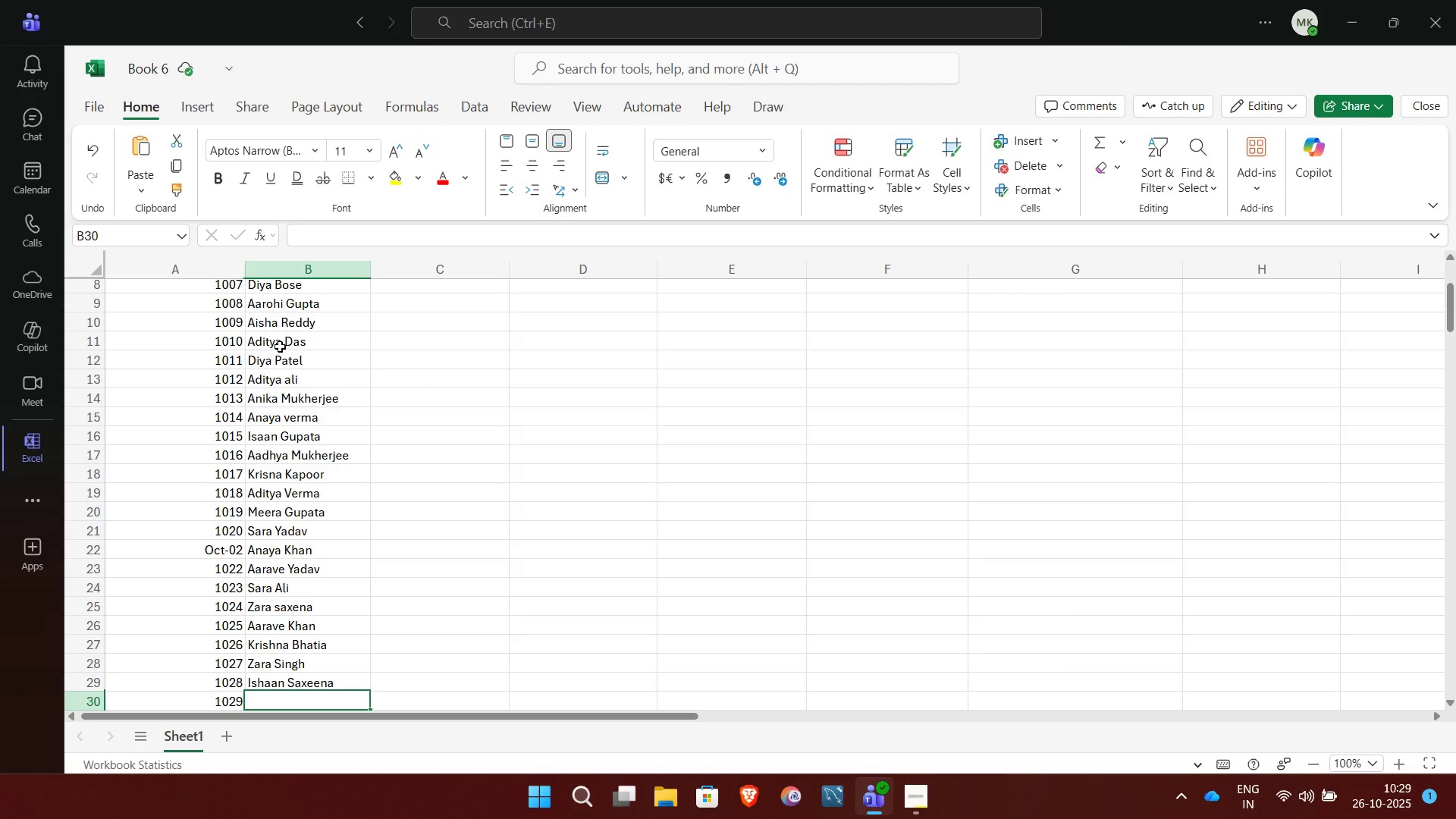 
type(Shu)
 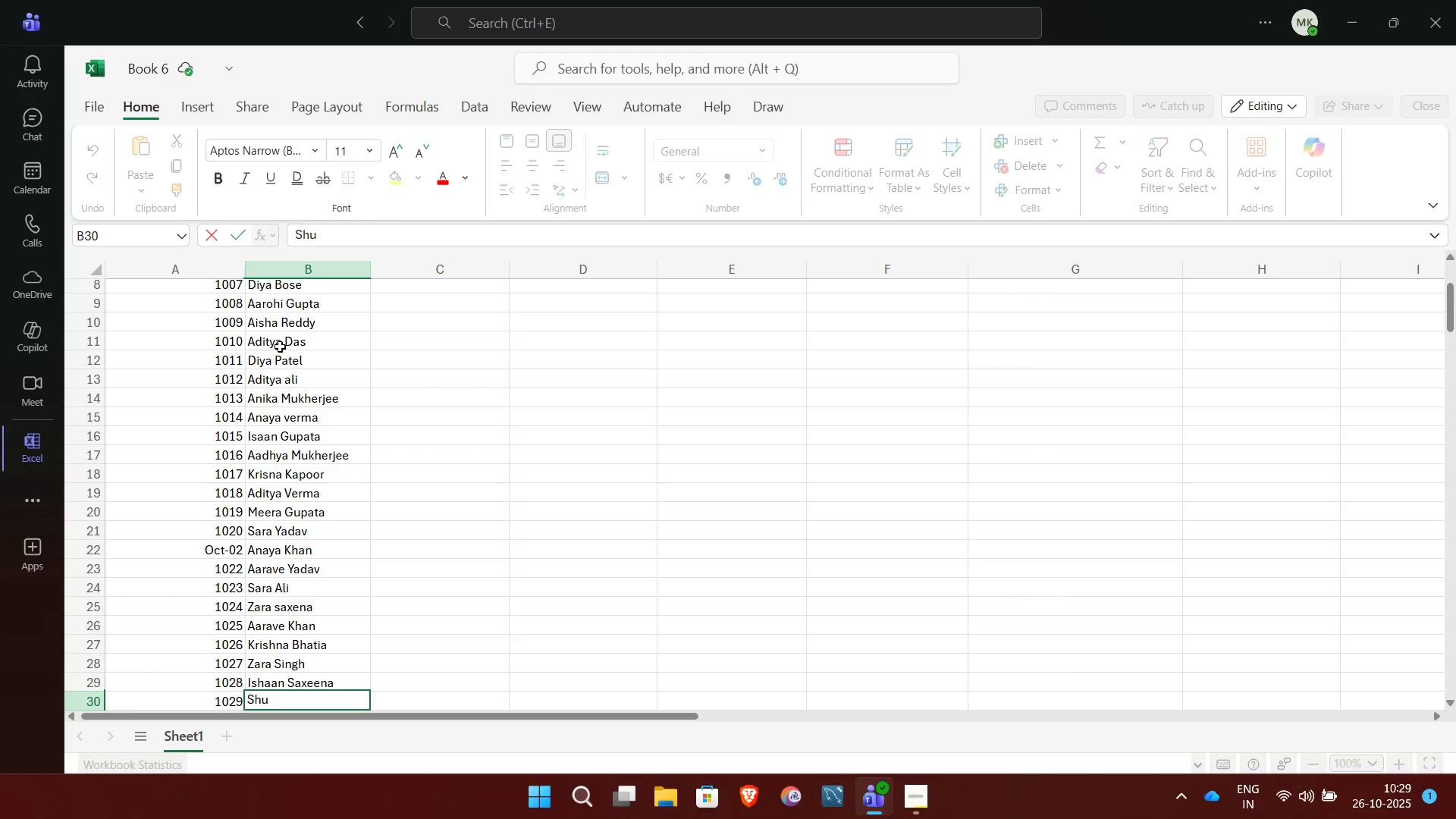 
wait(6.71)
 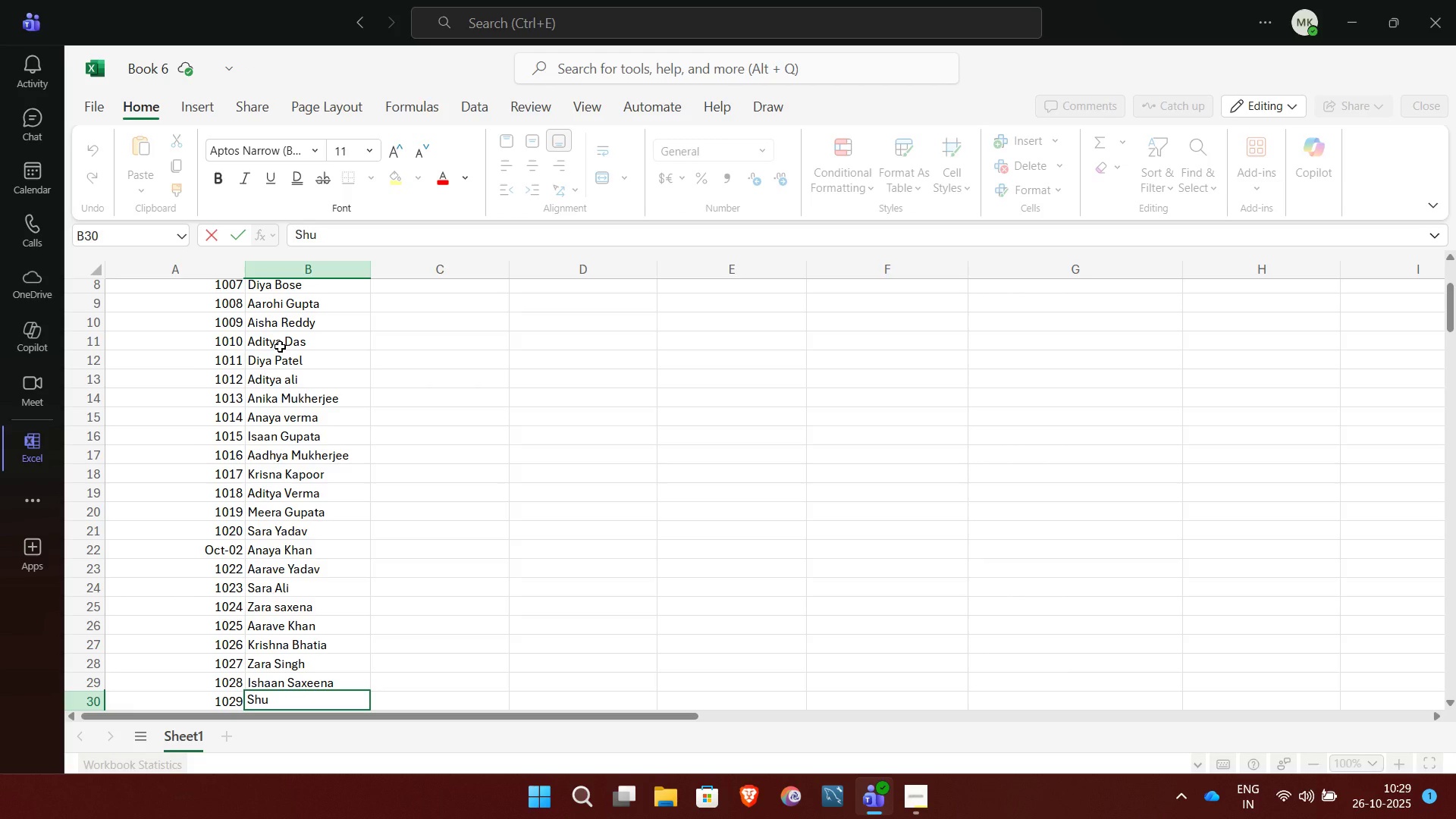 
key(Backspace)
 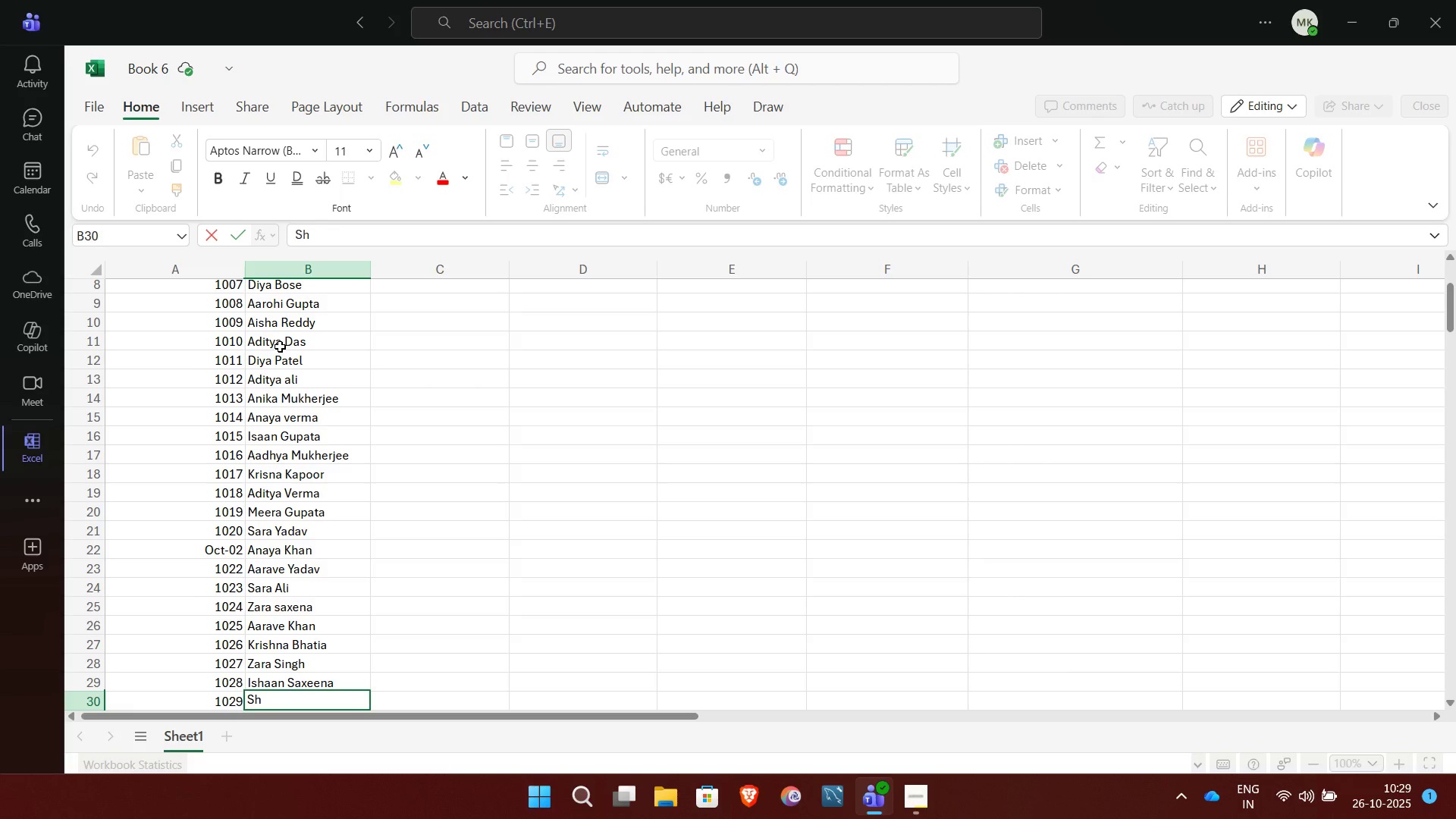 
key(A)
 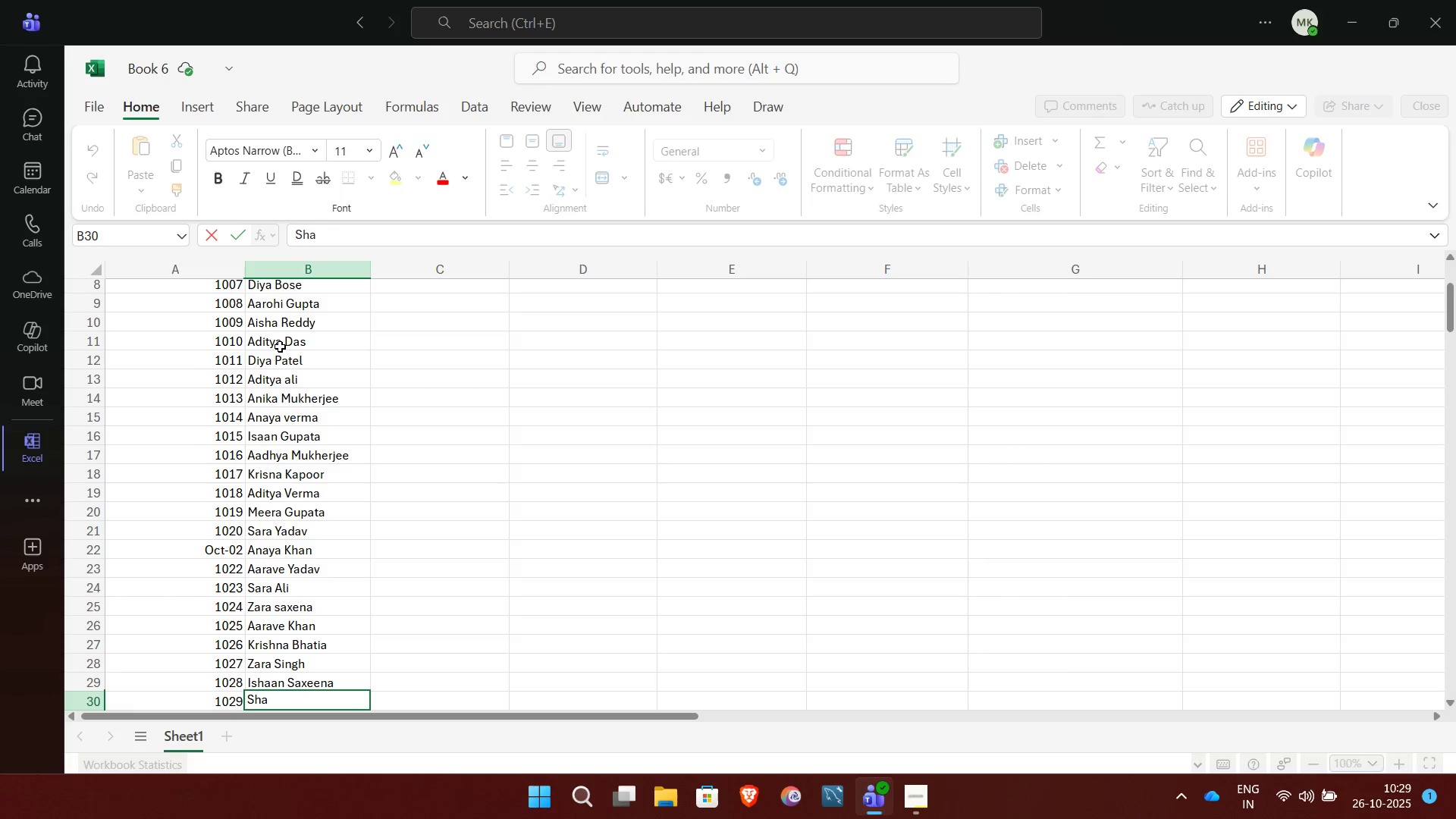 
wait(6.21)
 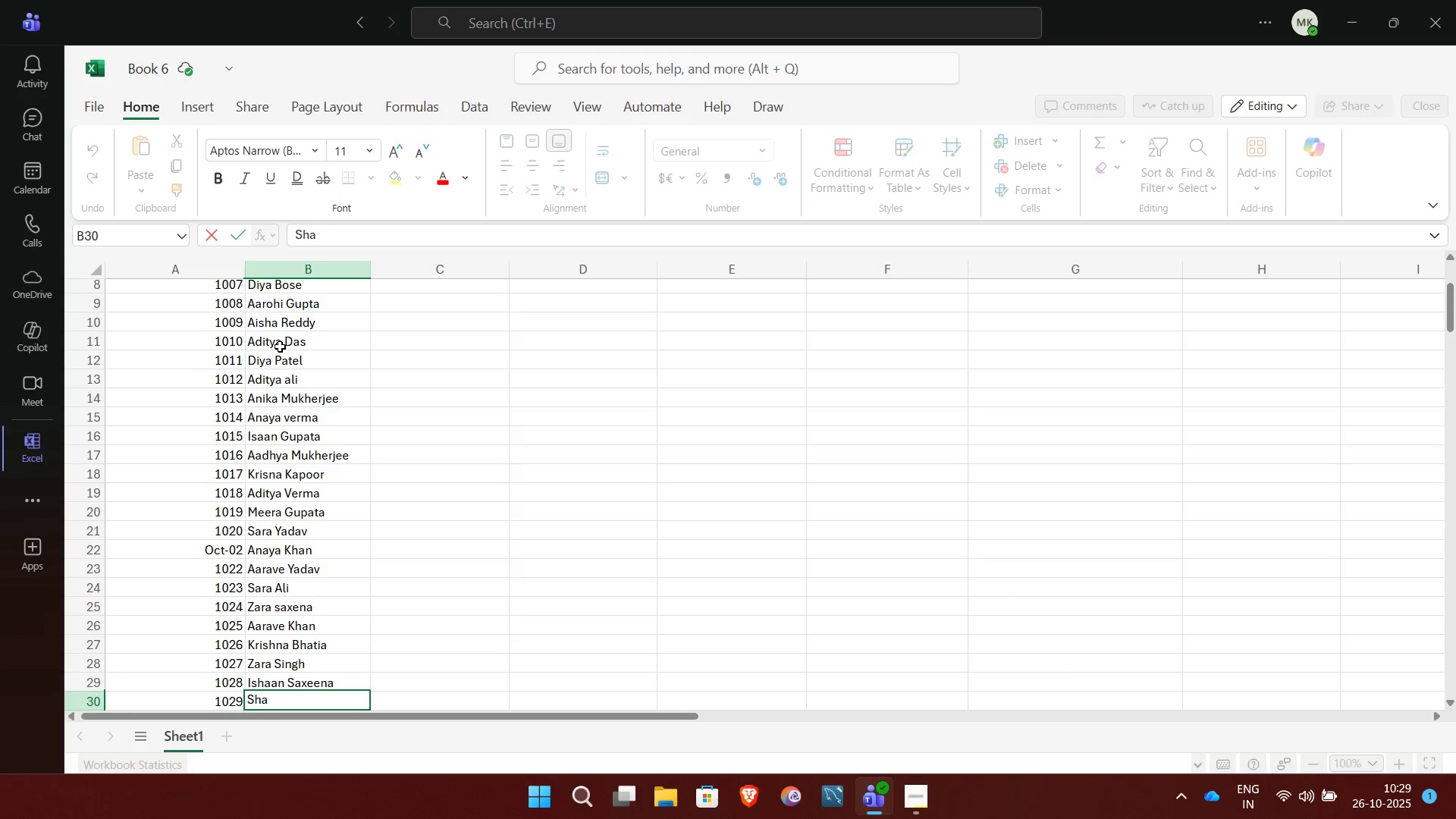 
type(urva)
 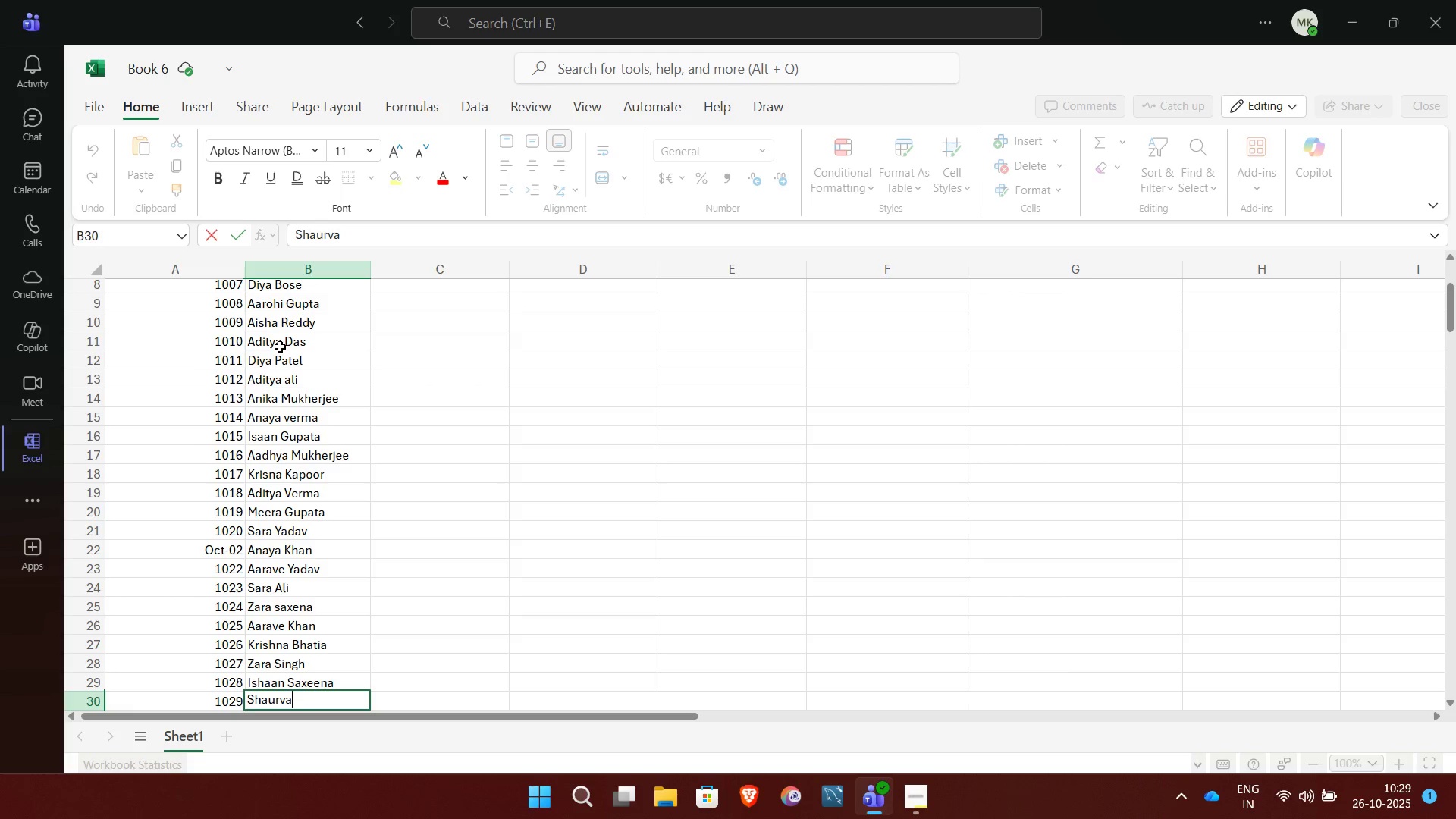 
key(Space)
 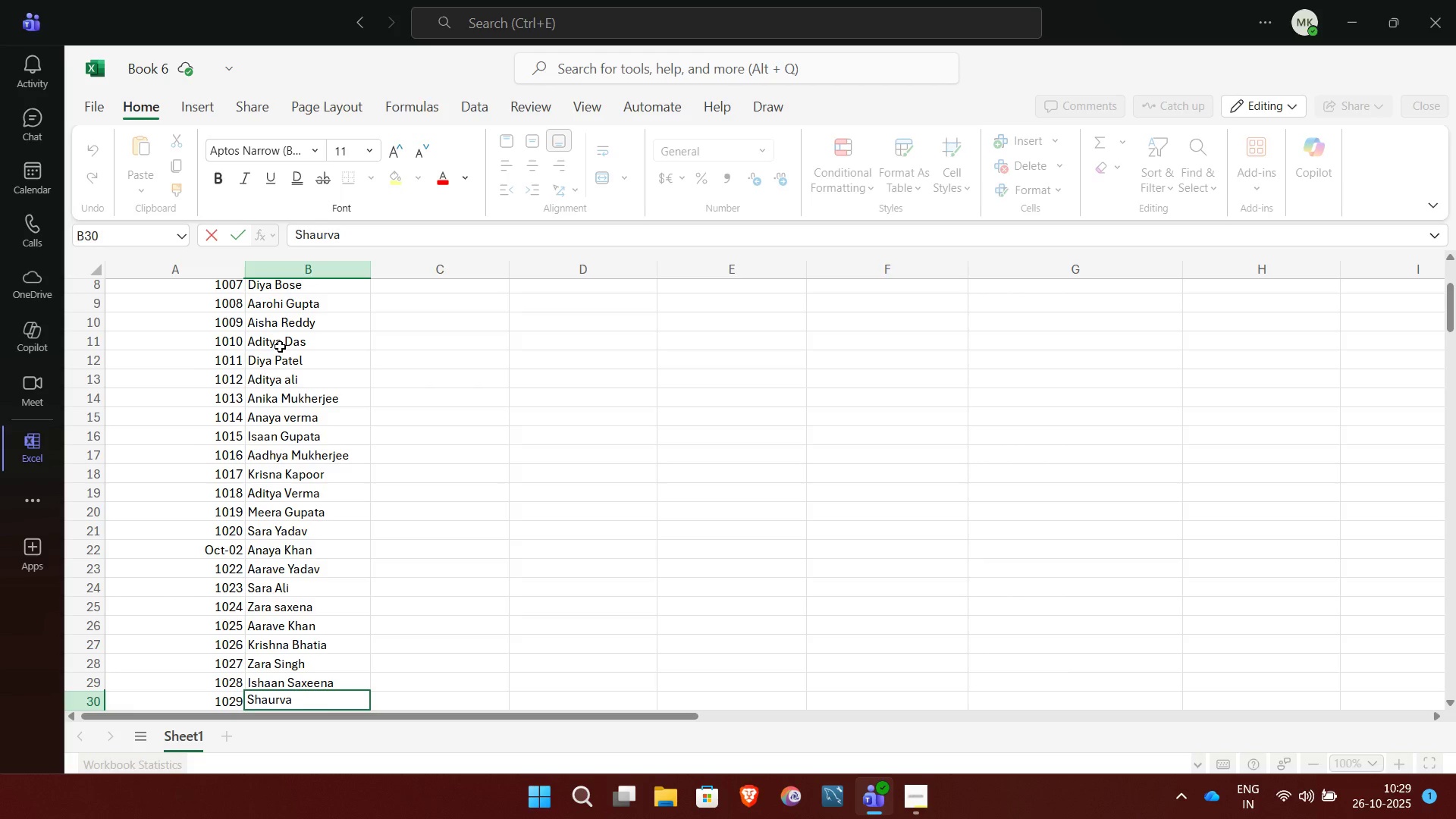 
key(CapsLock)
 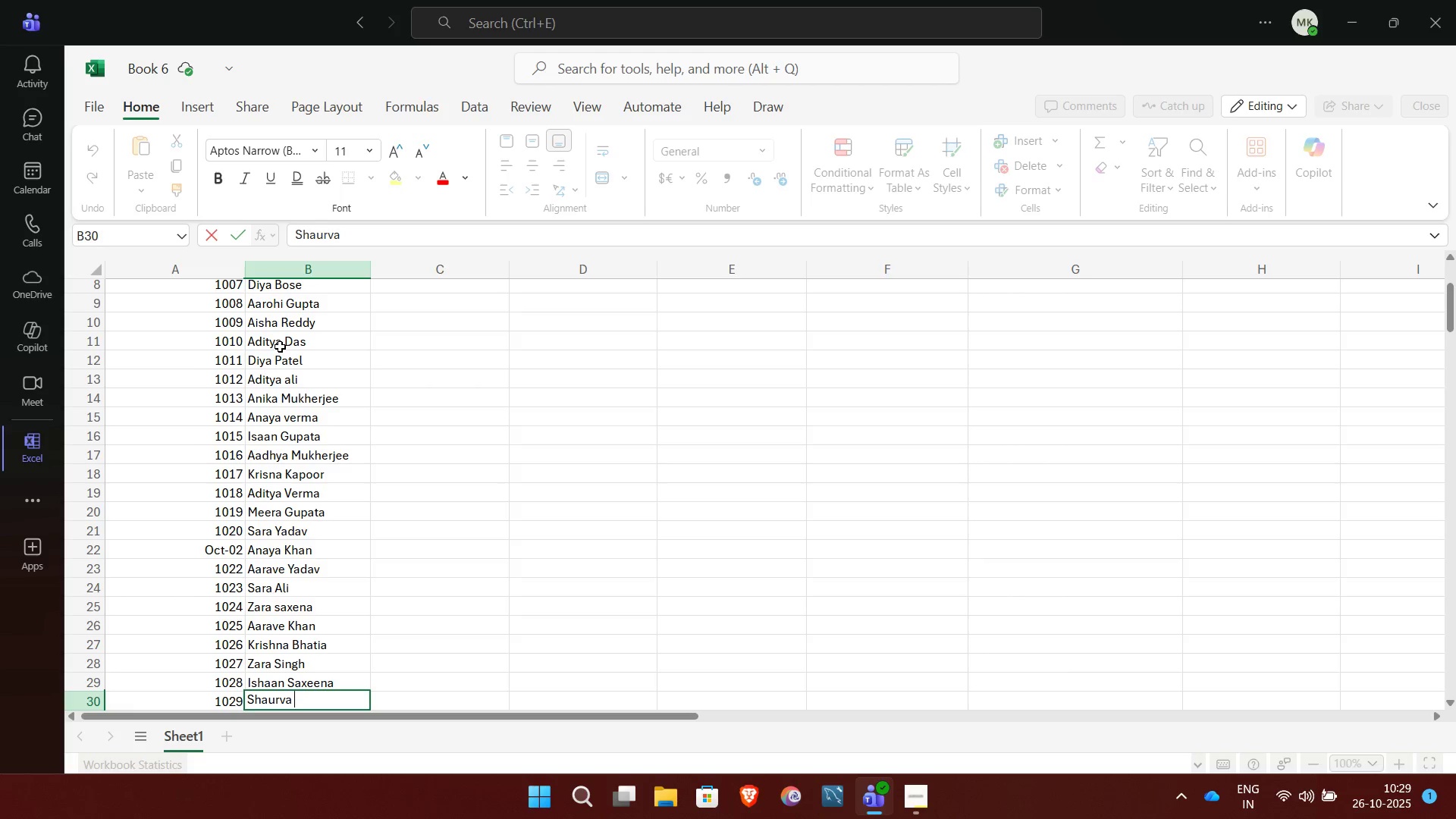 
key(M)
 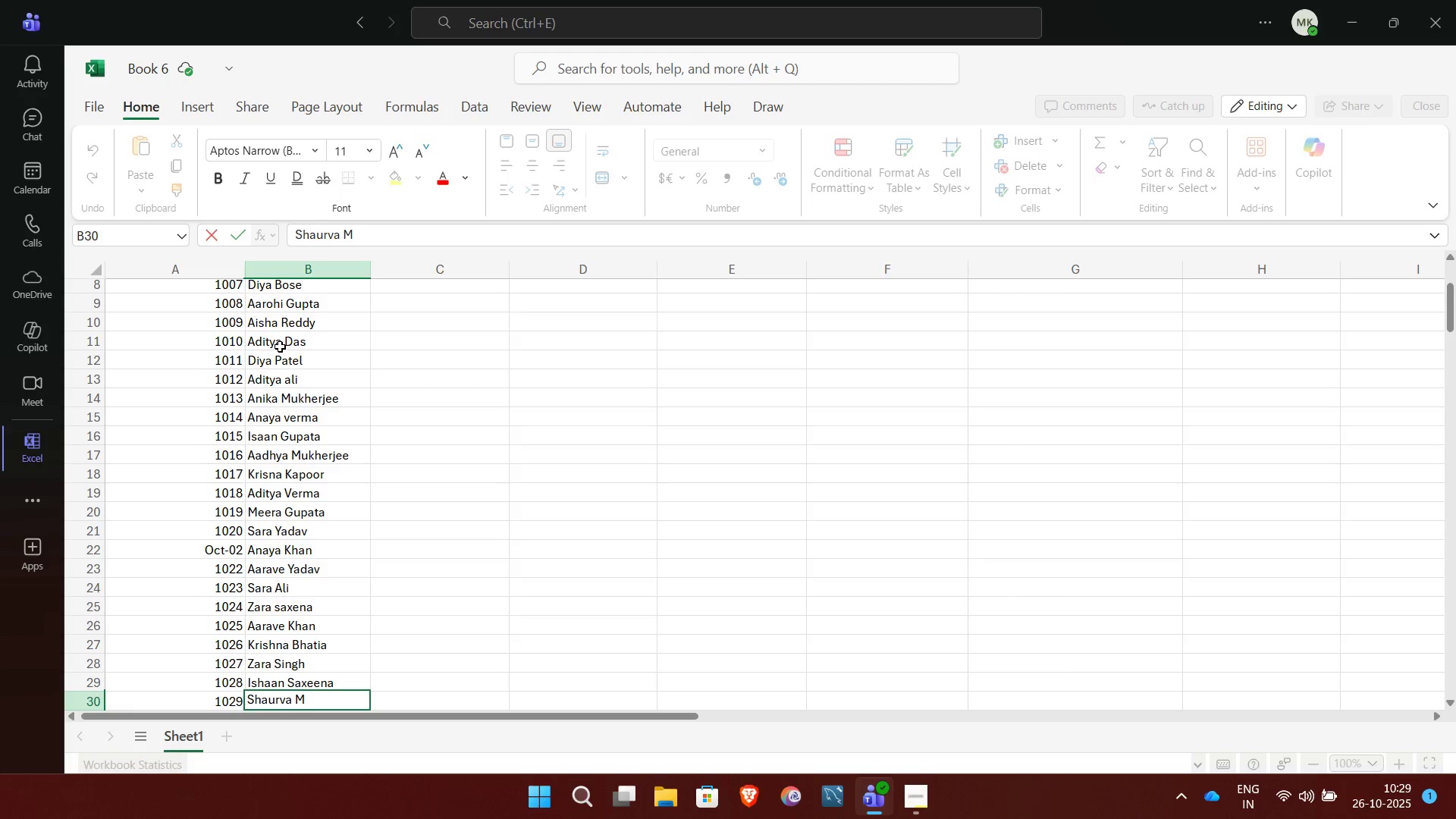 
key(CapsLock)
 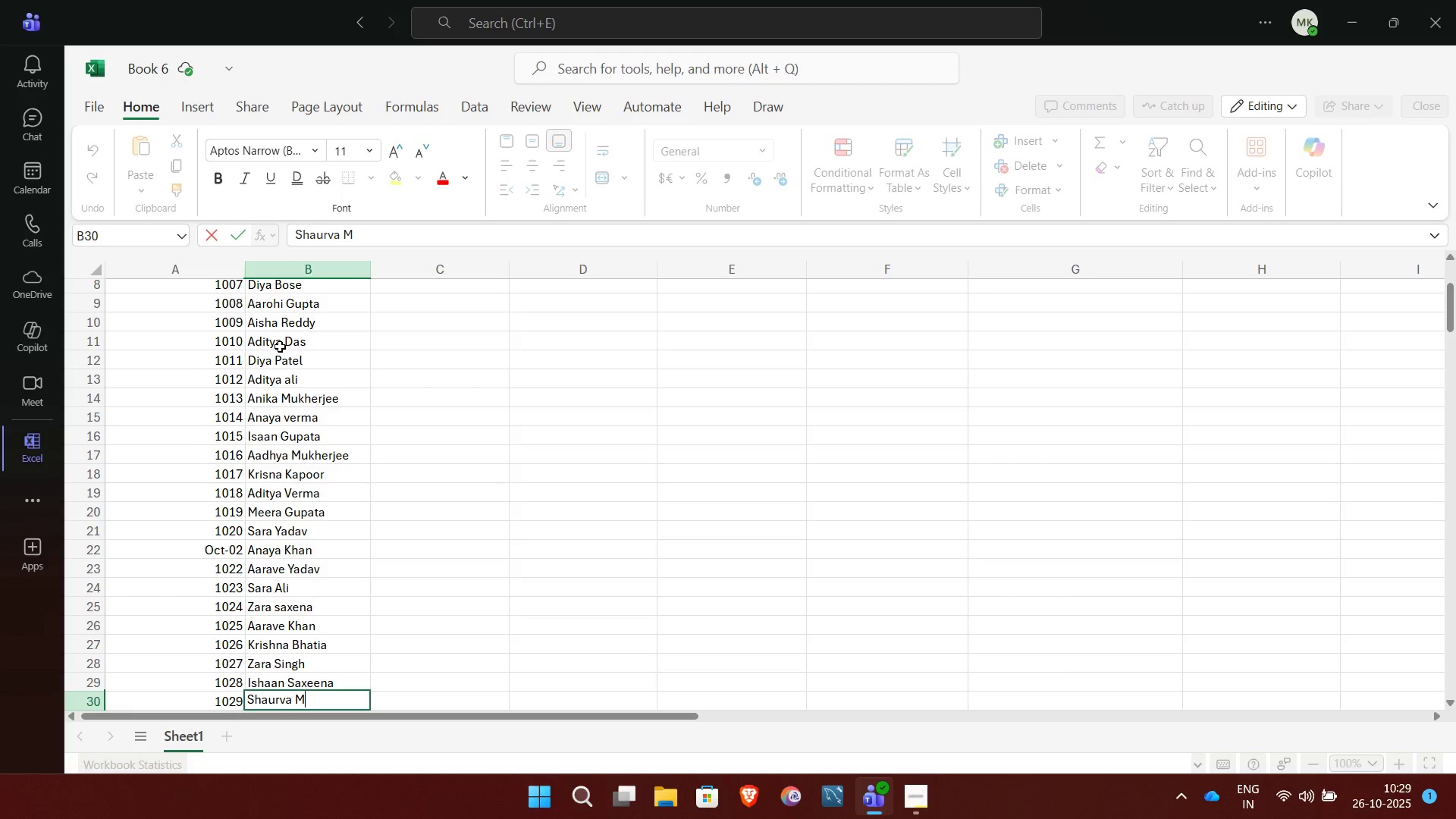 
key(U)
 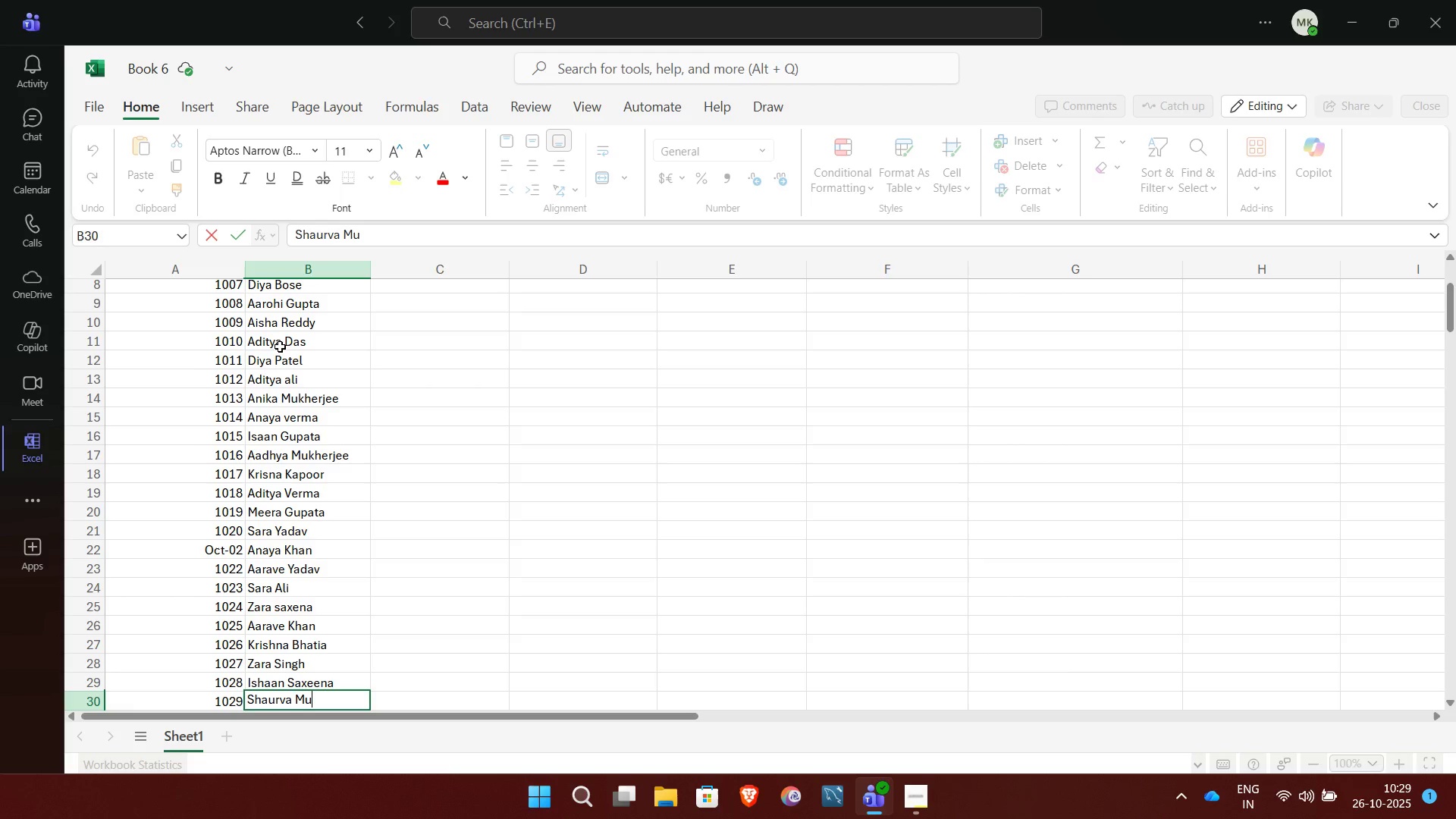 
wait(9.13)
 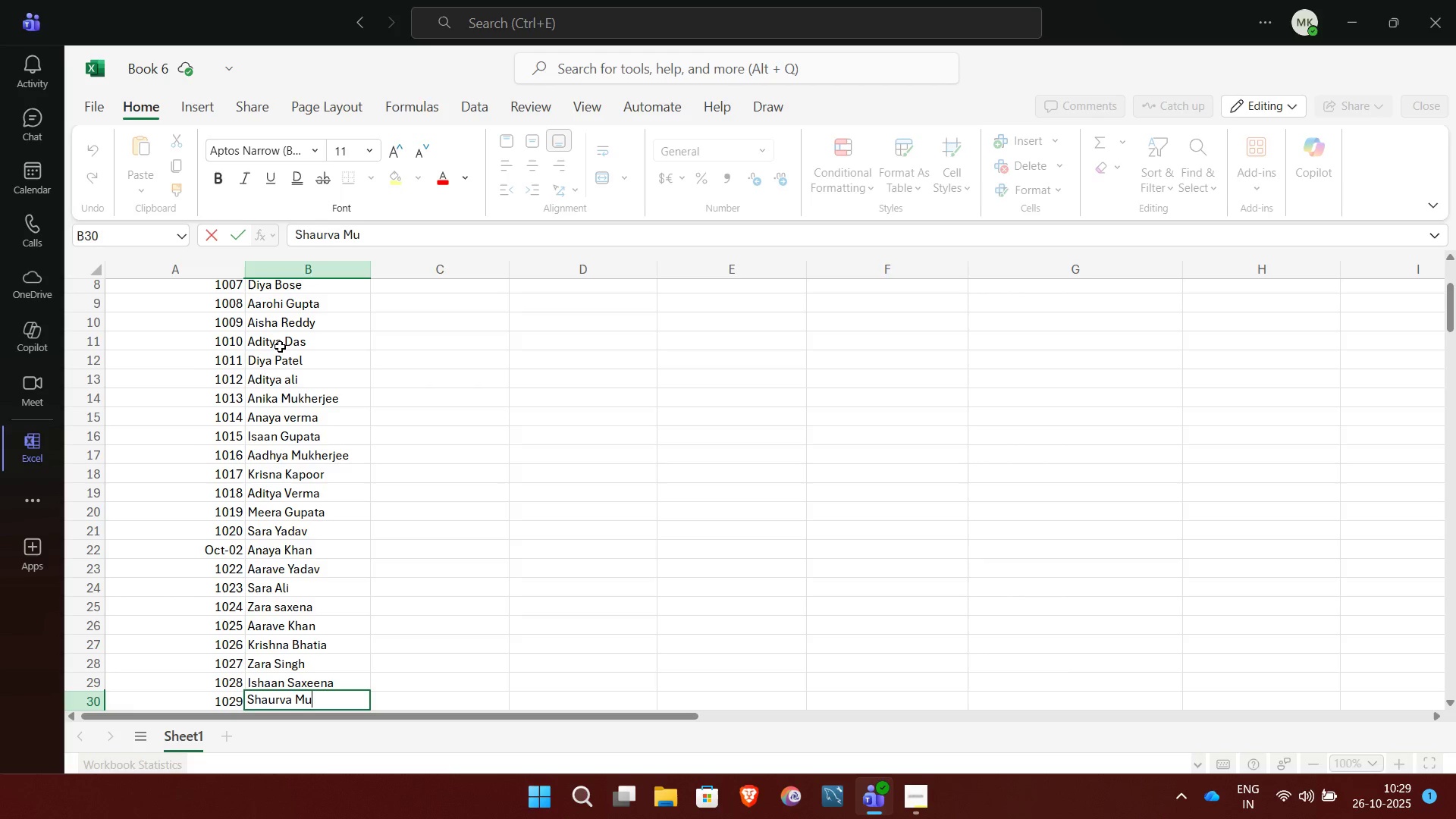 
key(K)
 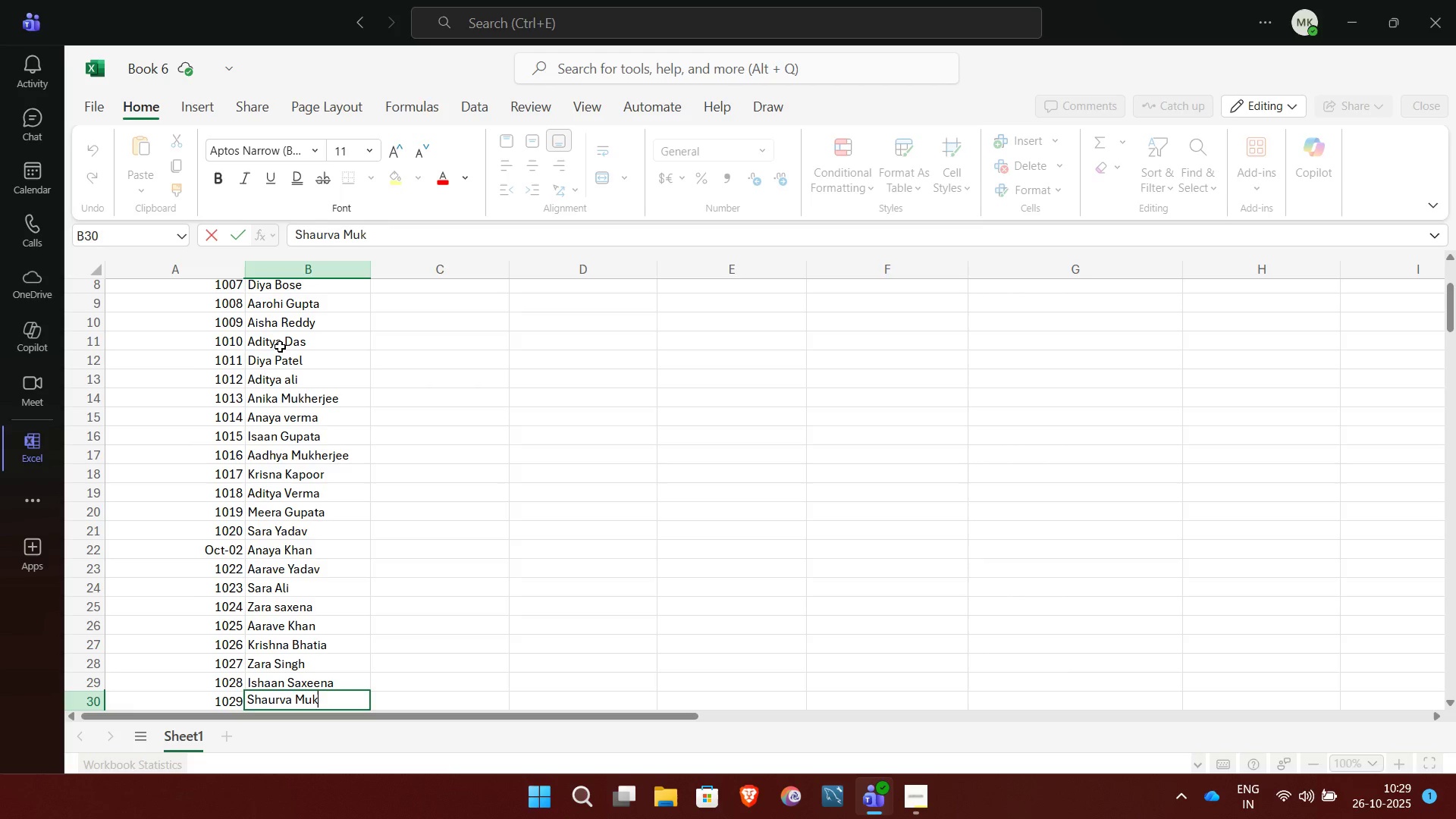 
wait(5.82)
 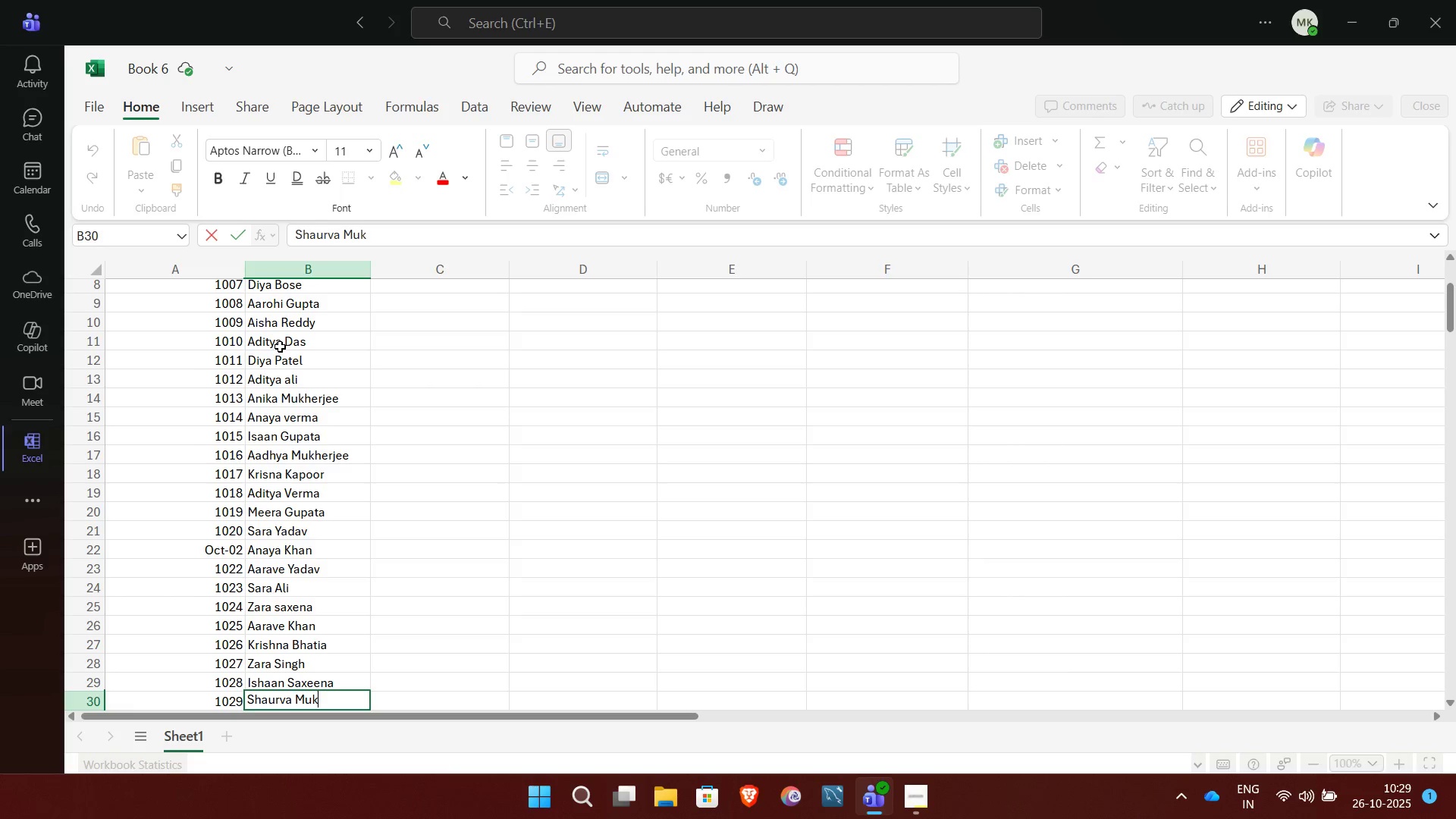 
type(hreej)
 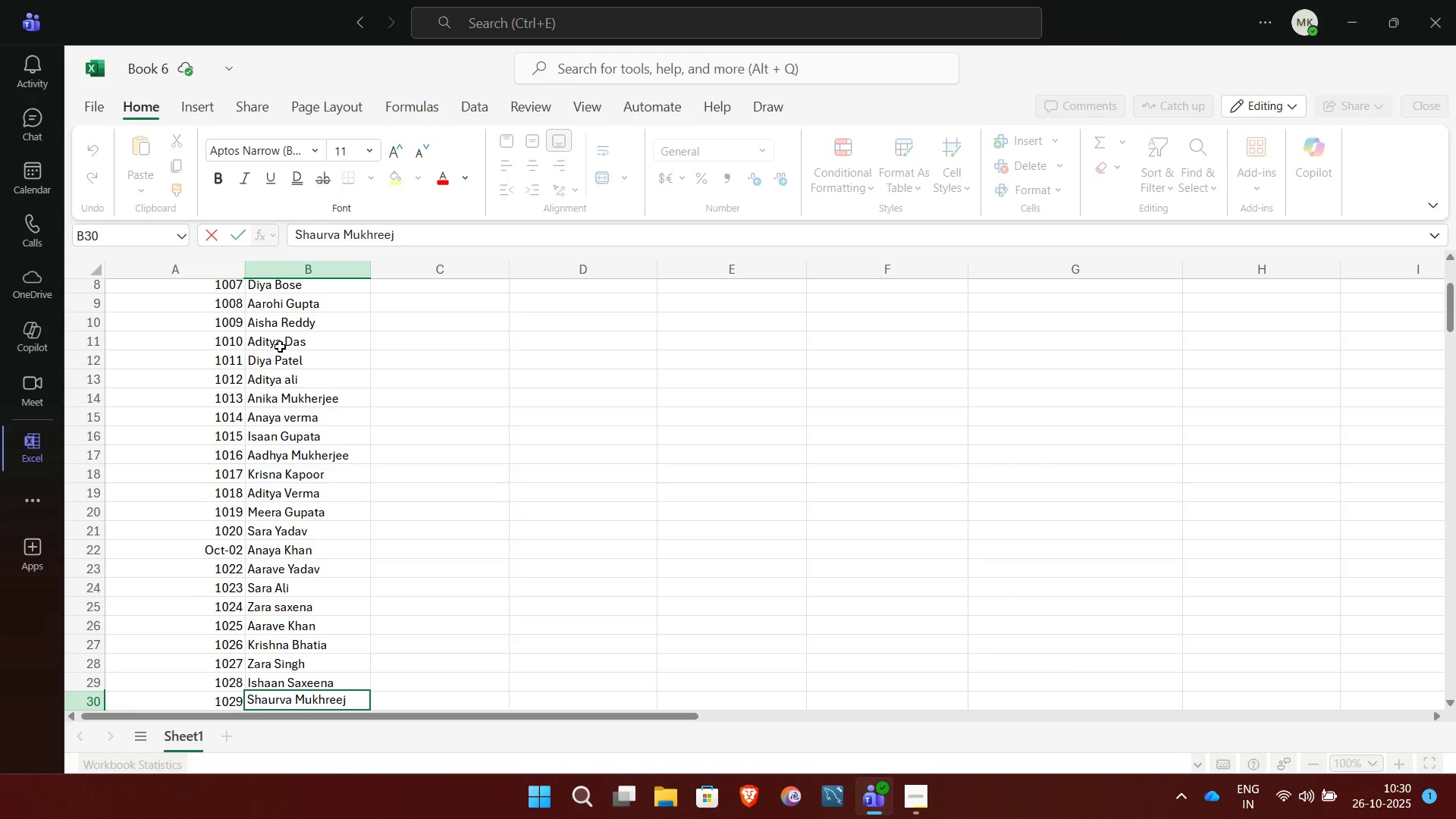 
wait(18.63)
 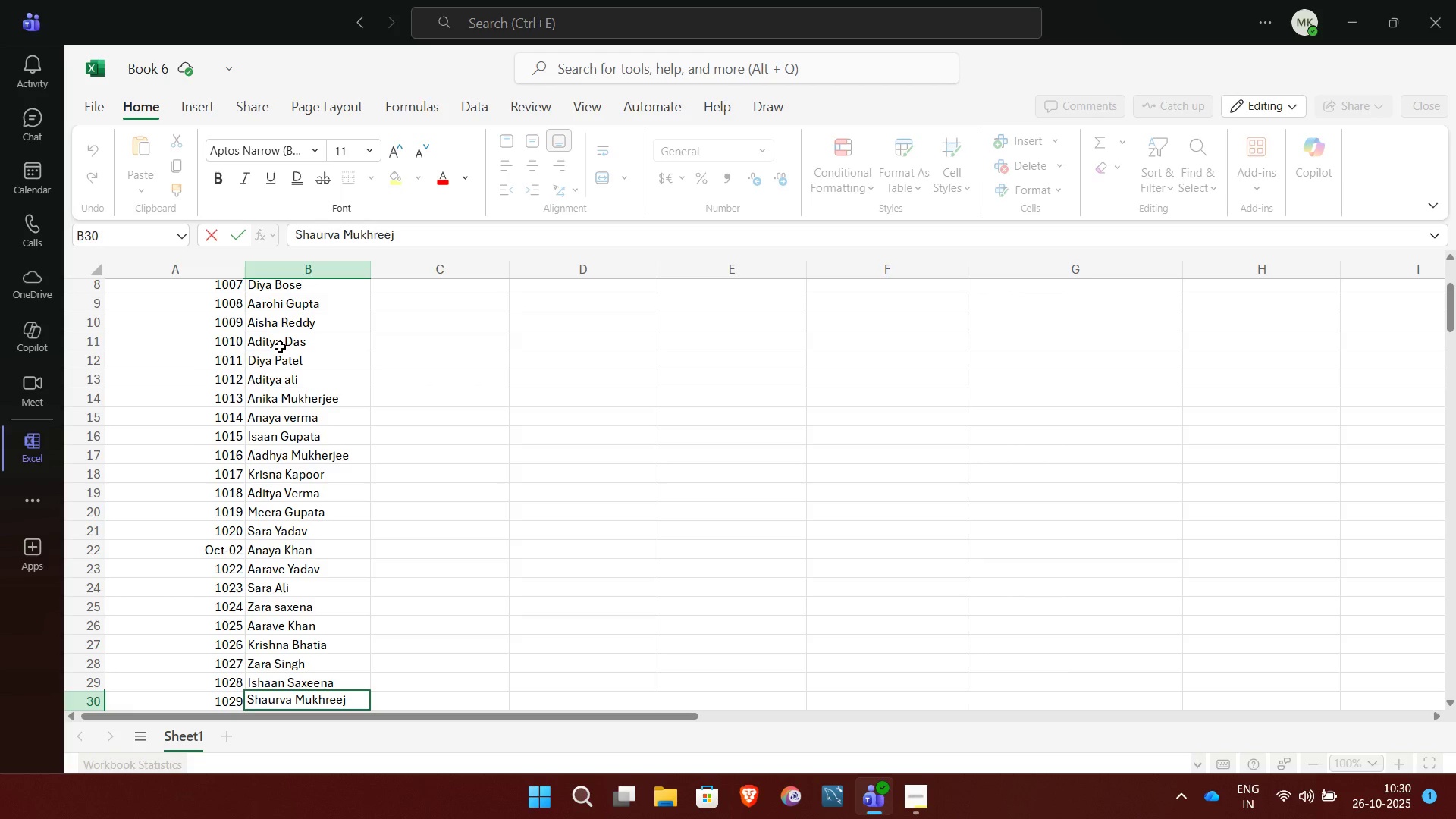 
key(Backspace)
 